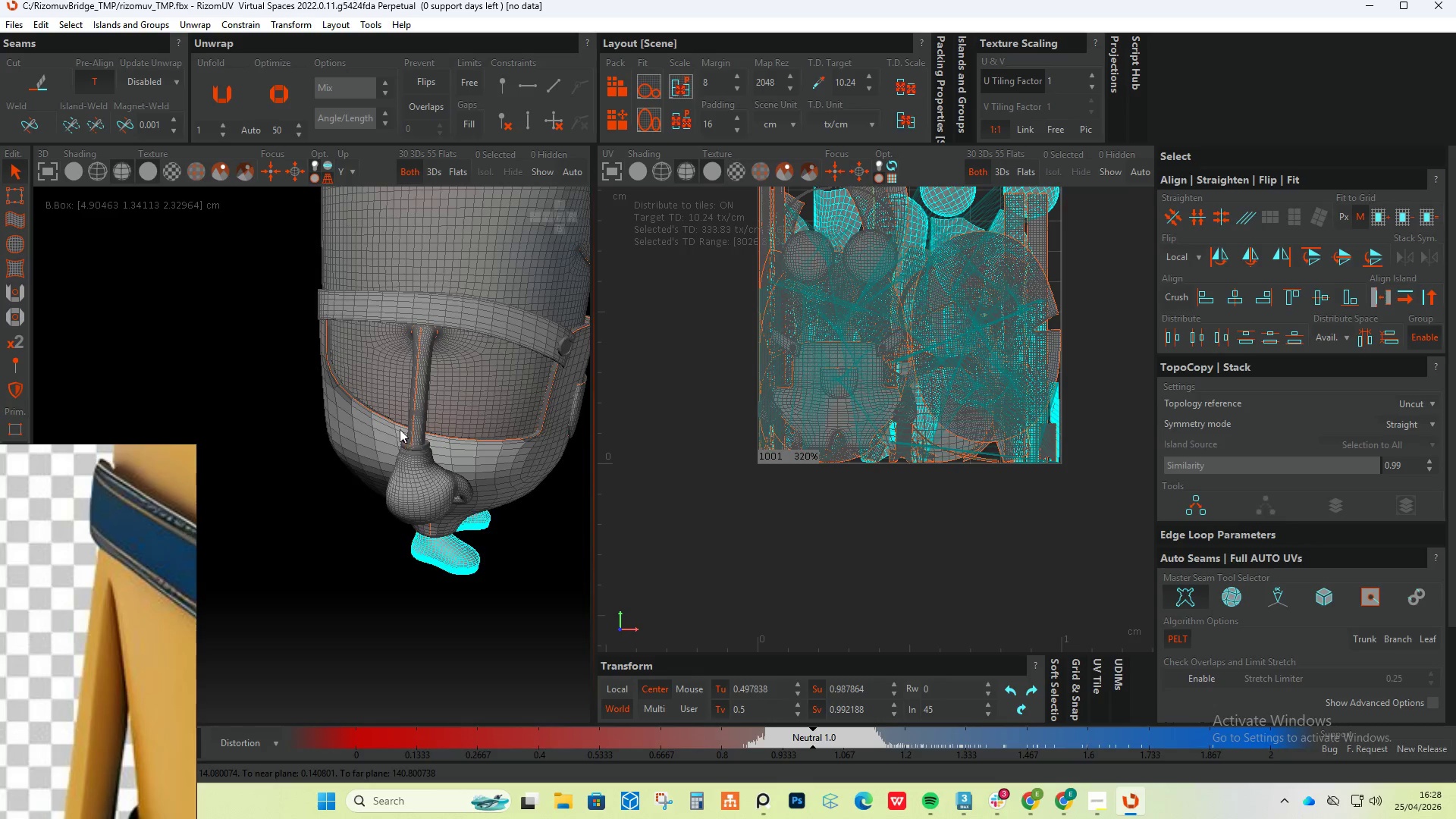 
scroll: coordinate [444, 394], scroll_direction: down, amount: 5.0
 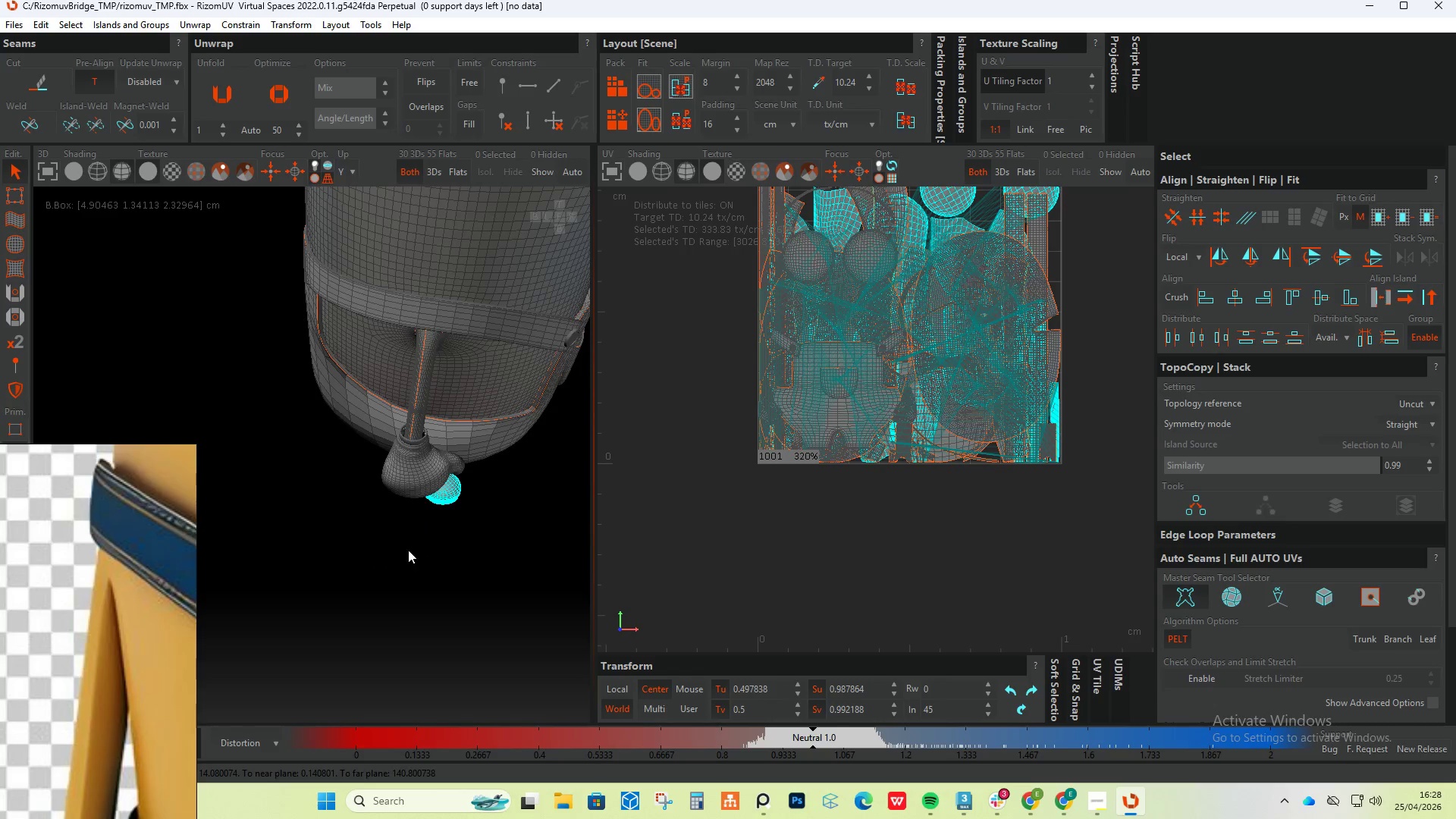 
scroll: coordinate [470, 343], scroll_direction: up, amount: 13.0
 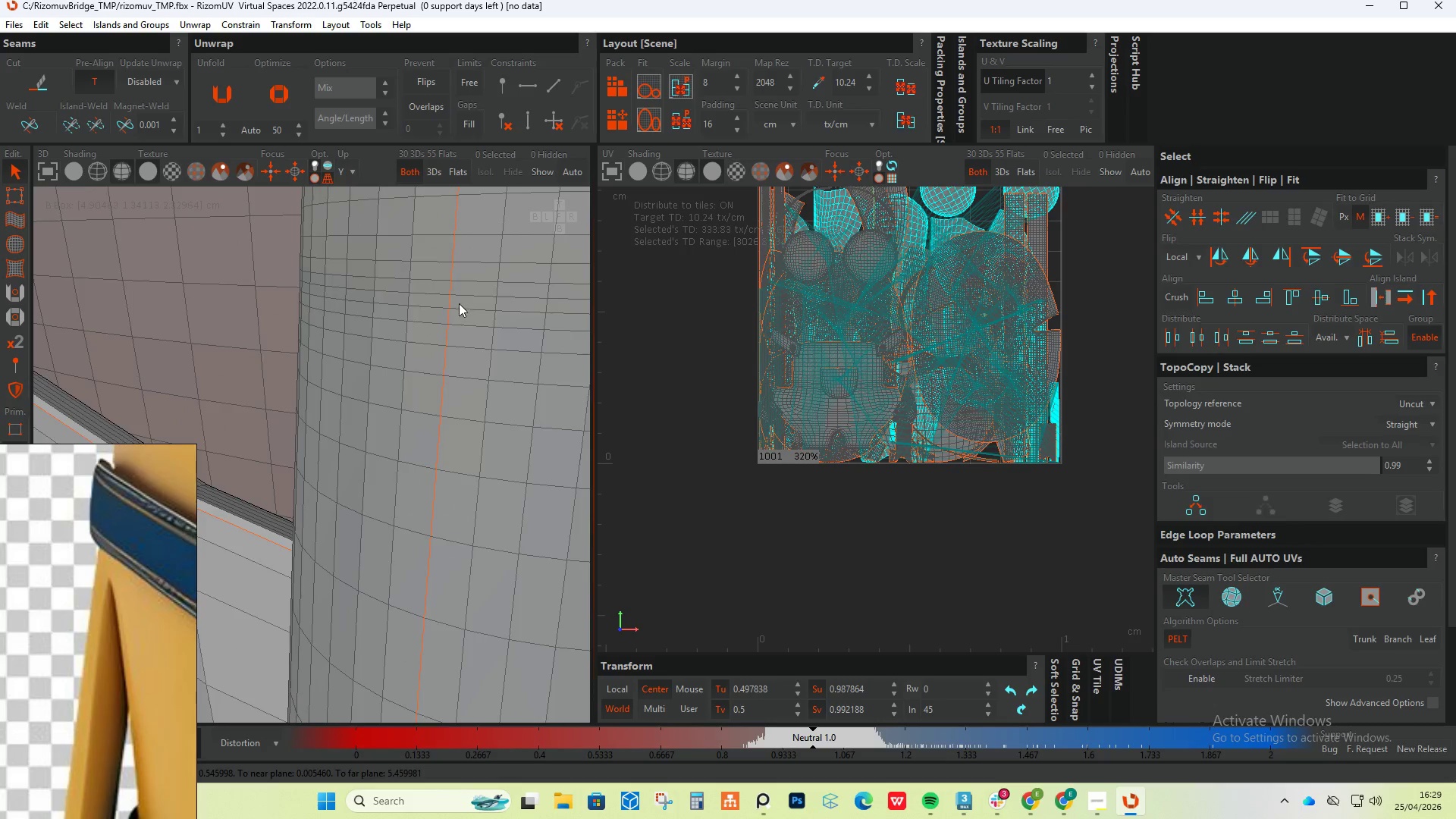 
scroll: coordinate [407, 328], scroll_direction: down, amount: 14.0
 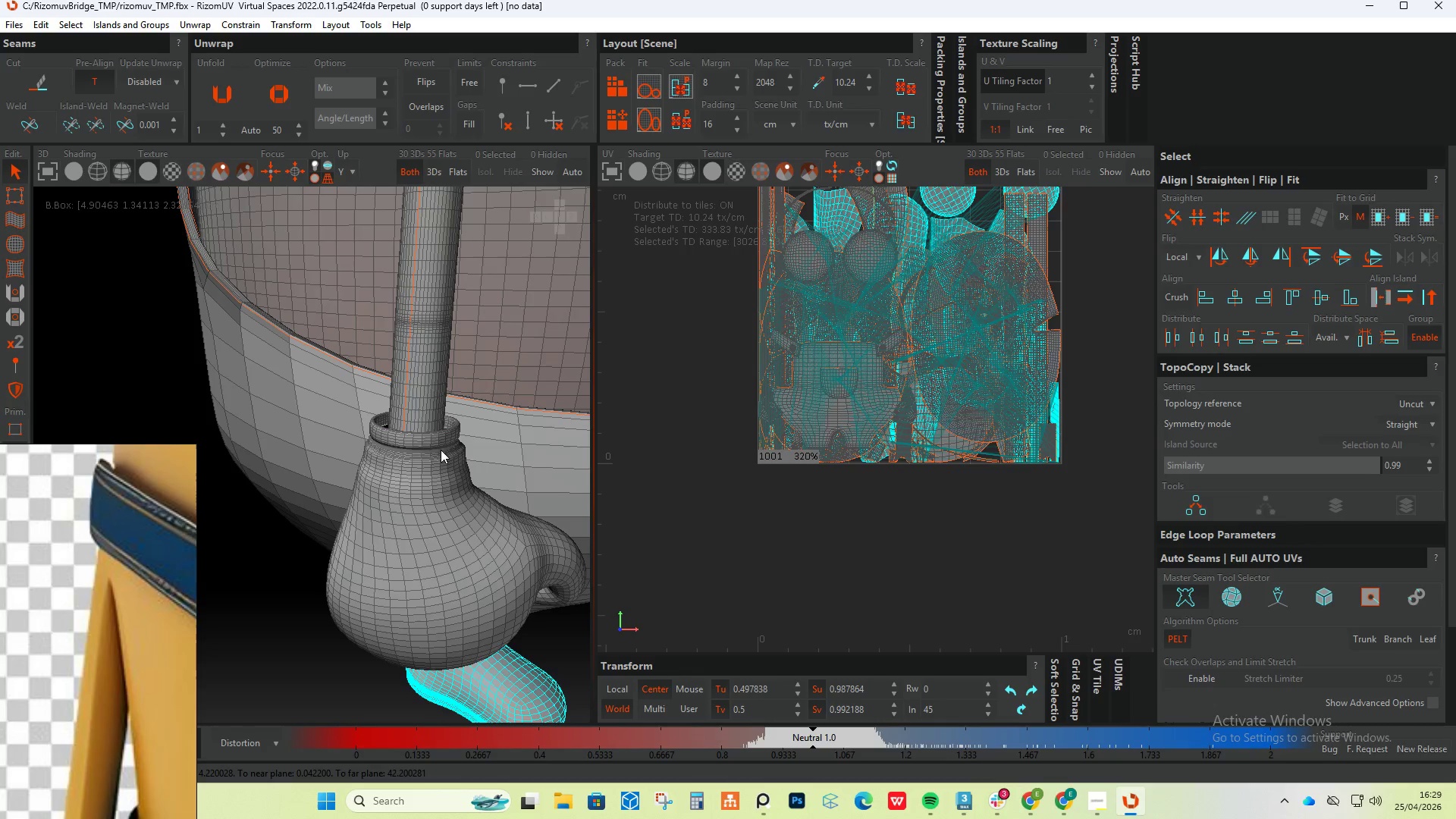 
key(F4)
 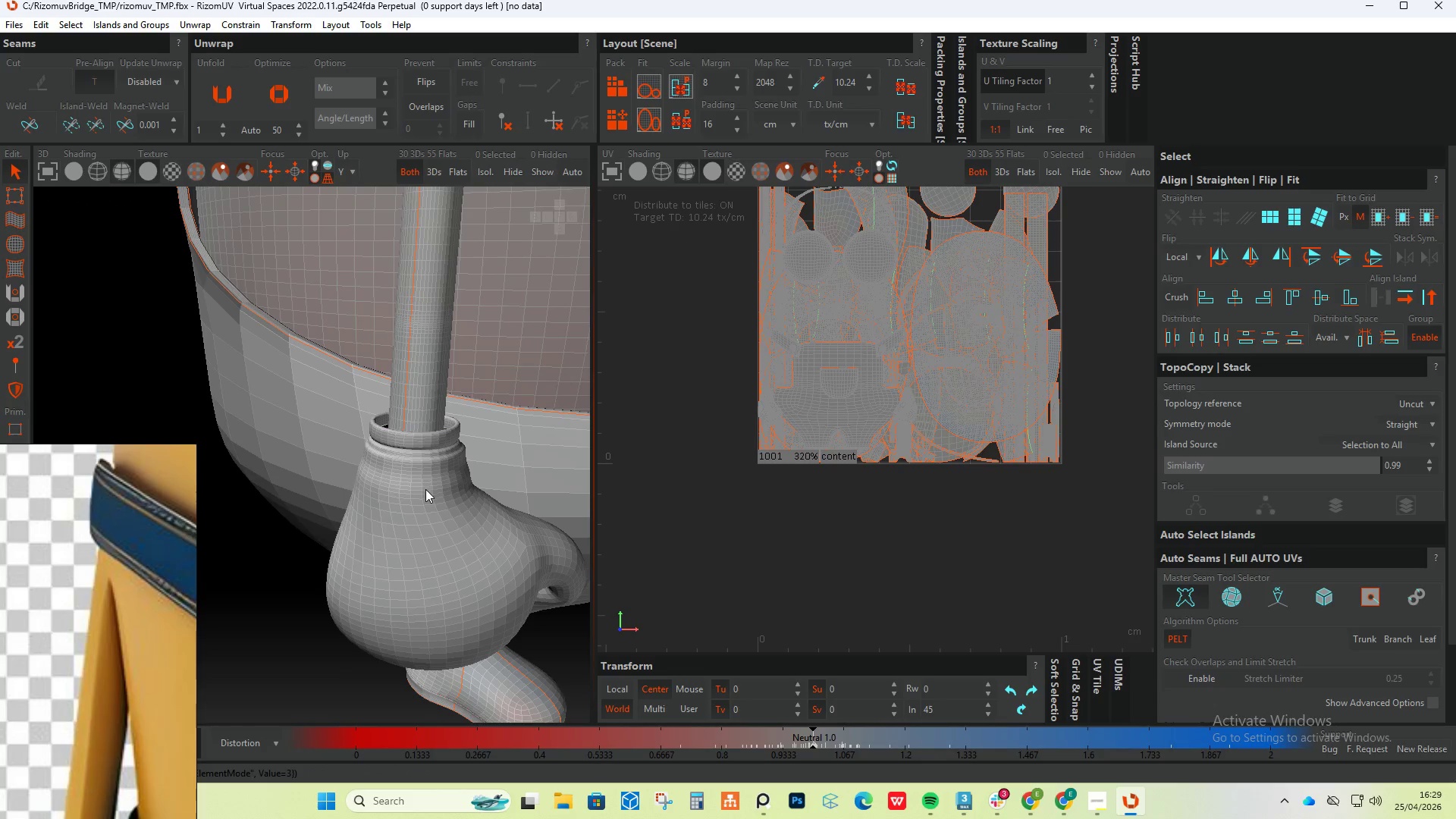 
left_click([425, 489])
 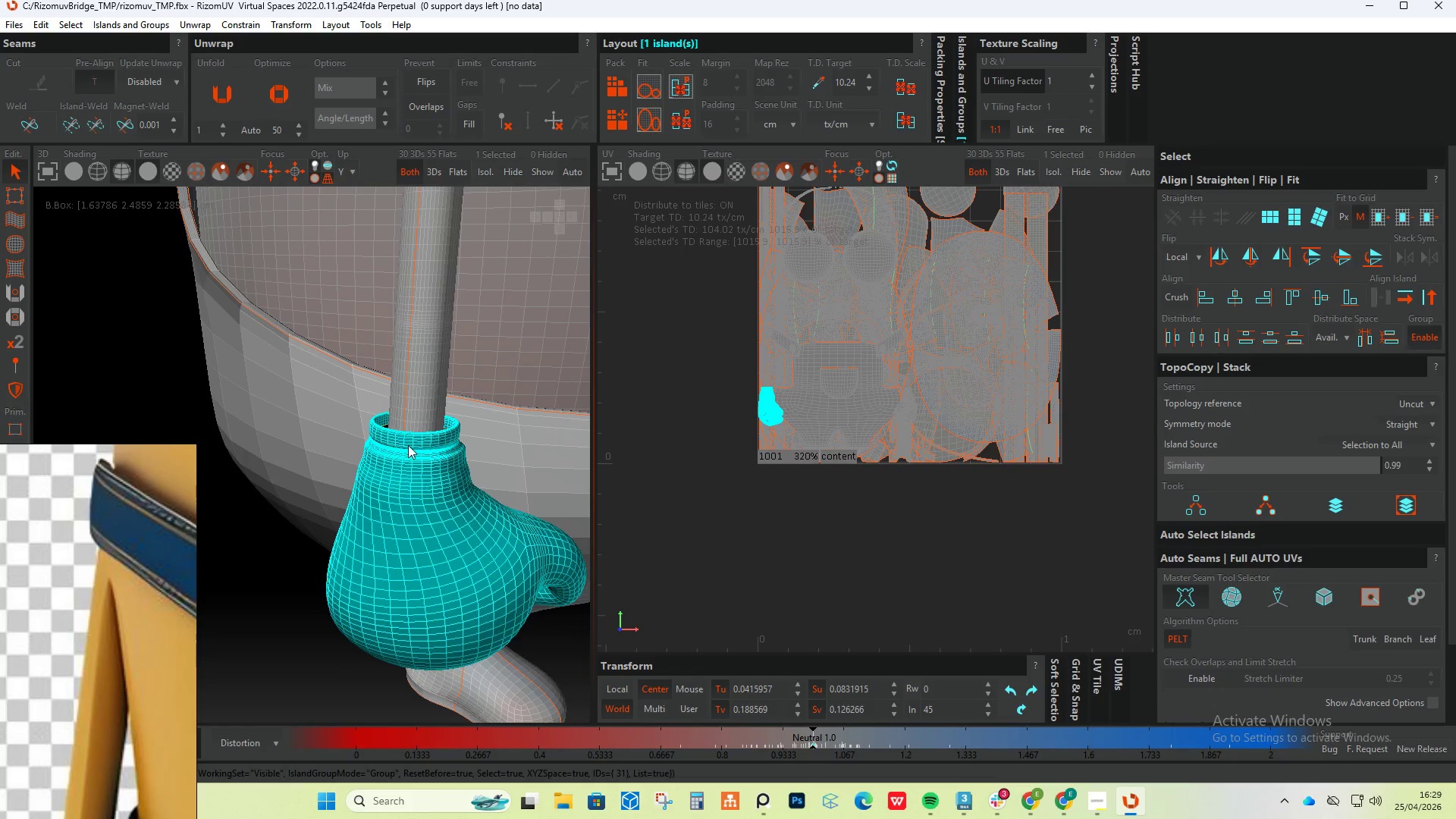 
hold_key(key=AltLeft, duration=0.5)
 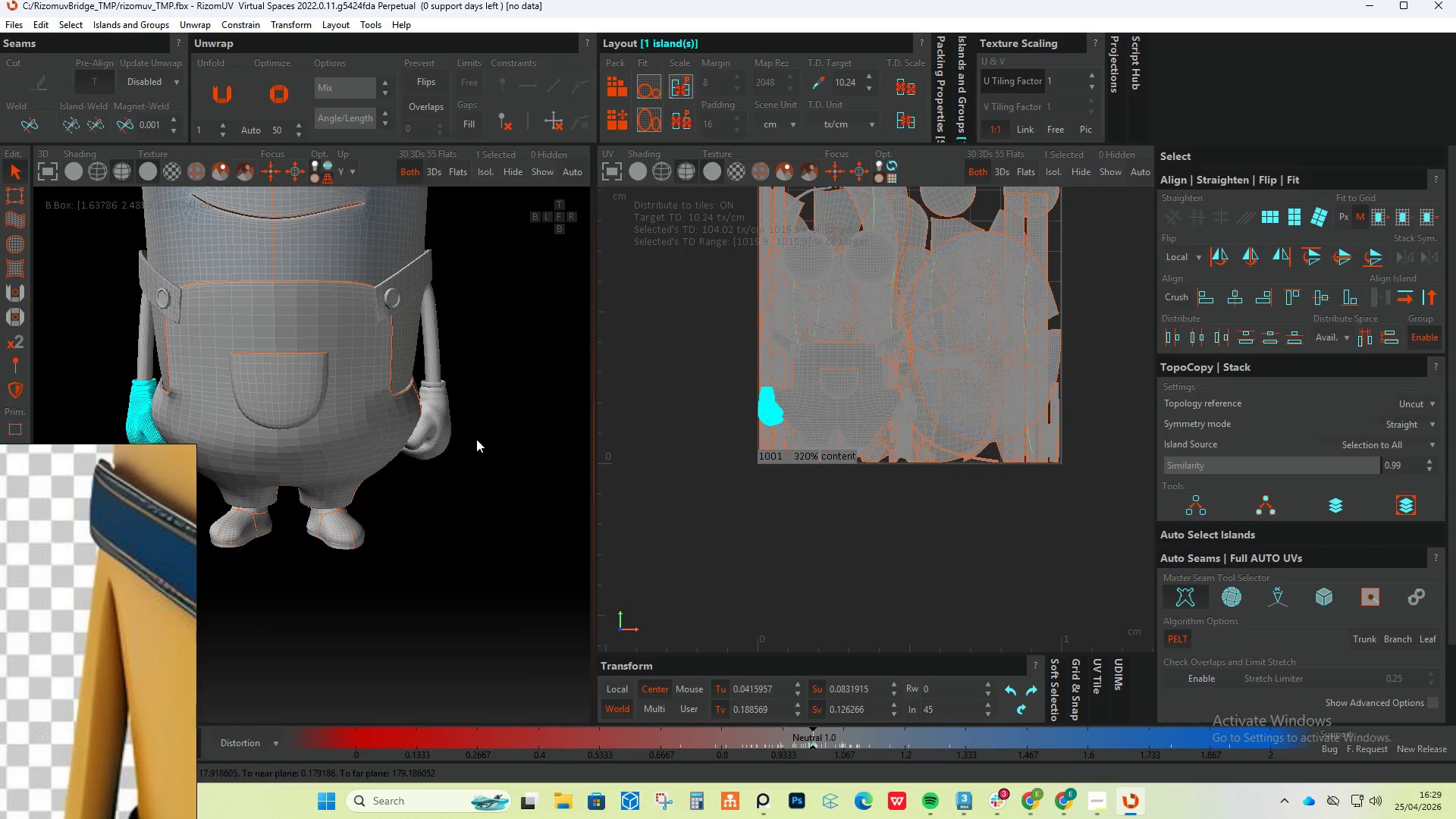 
scroll: coordinate [396, 441], scroll_direction: down, amount: 7.0
 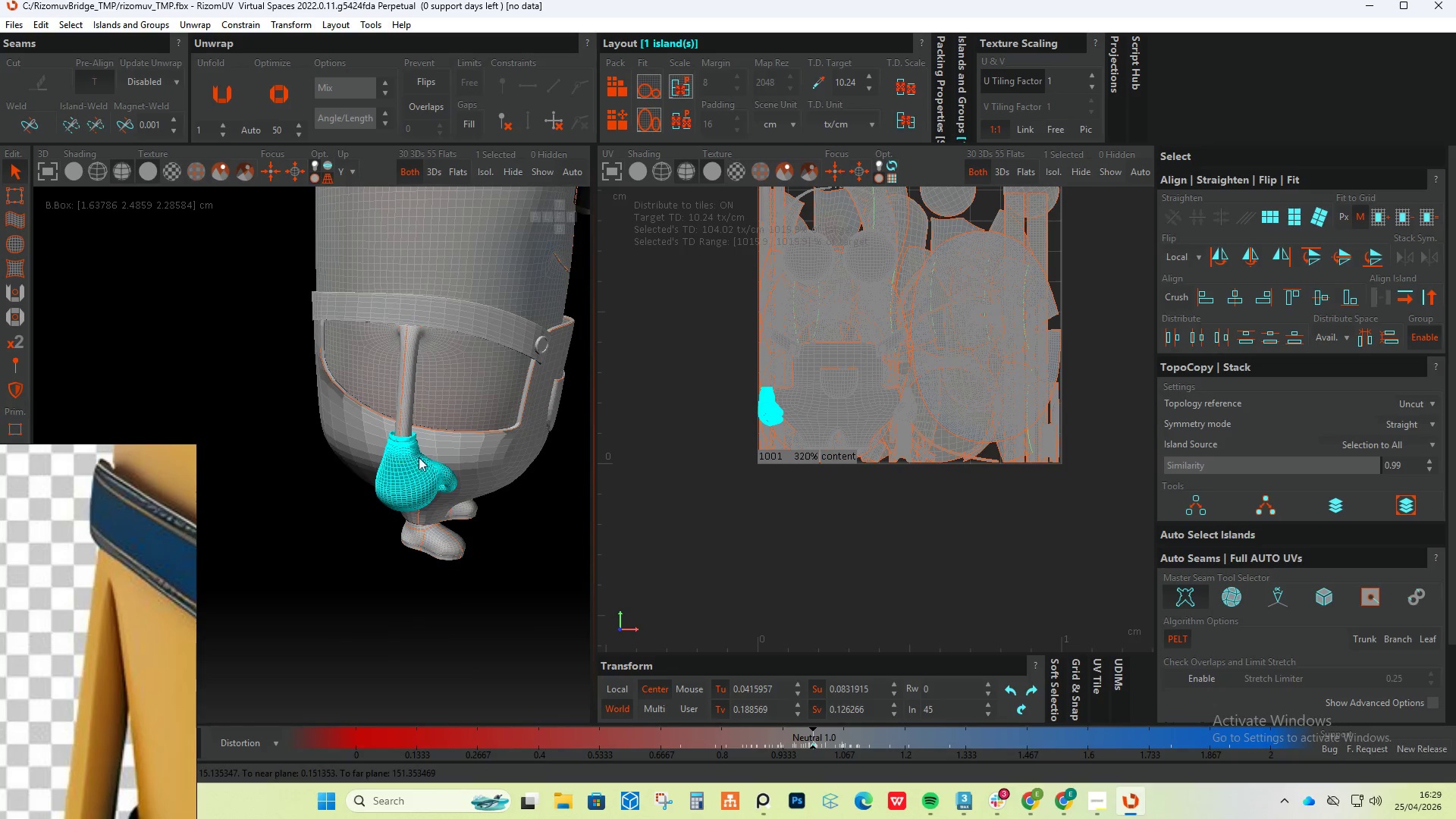 
hold_key(key=ControlLeft, duration=0.36)
left_click([441, 425])
 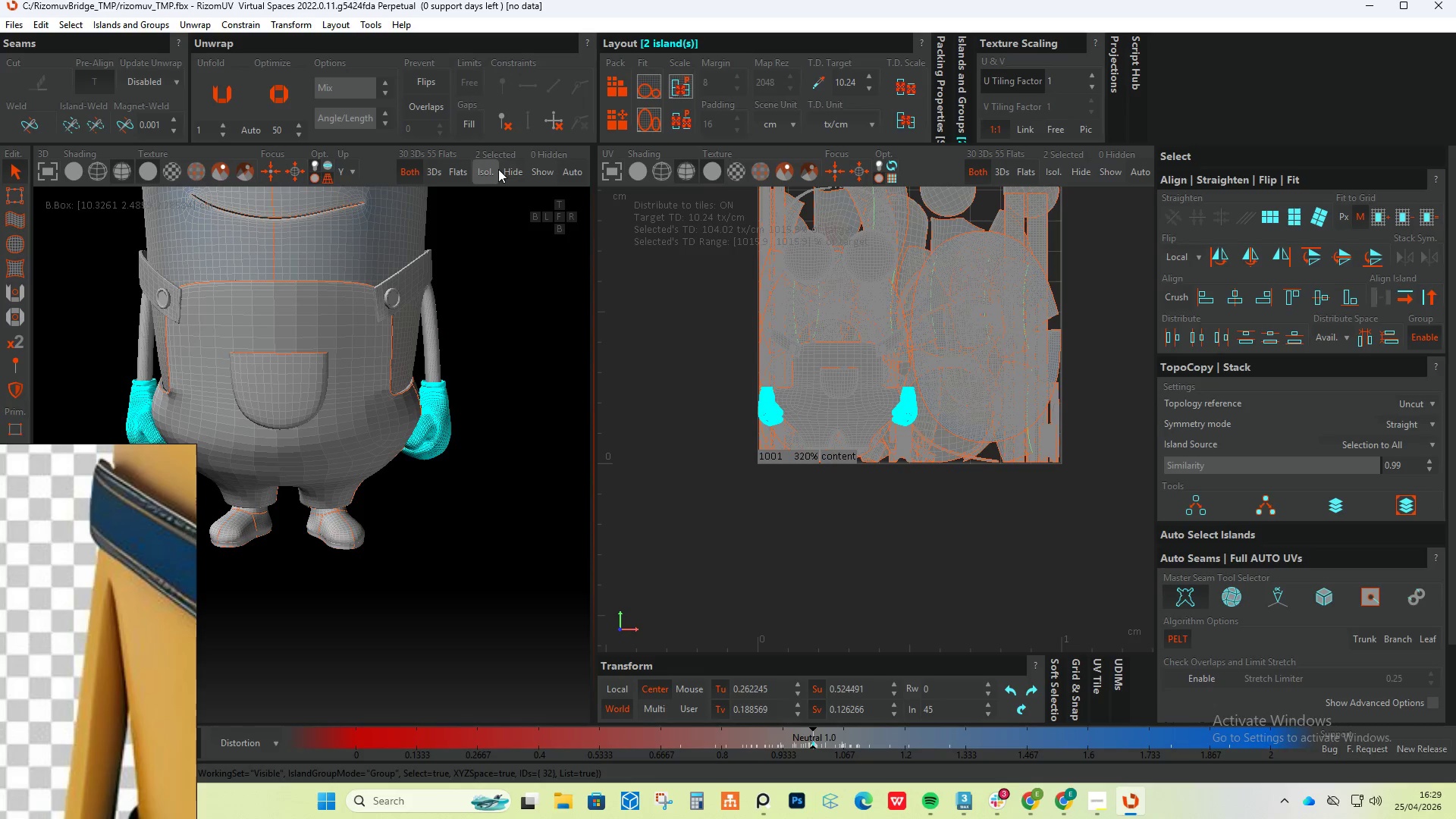 
left_click([494, 171])
 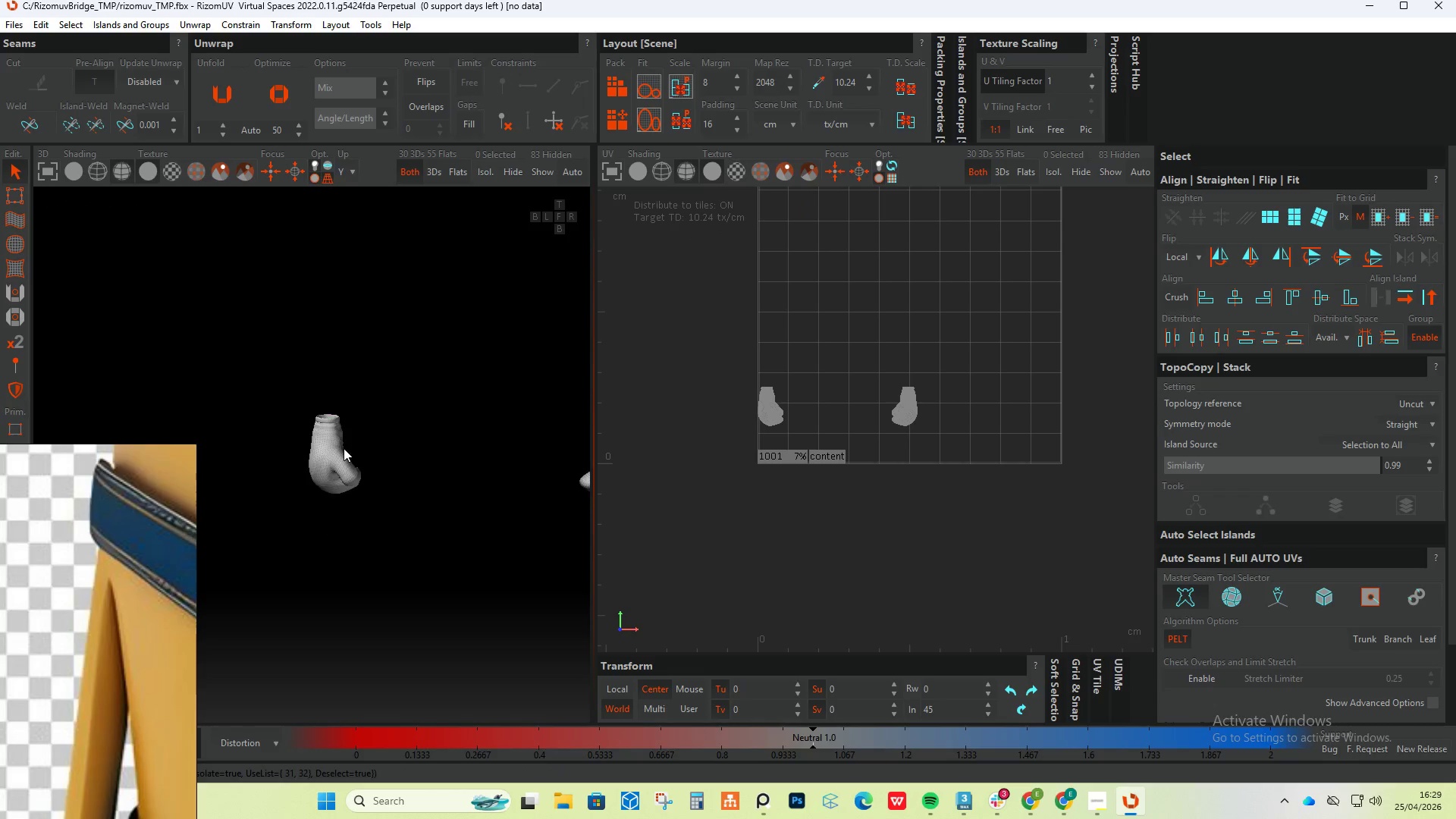 
scroll: coordinate [363, 437], scroll_direction: up, amount: 7.0
 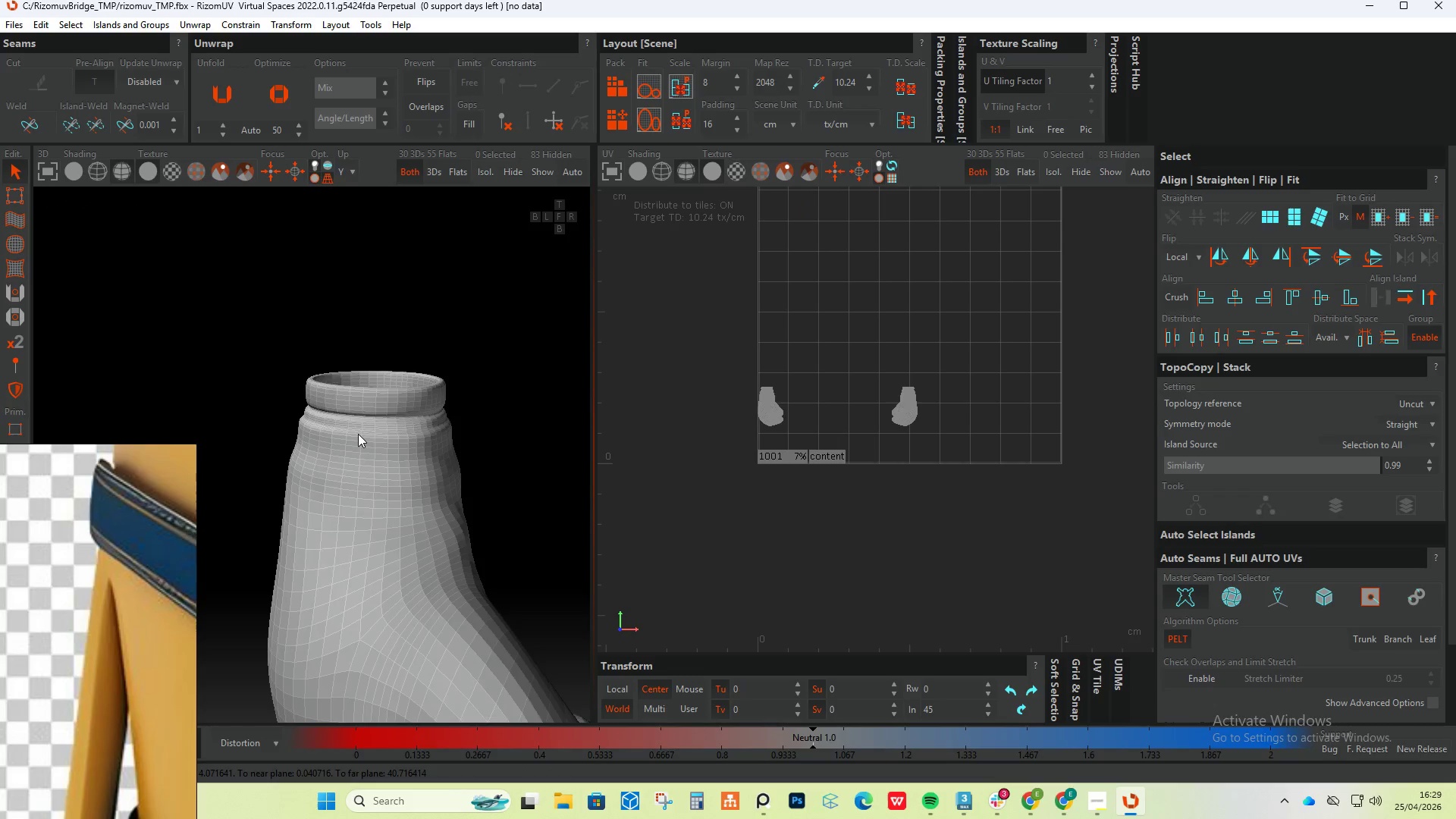 
key(F2)
 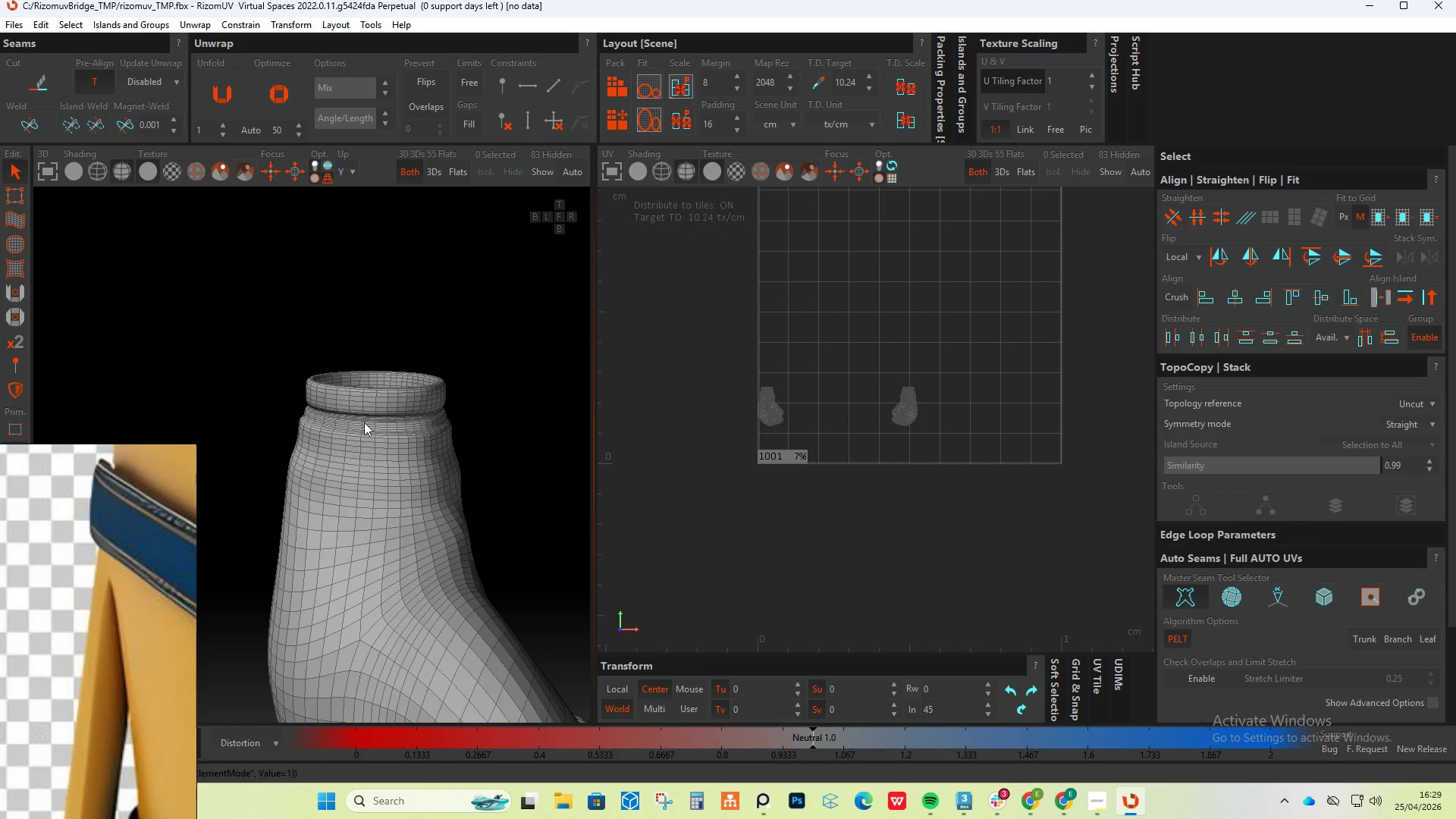 
hold_key(key=AltLeft, duration=0.45)
 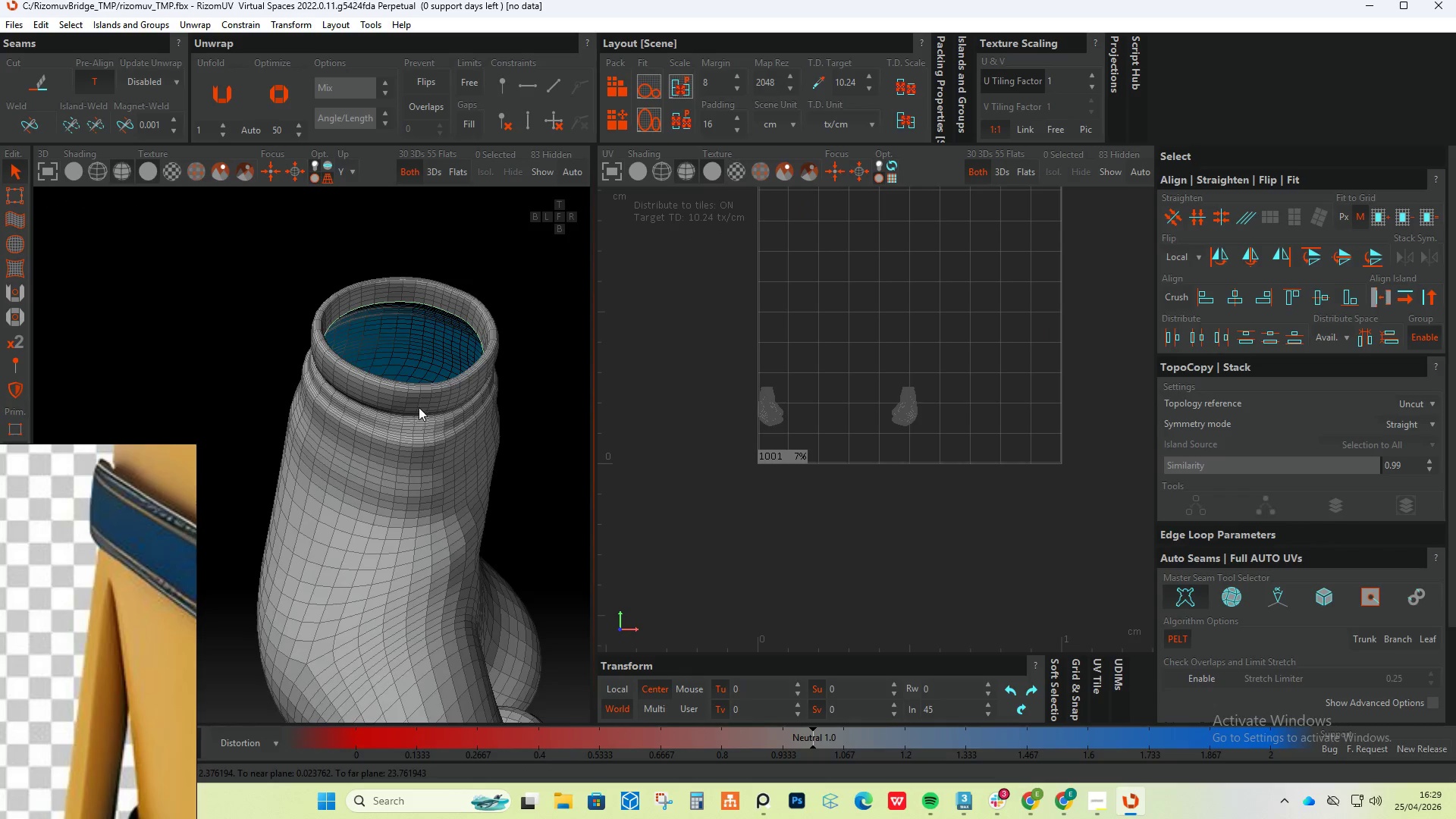 
scroll: coordinate [441, 363], scroll_direction: up, amount: 8.0
 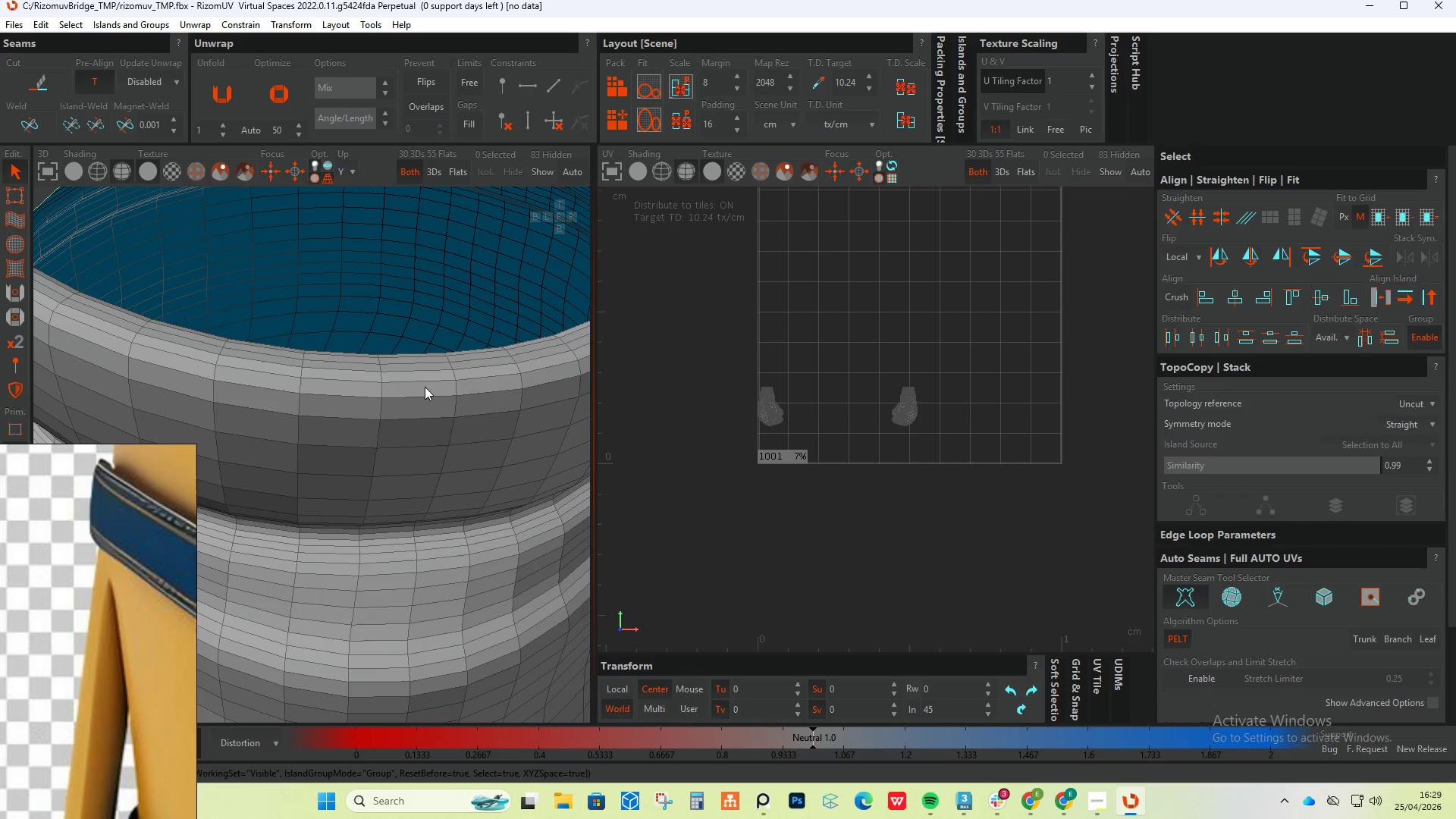 
double_click([425, 383])
 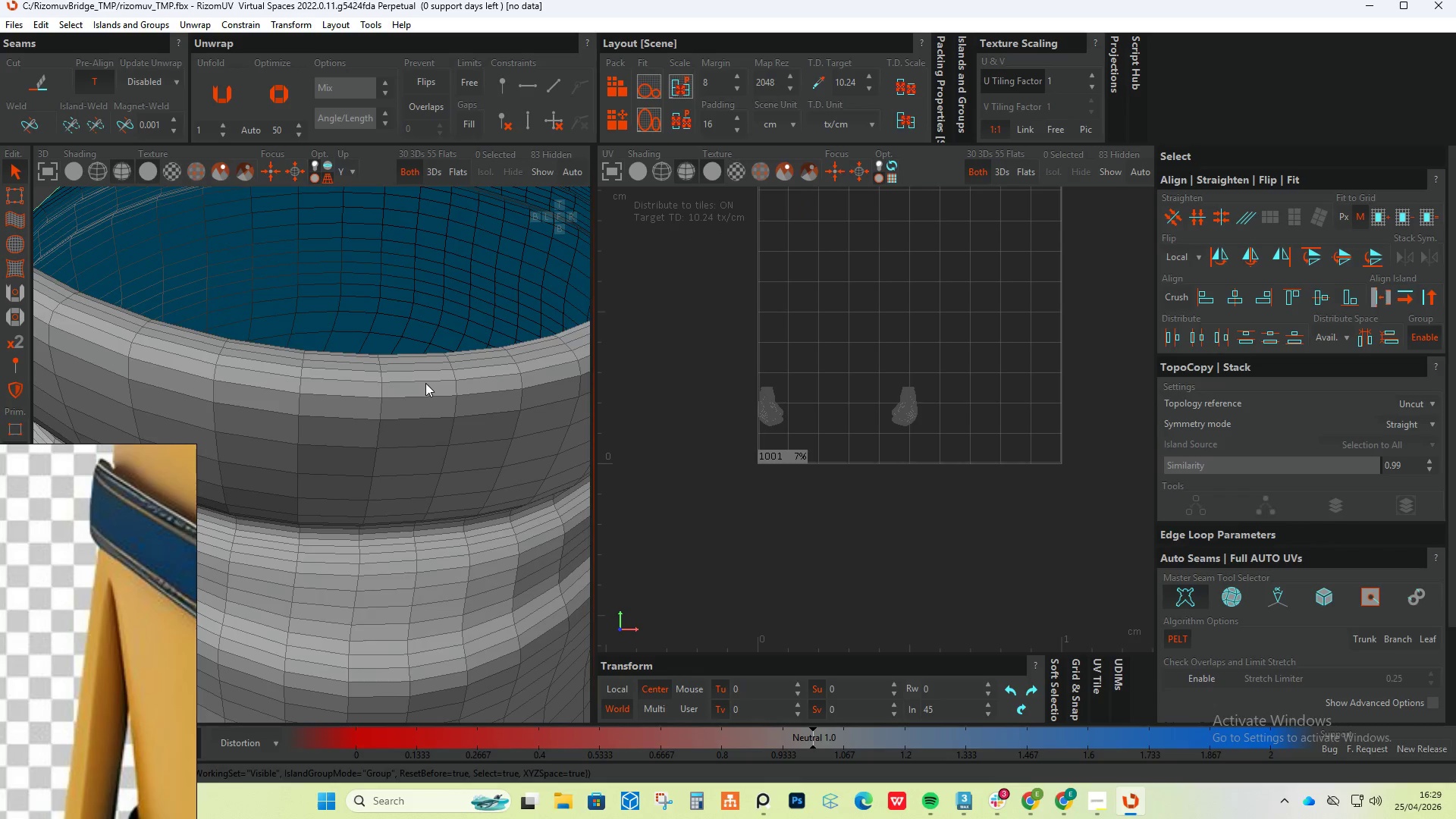 
triple_click([425, 383])
 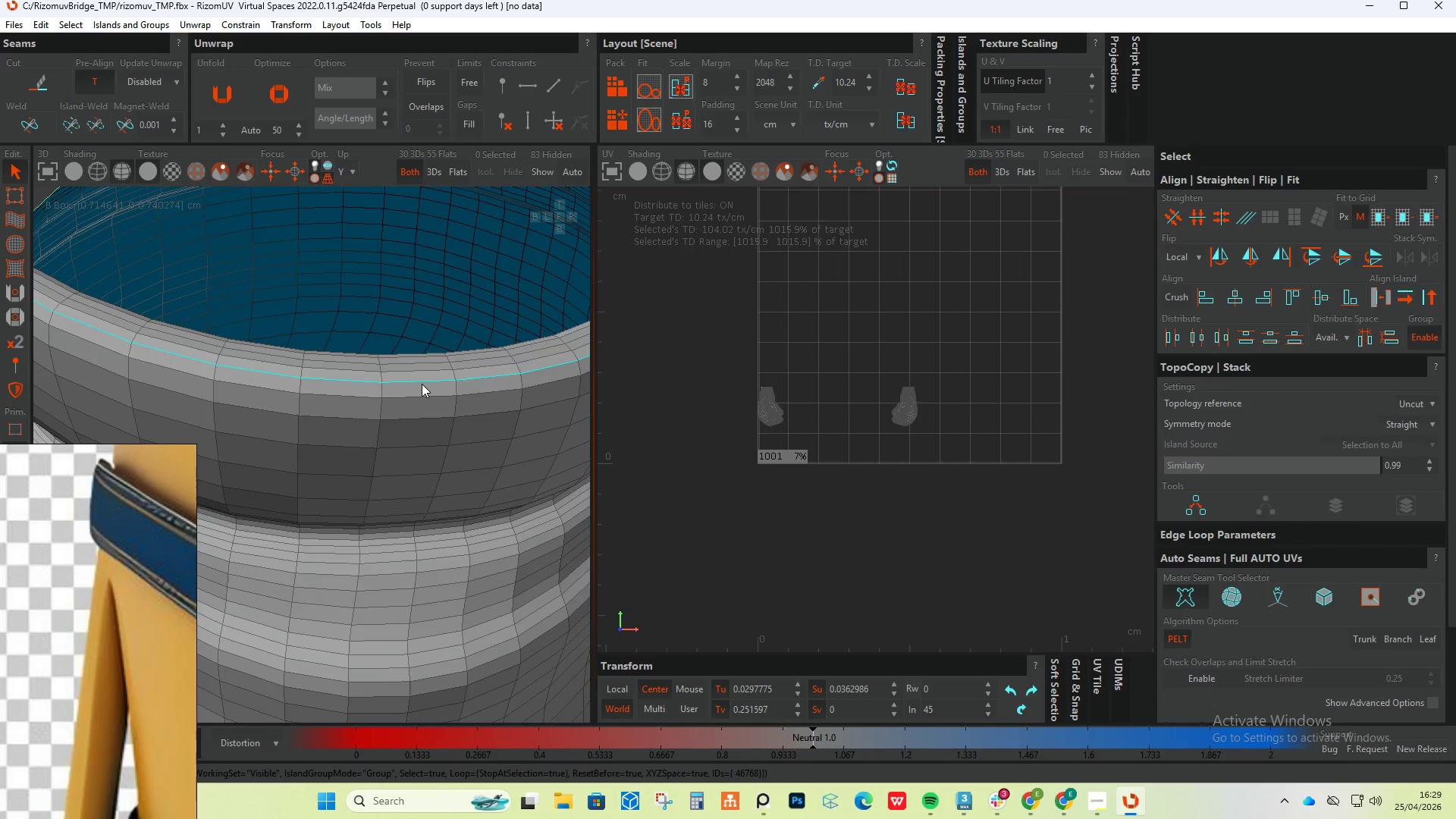 
hold_key(key=AltLeft, duration=0.44)
 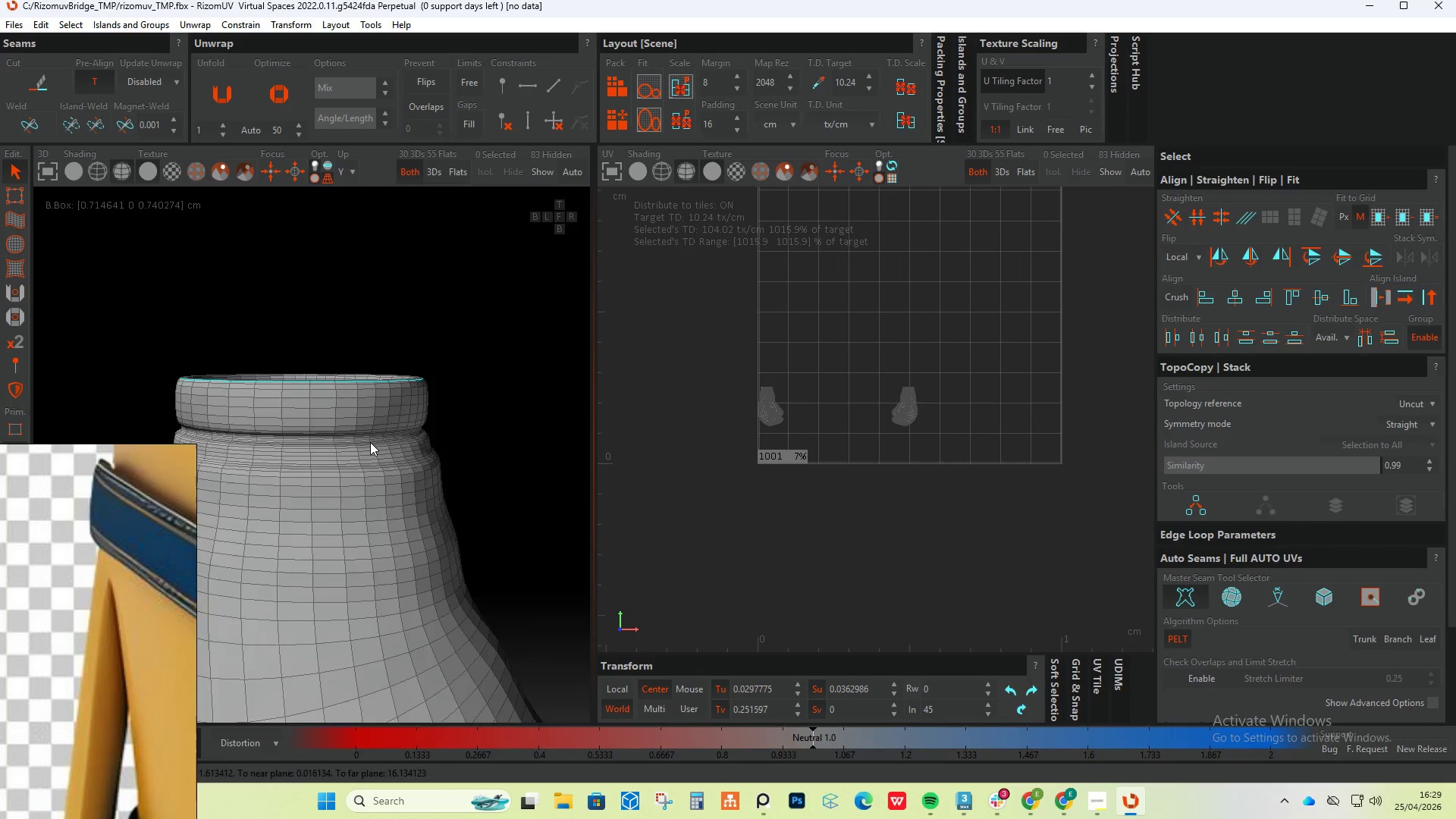 
scroll: coordinate [411, 398], scroll_direction: down, amount: 7.0
 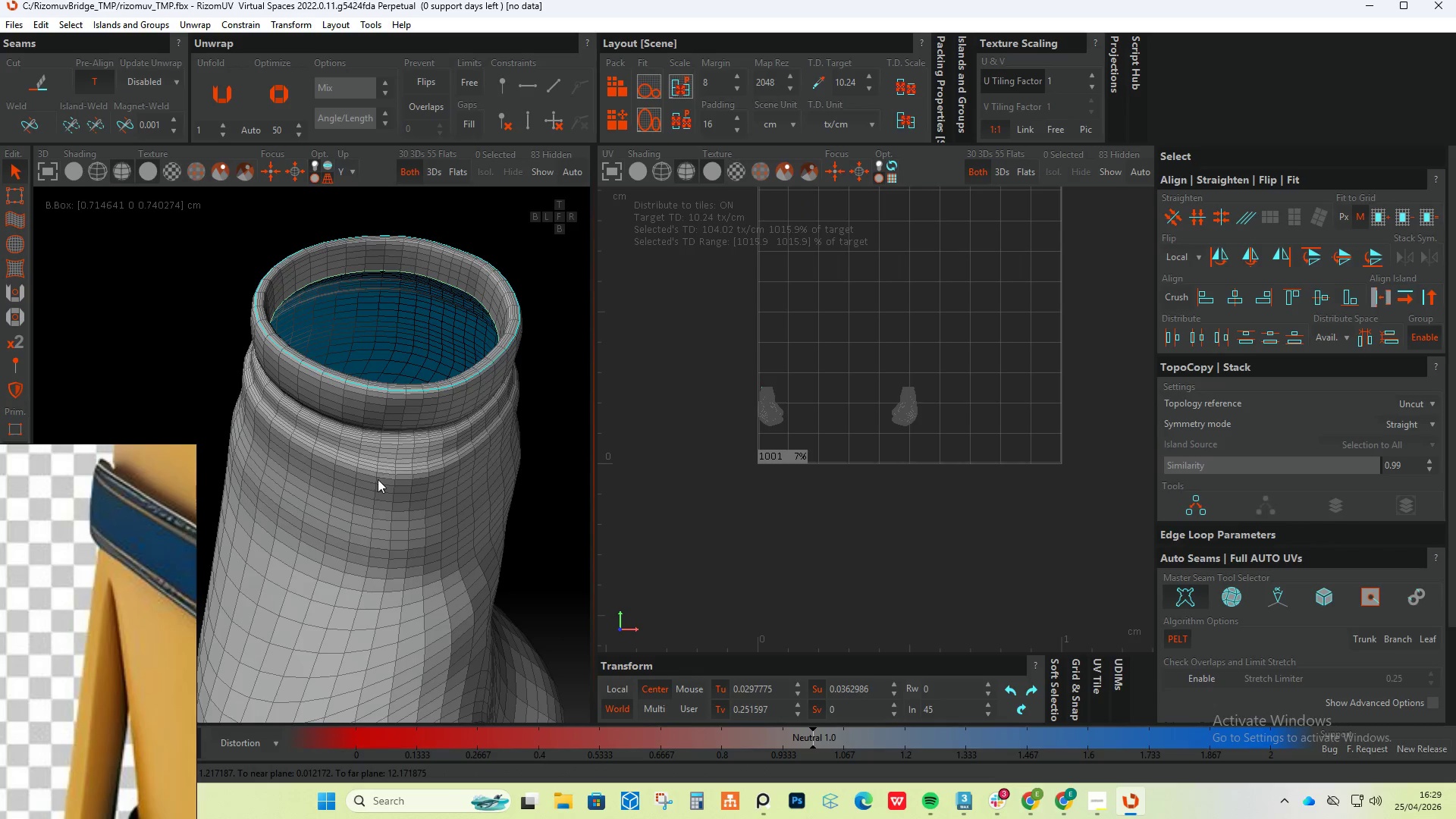 
scroll: coordinate [368, 444], scroll_direction: up, amount: 5.0
 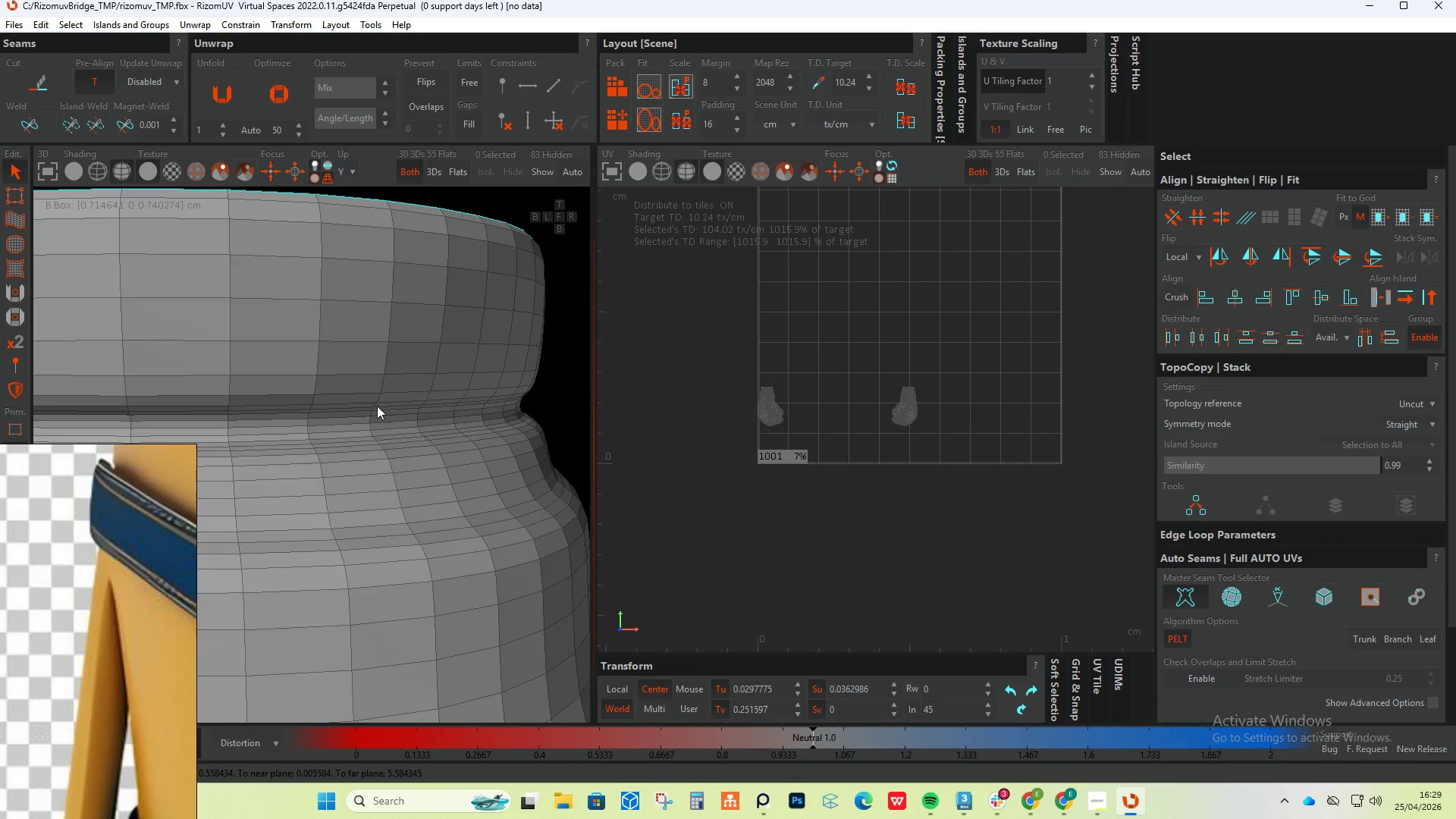 
hold_key(key=ControlLeft, duration=0.55)
double_click([377, 406])
 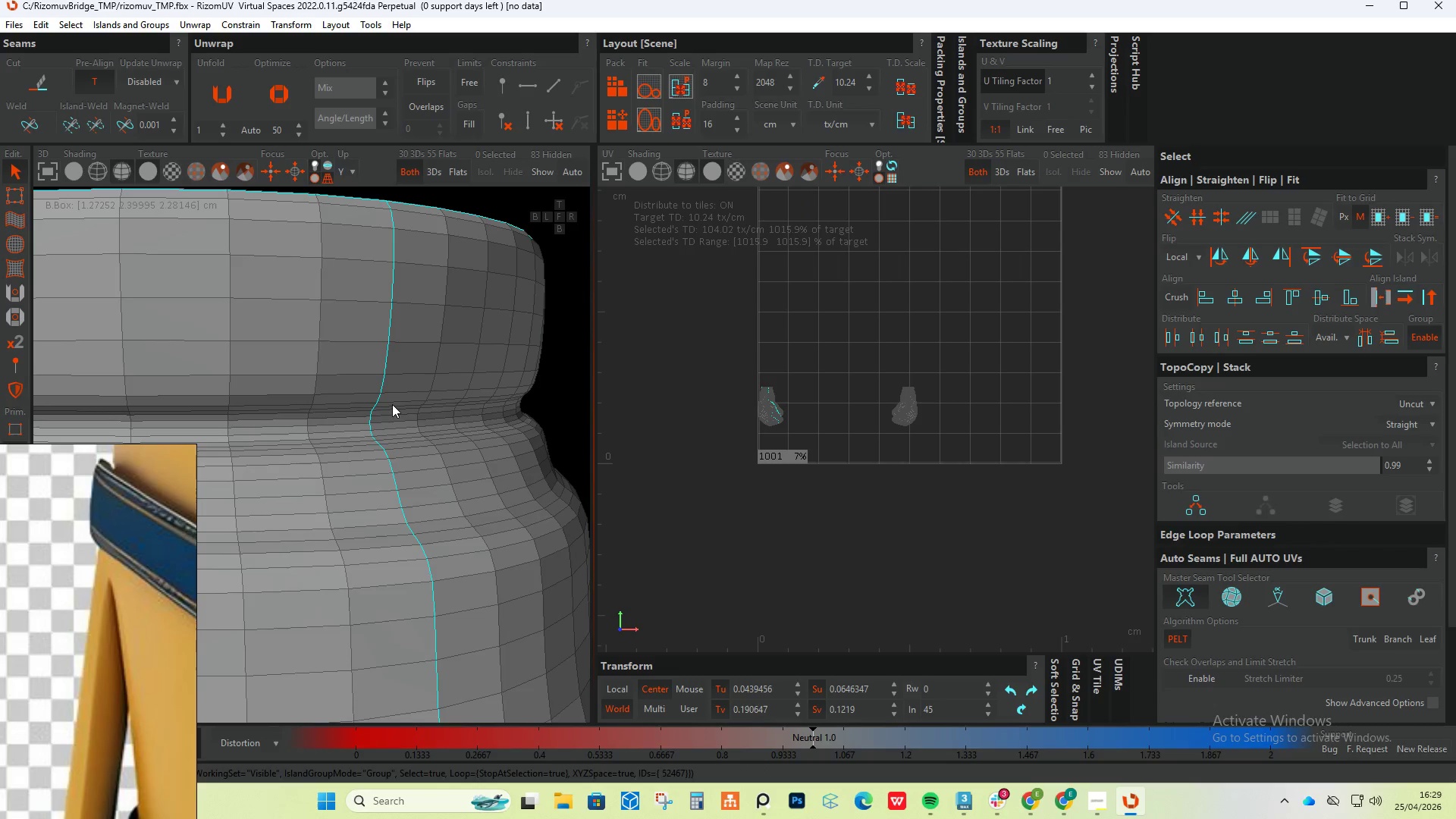 
key(Control+ControlLeft)
 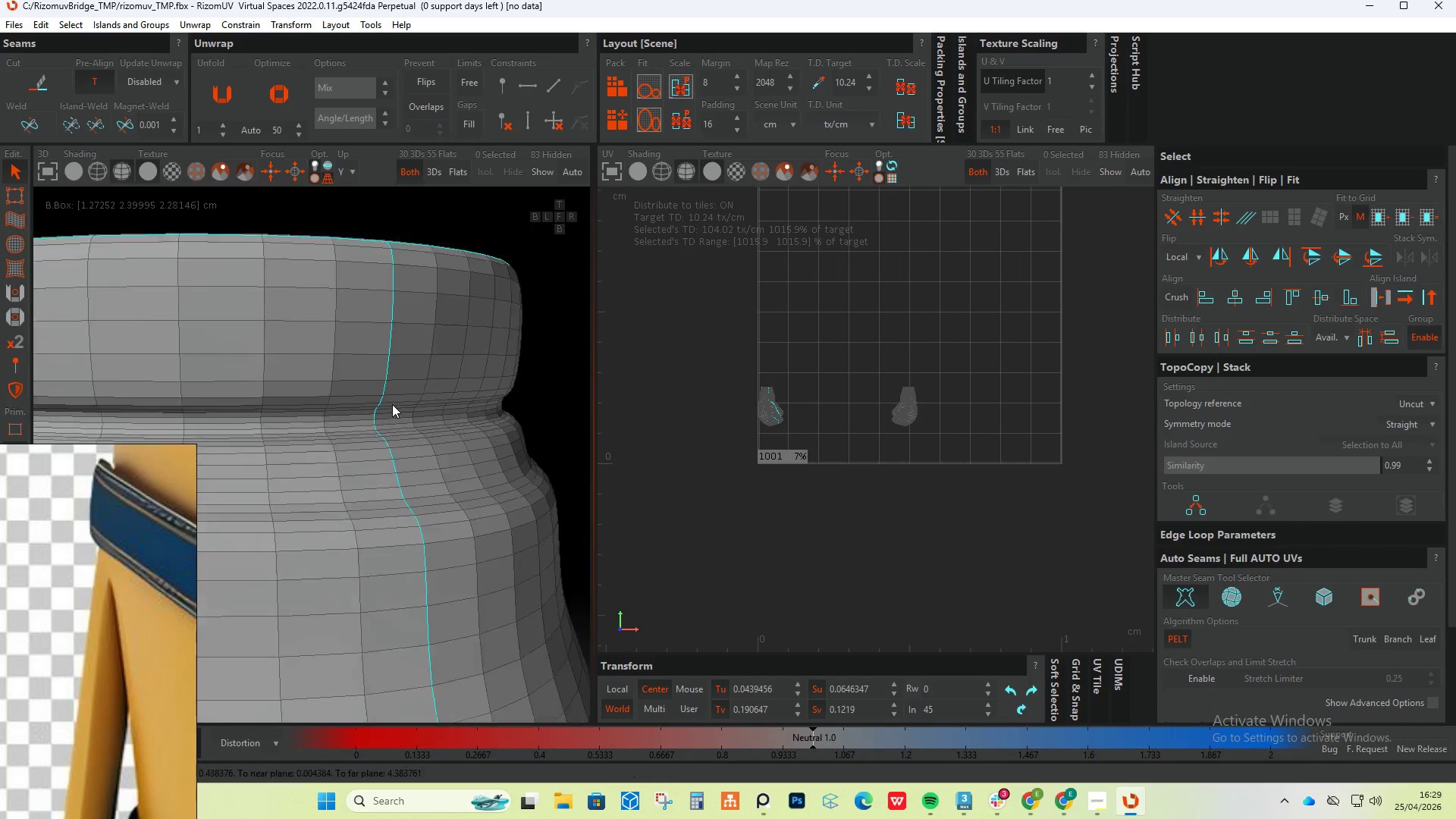 
scroll: coordinate [389, 428], scroll_direction: down, amount: 10.0
 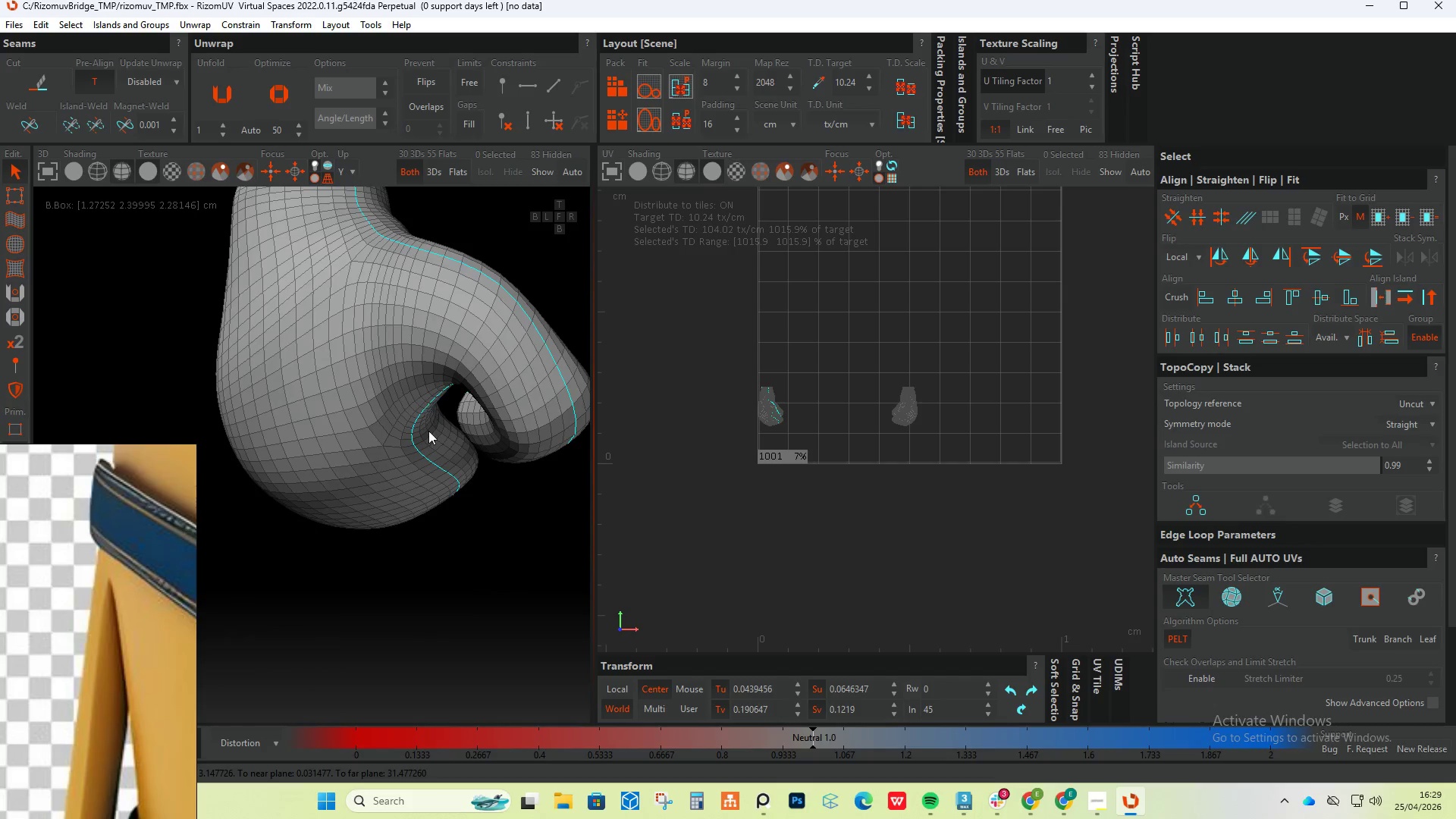 
hold_key(key=AltLeft, duration=2.09)
 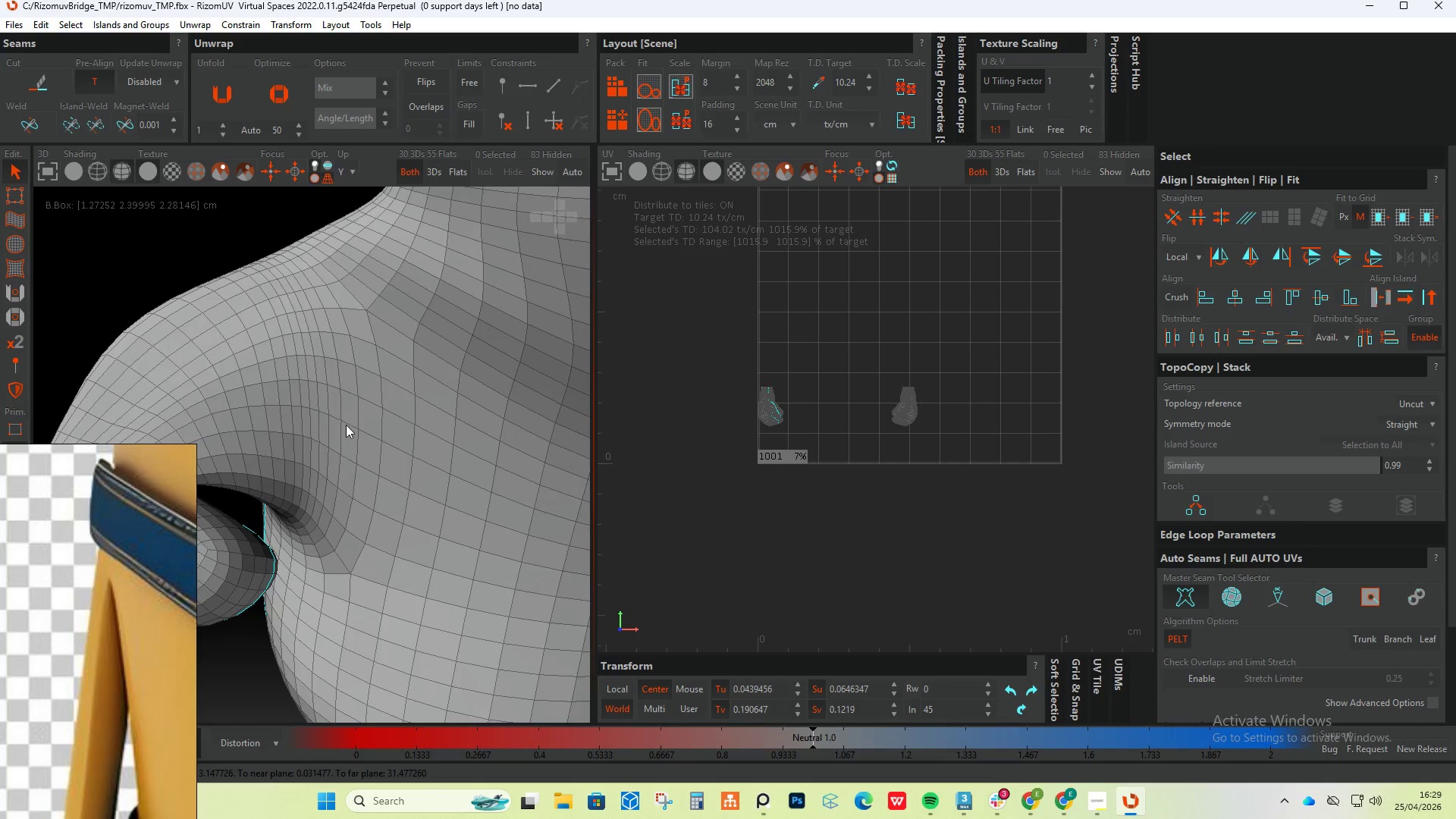 
hold_key(key=ControlLeft, duration=3.02)
double_click([371, 328])
 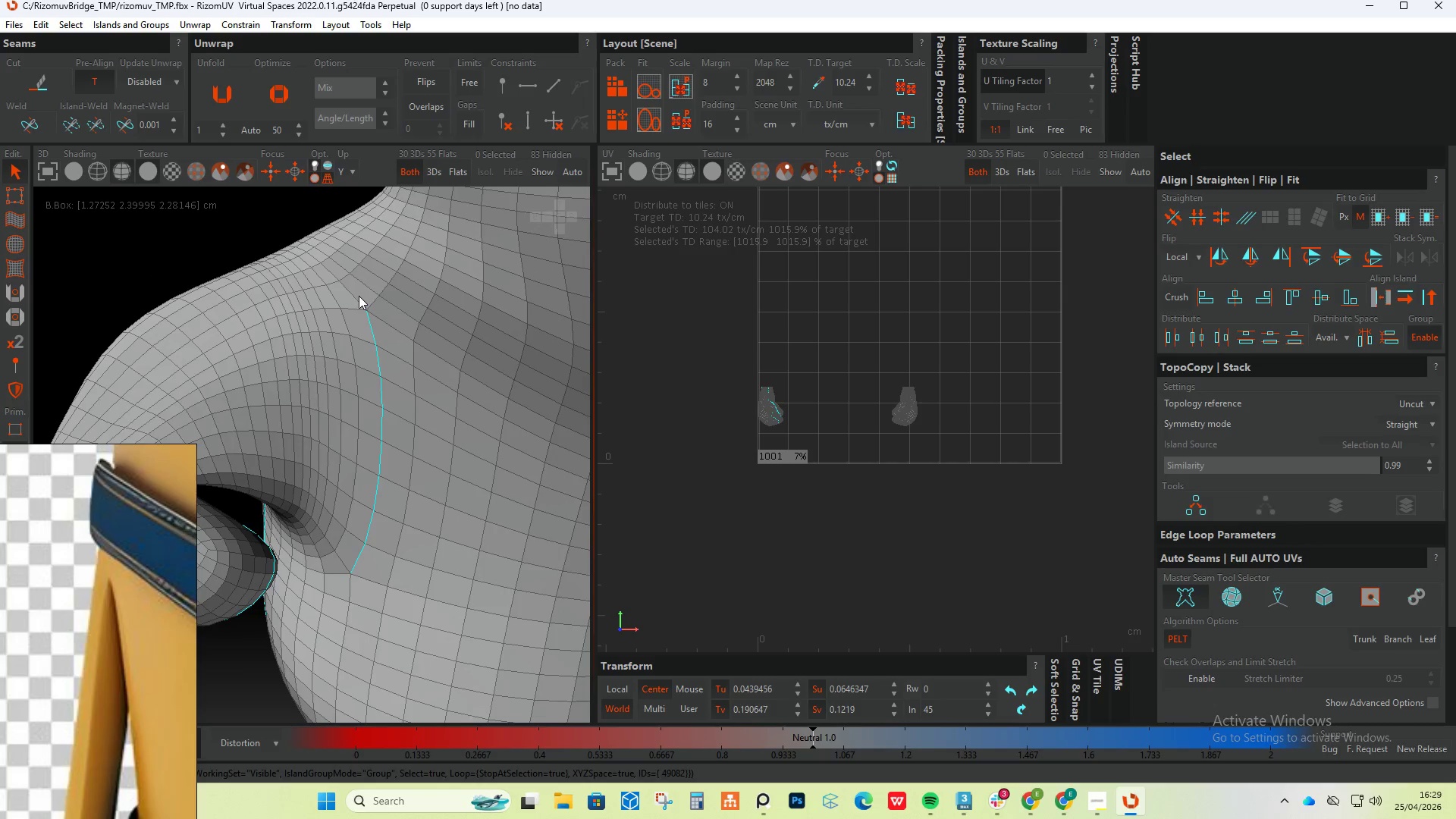 
double_click([359, 296])
 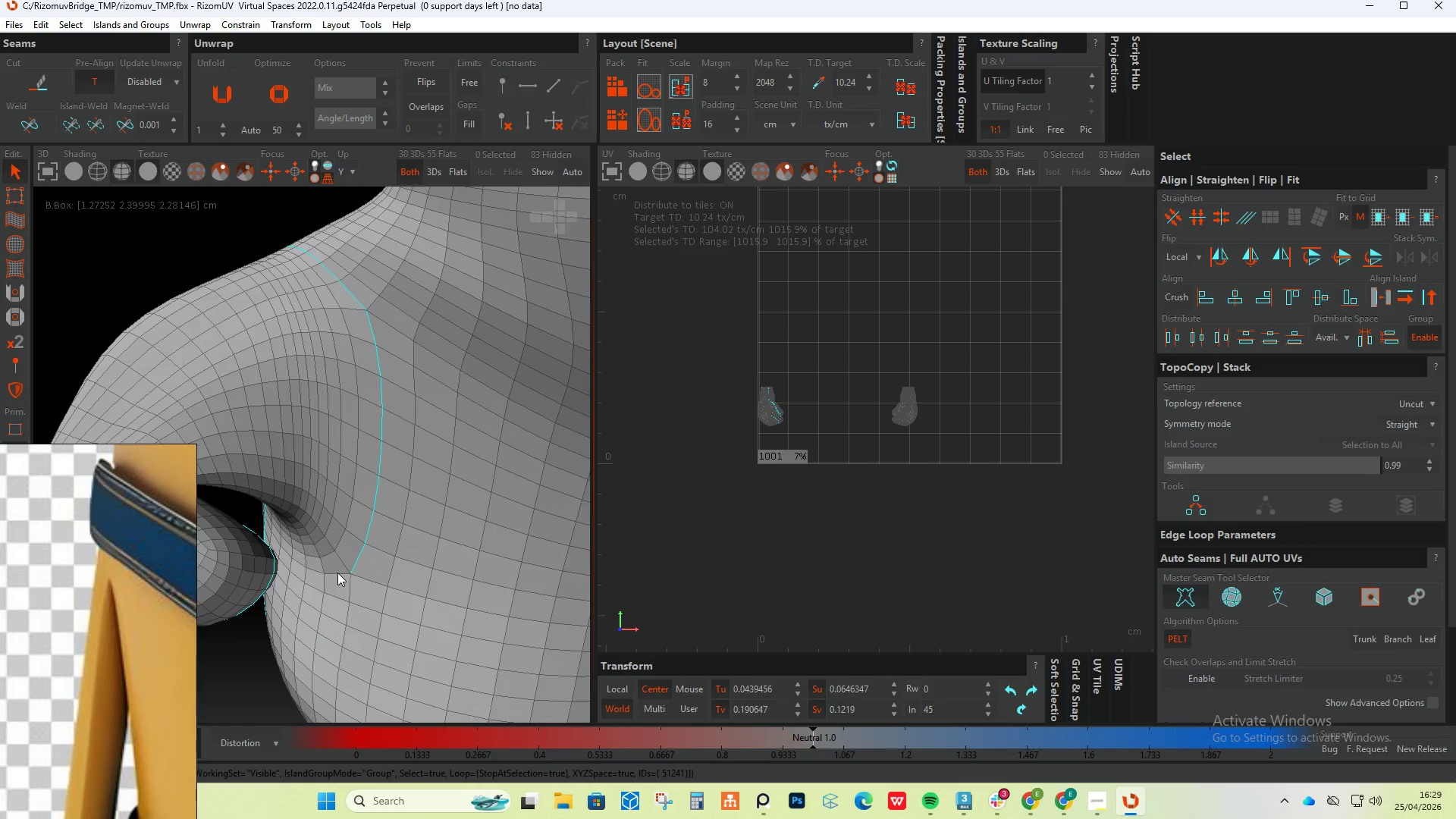 
double_click([337, 571])
 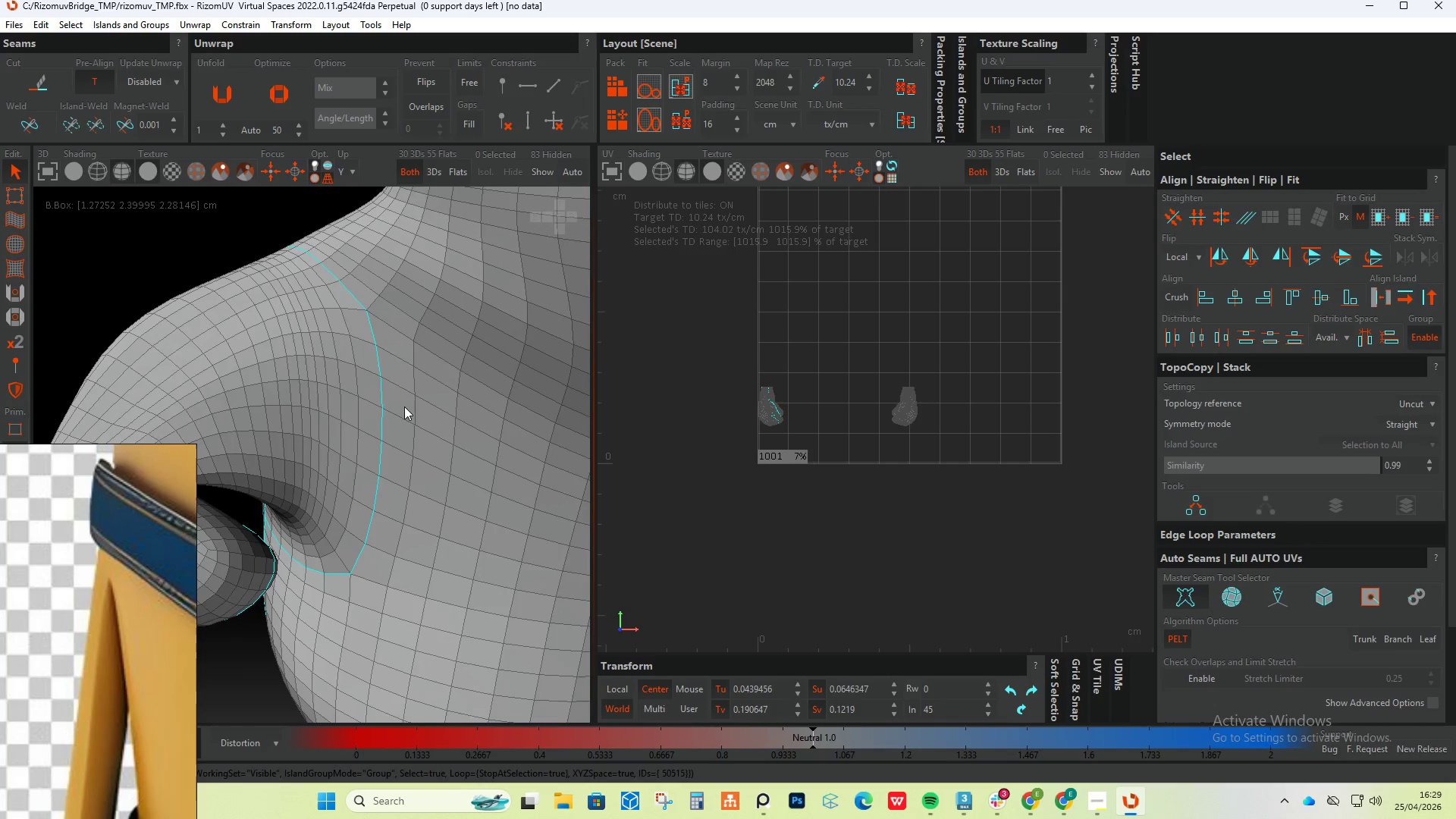 
hold_key(key=AltLeft, duration=0.5)
 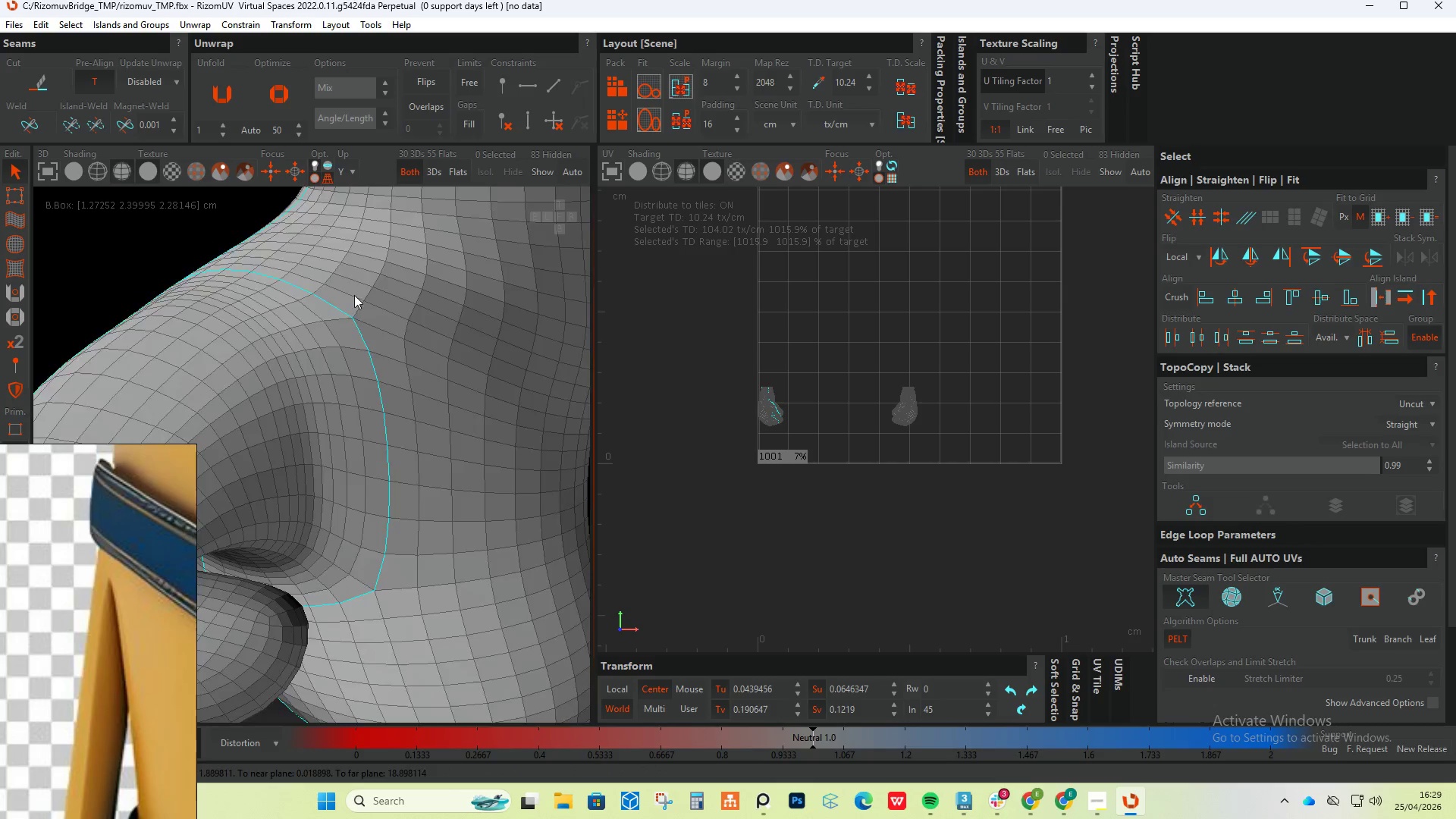 
hold_key(key=AltLeft, duration=0.58)
 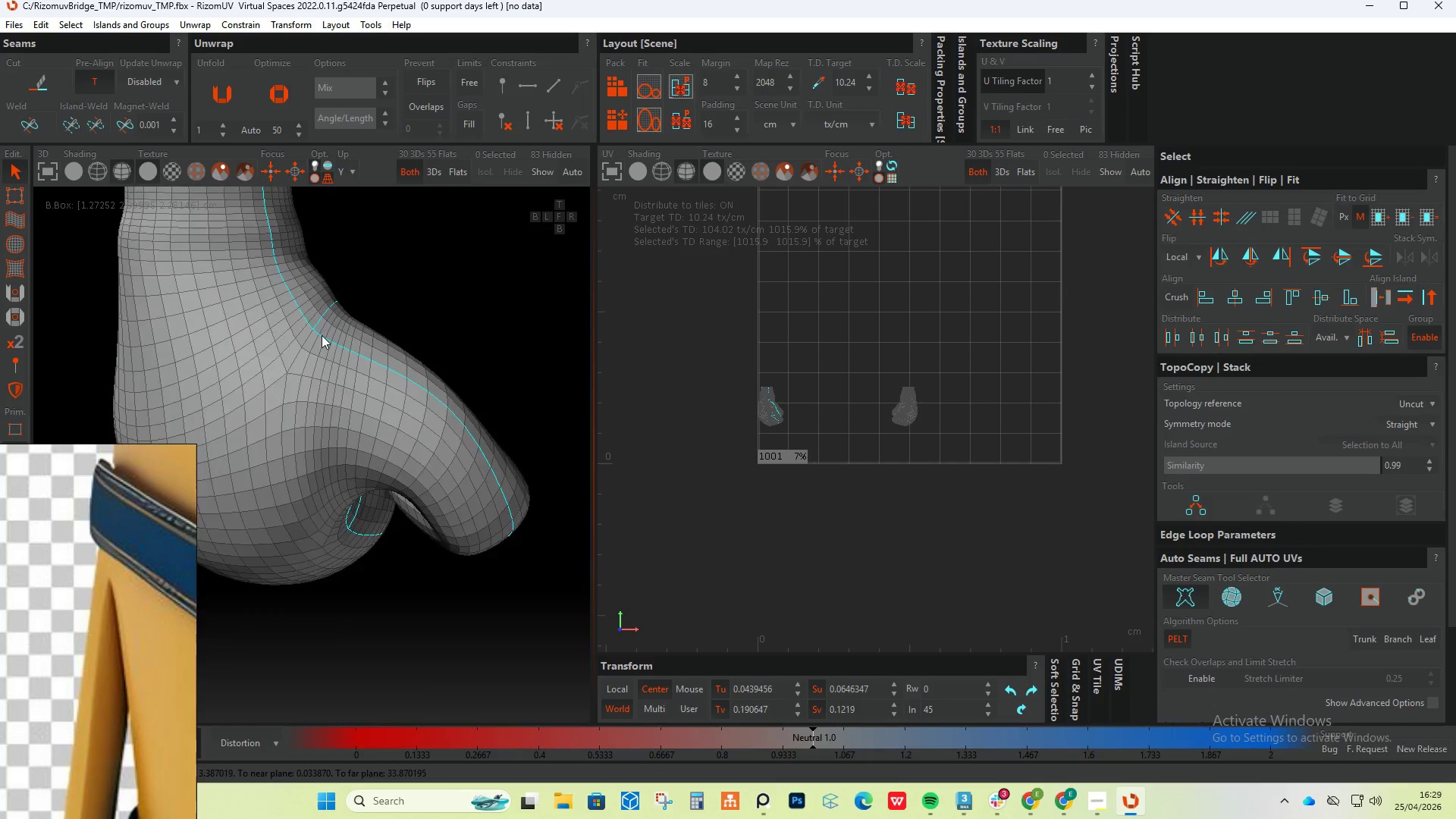 
scroll: coordinate [352, 307], scroll_direction: down, amount: 3.0
 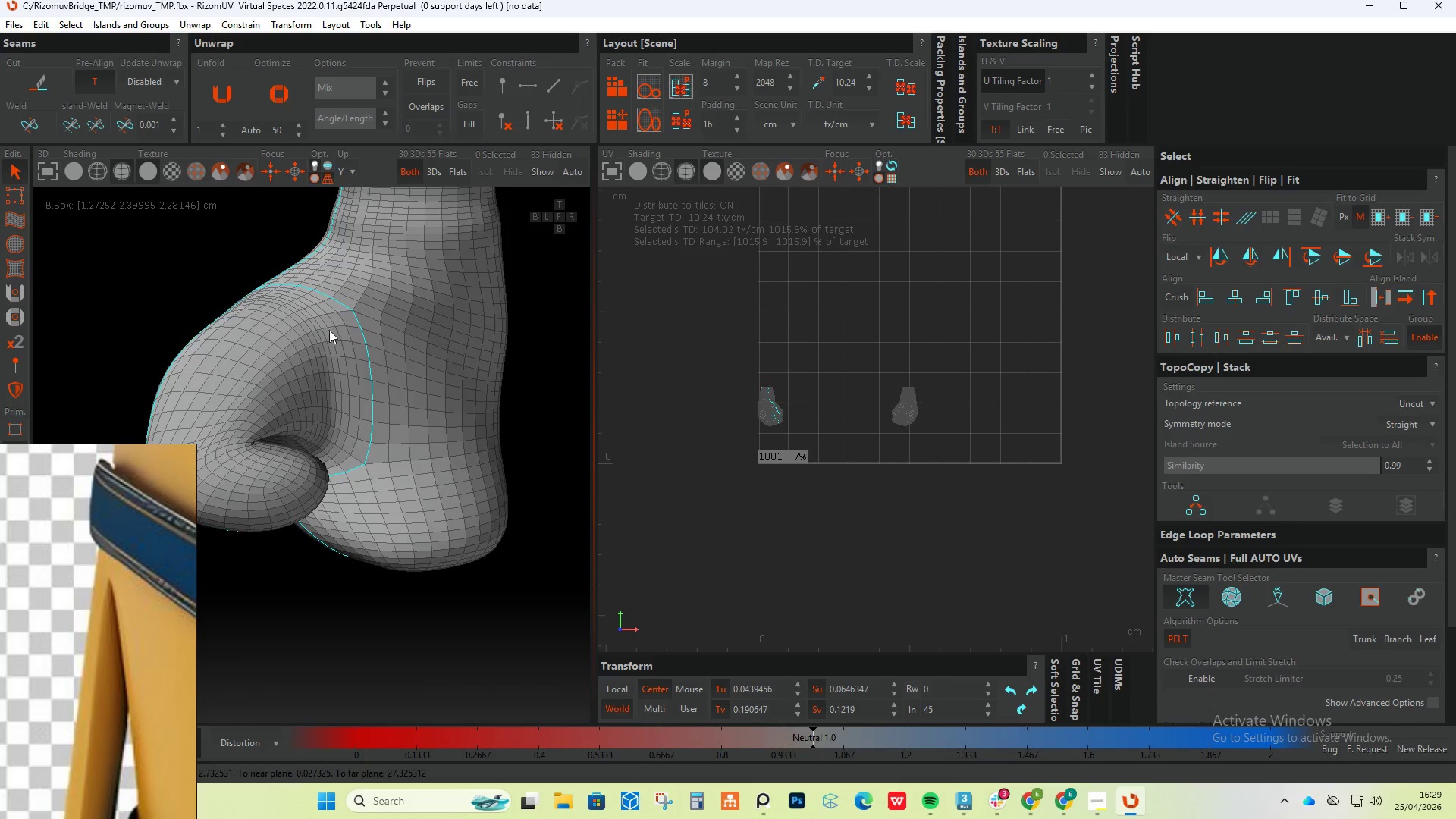 
scroll: coordinate [307, 340], scroll_direction: up, amount: 4.0
 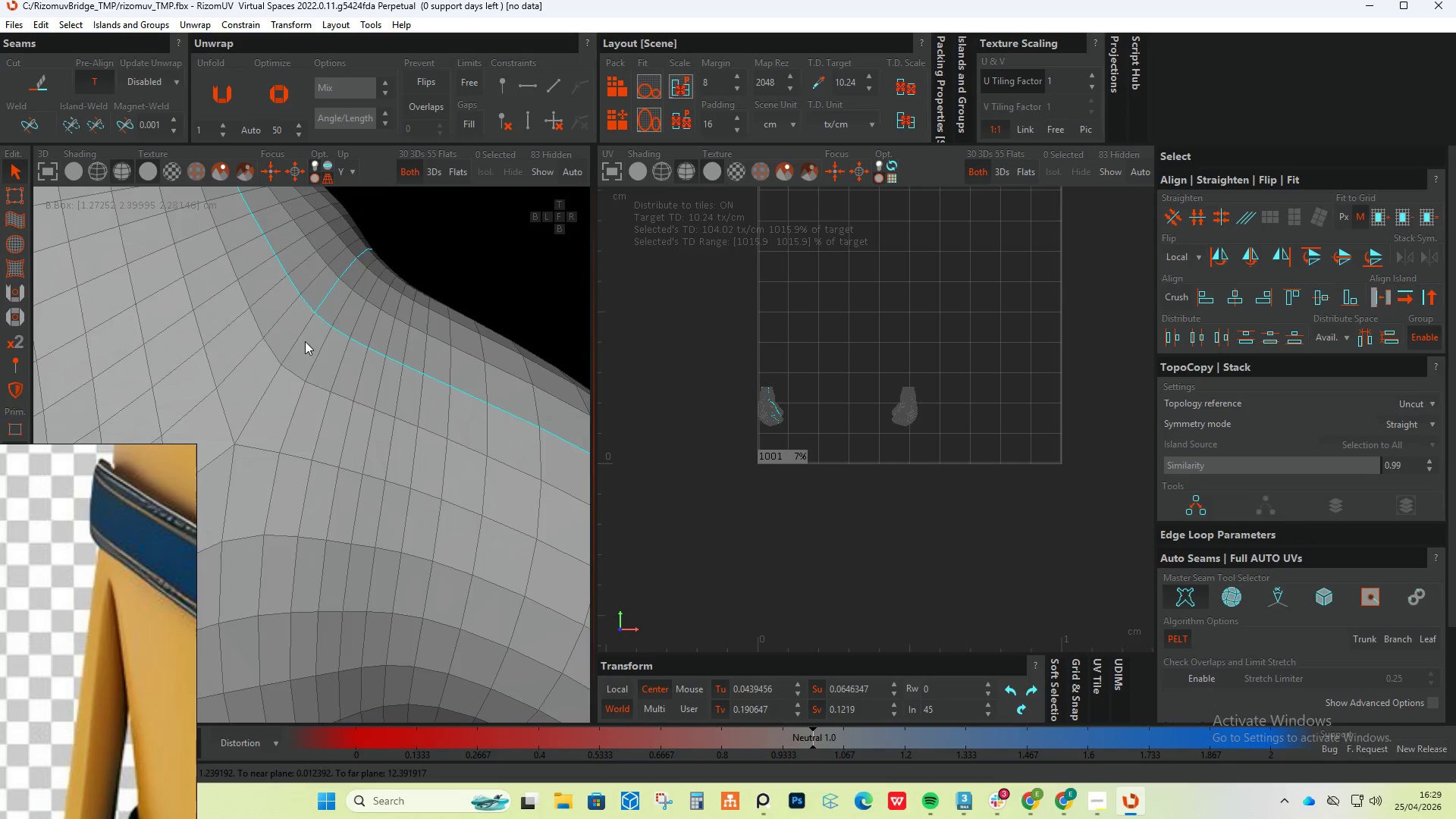 
hold_key(key=ControlLeft, duration=0.78)
double_click([308, 332])
 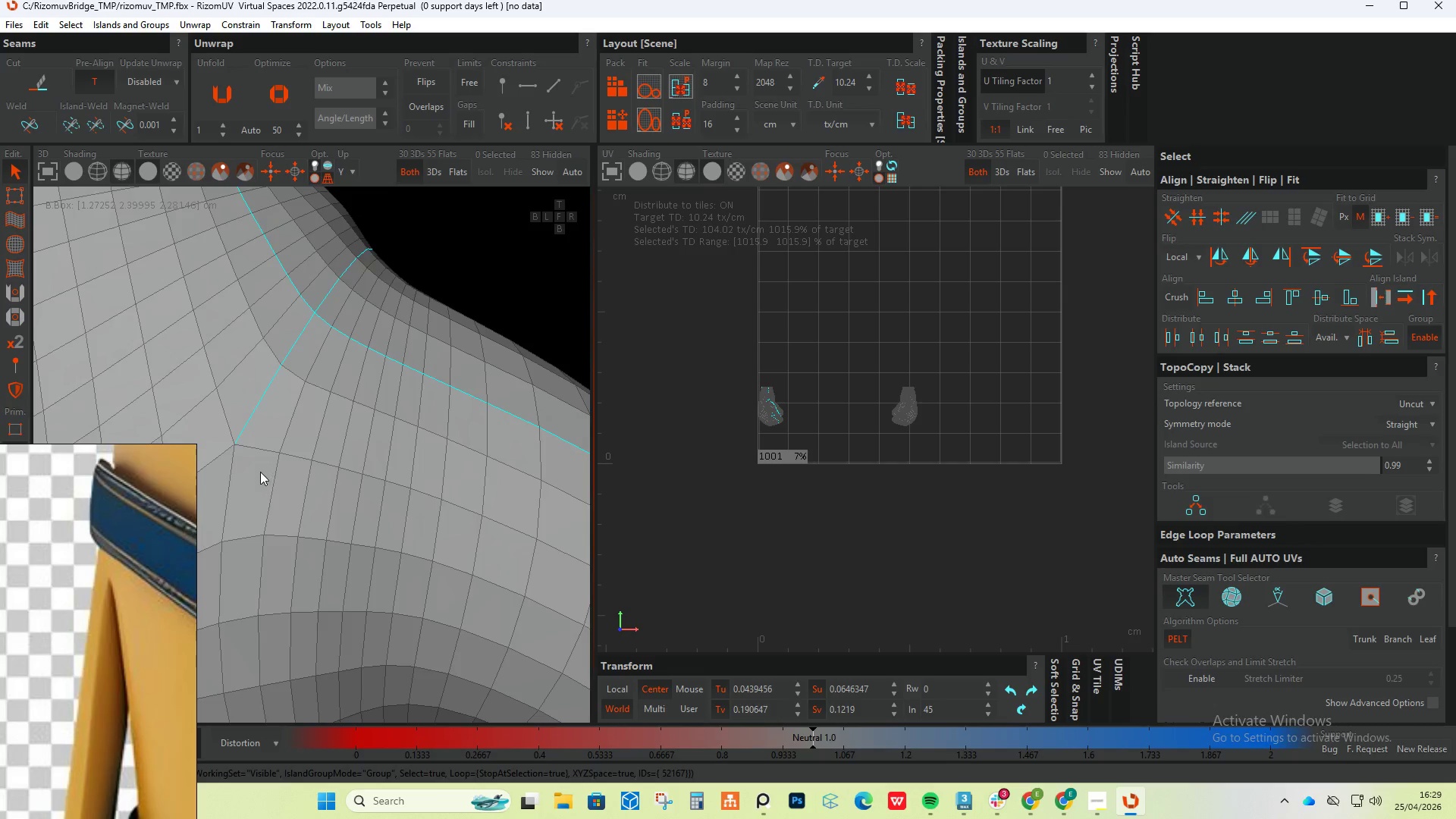 
hold_key(key=ControlLeft, duration=0.91)
left_click([231, 482])
 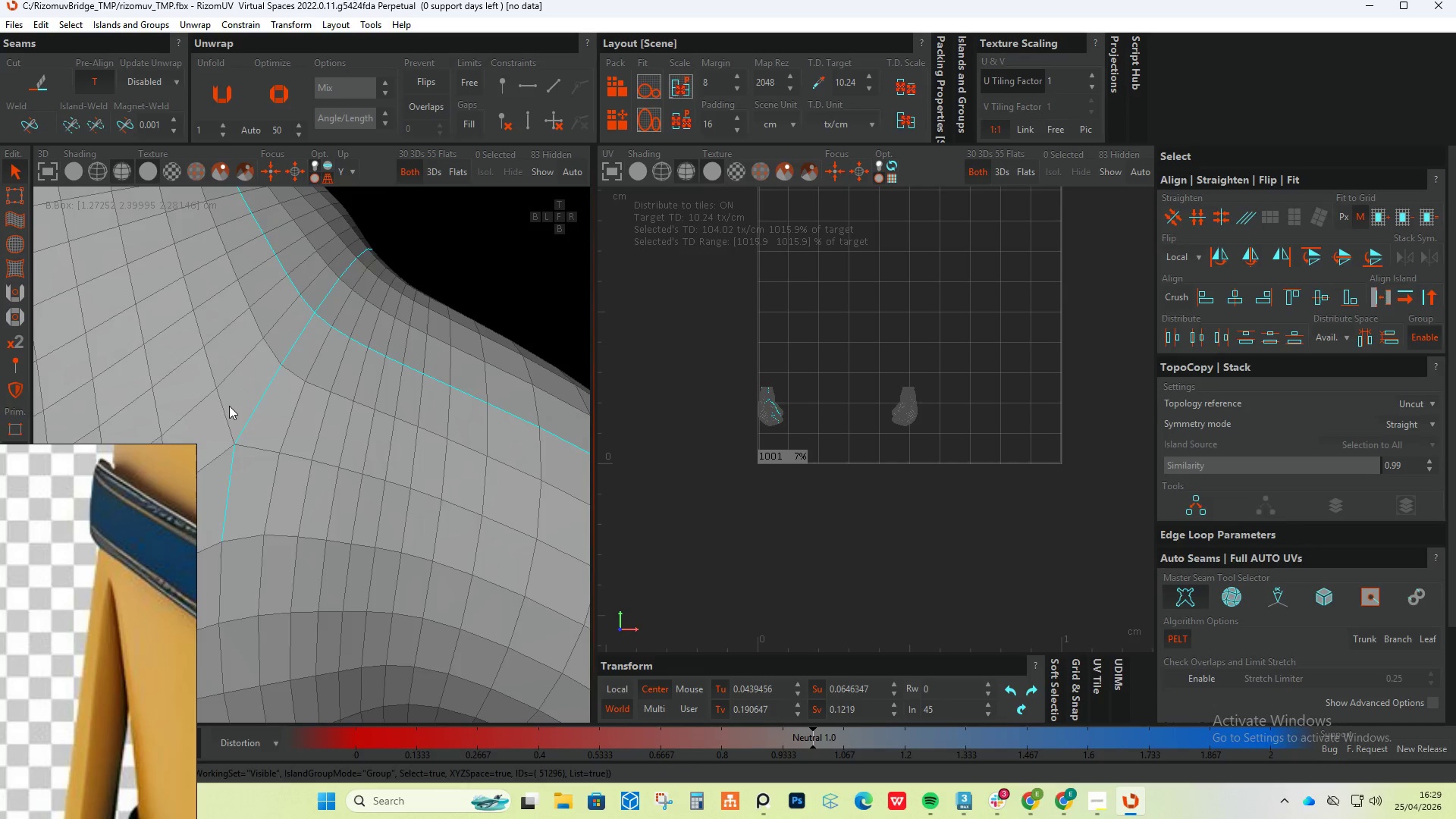 
double_click([228, 406])
 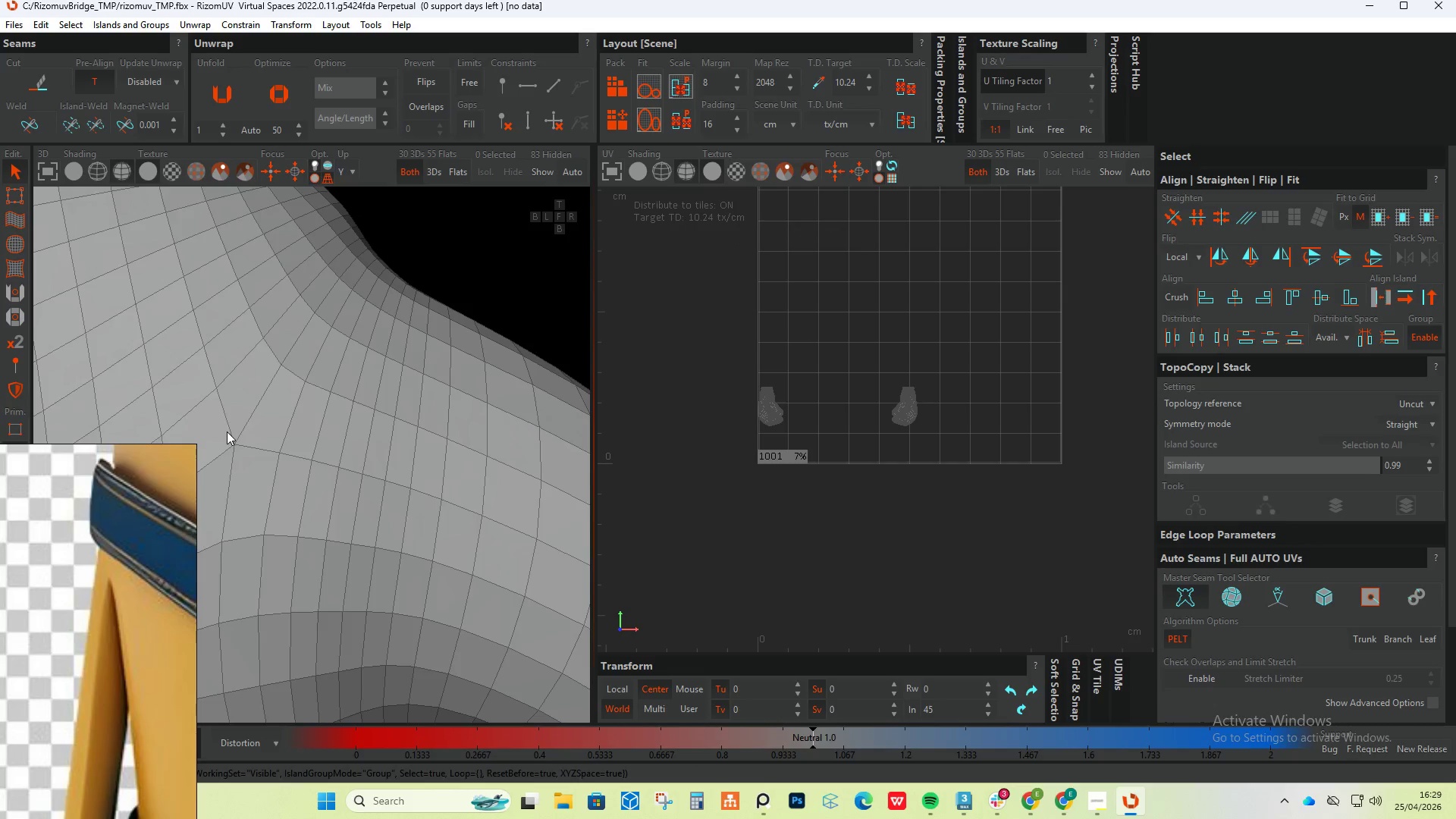 
double_click([227, 431])
 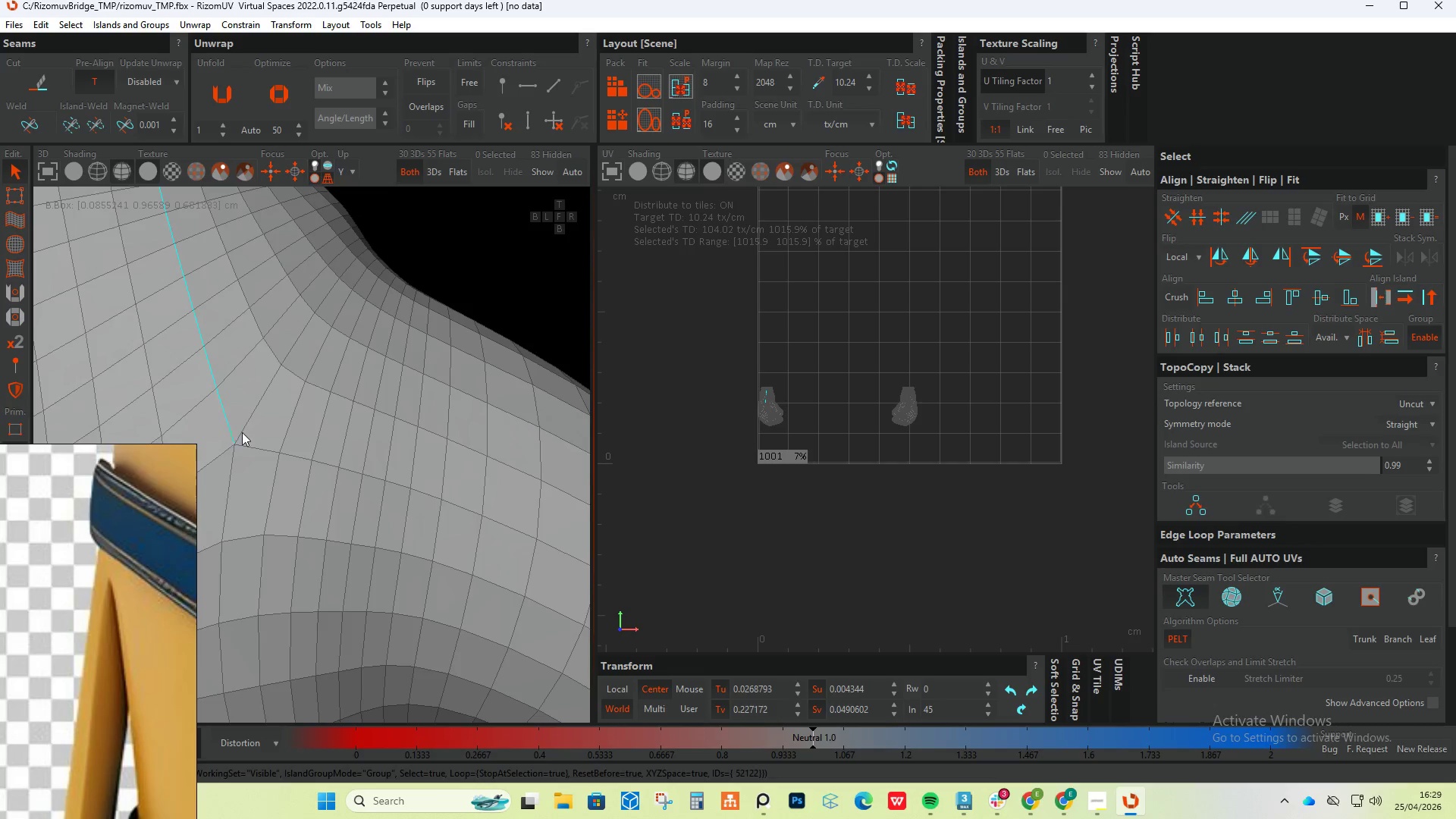 
hold_key(key=ControlLeft, duration=0.59)
triple_click([243, 432])
 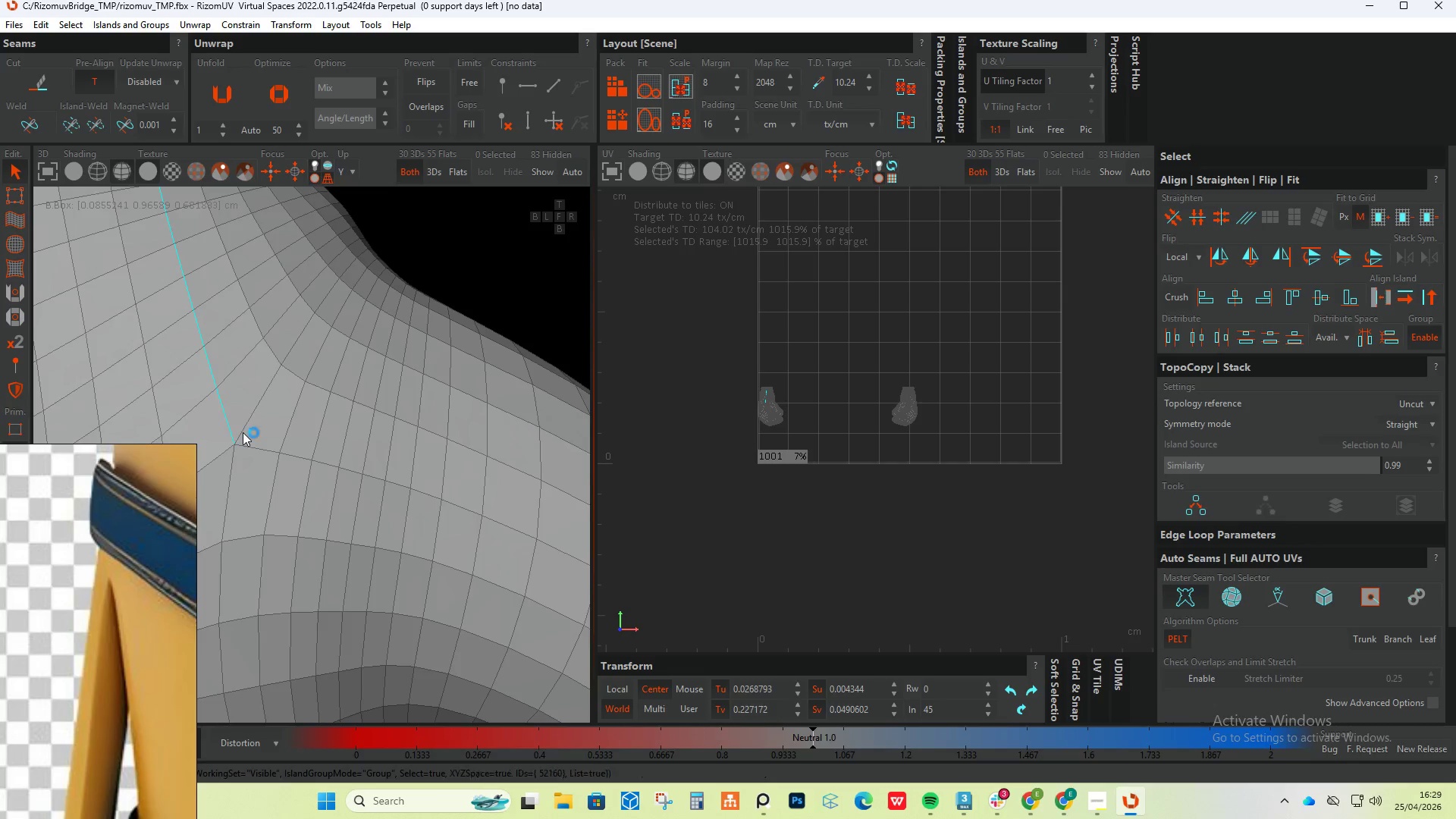 
triple_click([243, 432])
 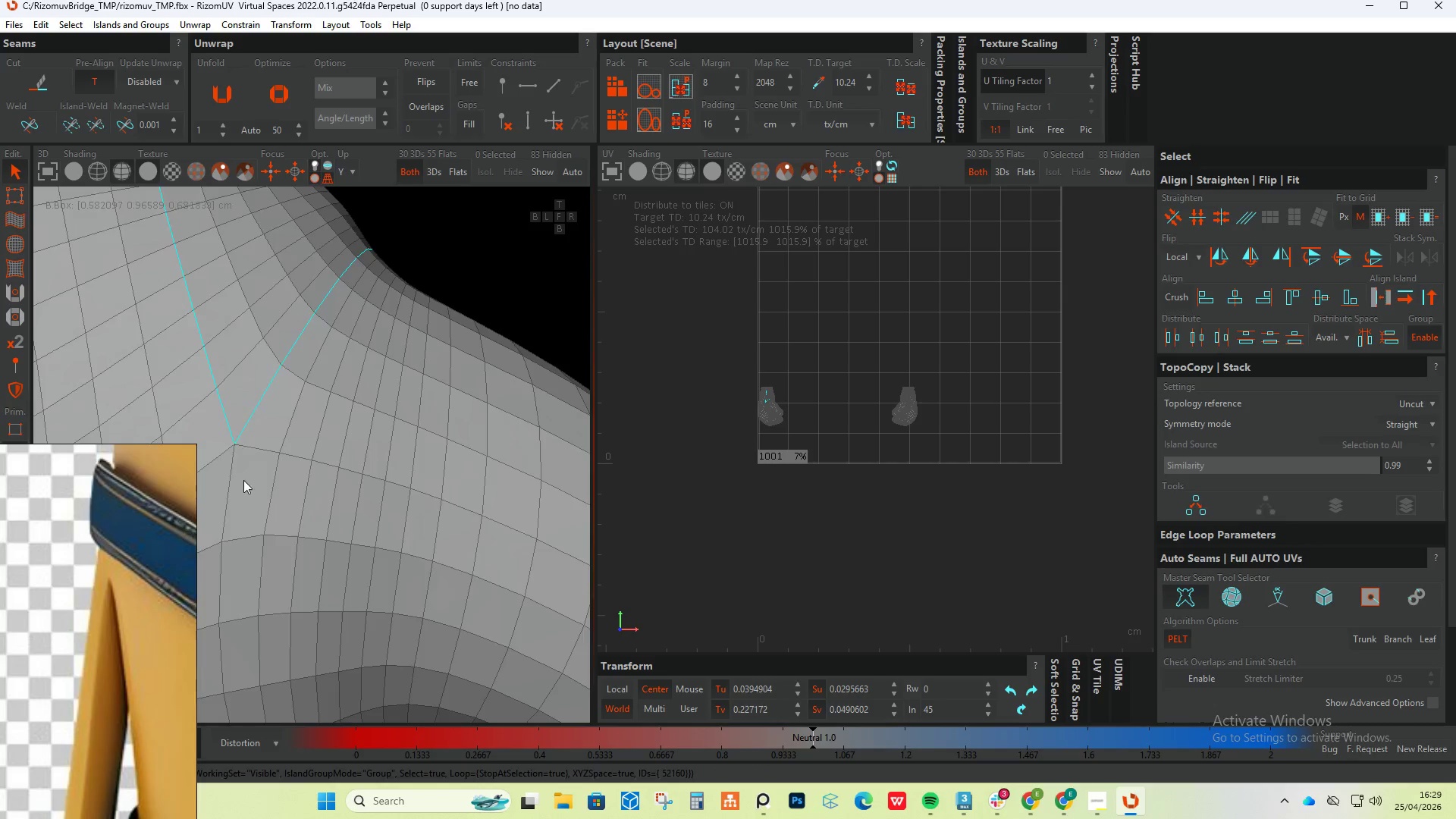 
scroll: coordinate [246, 509], scroll_direction: down, amount: 4.0
 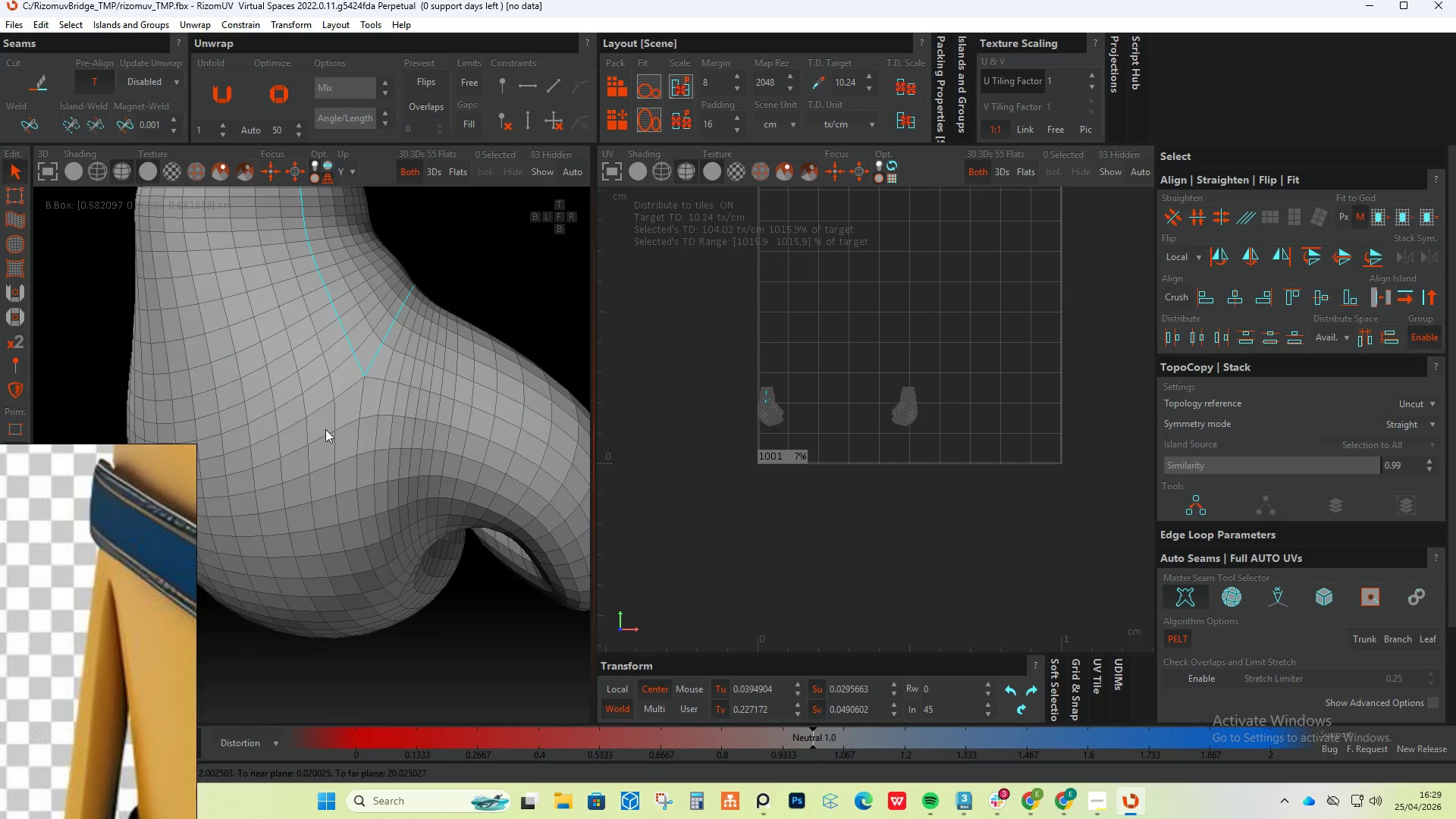 
hold_key(key=ControlLeft, duration=0.81)
double_click([362, 405])
 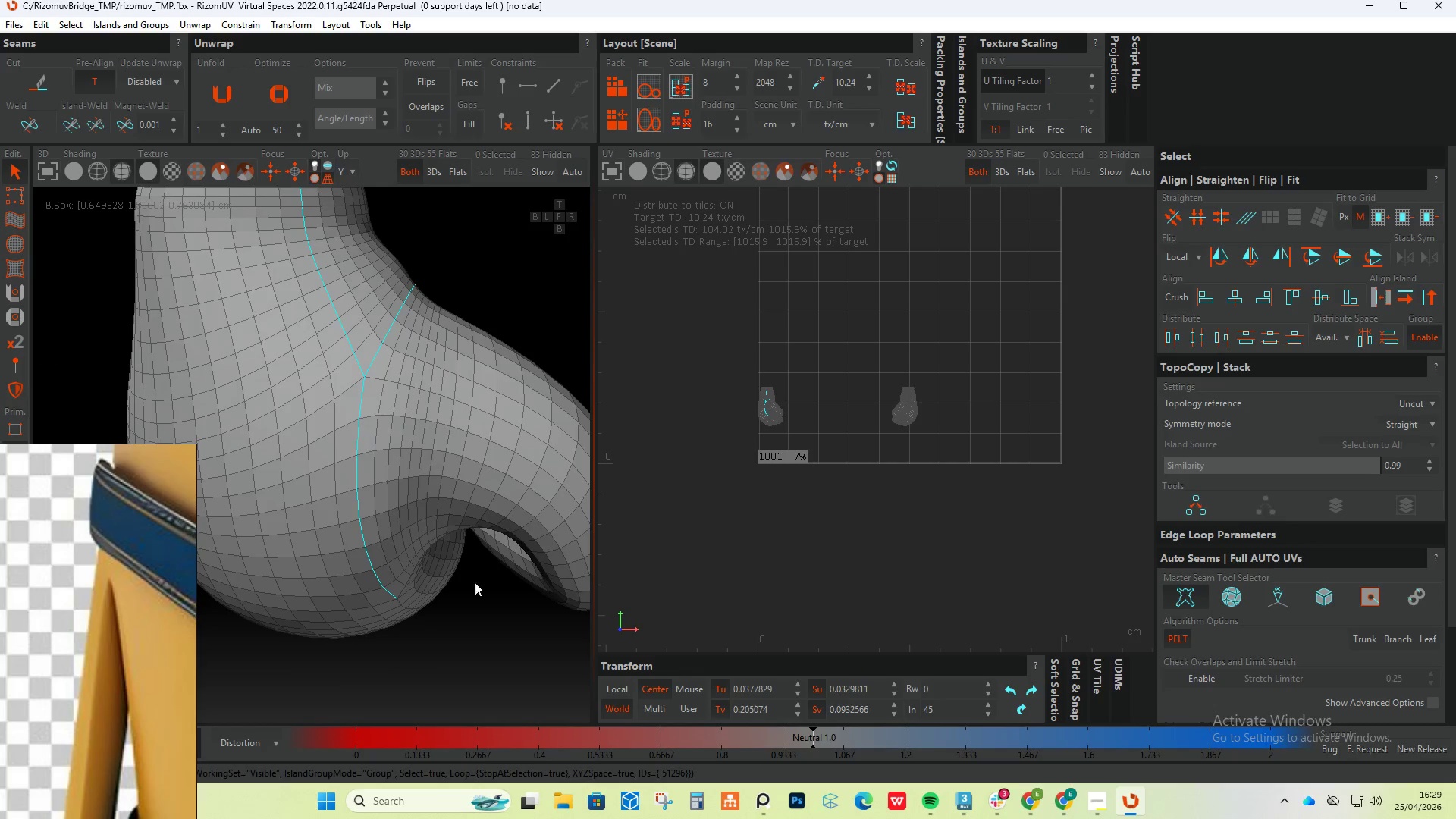 
hold_key(key=AltLeft, duration=0.48)
 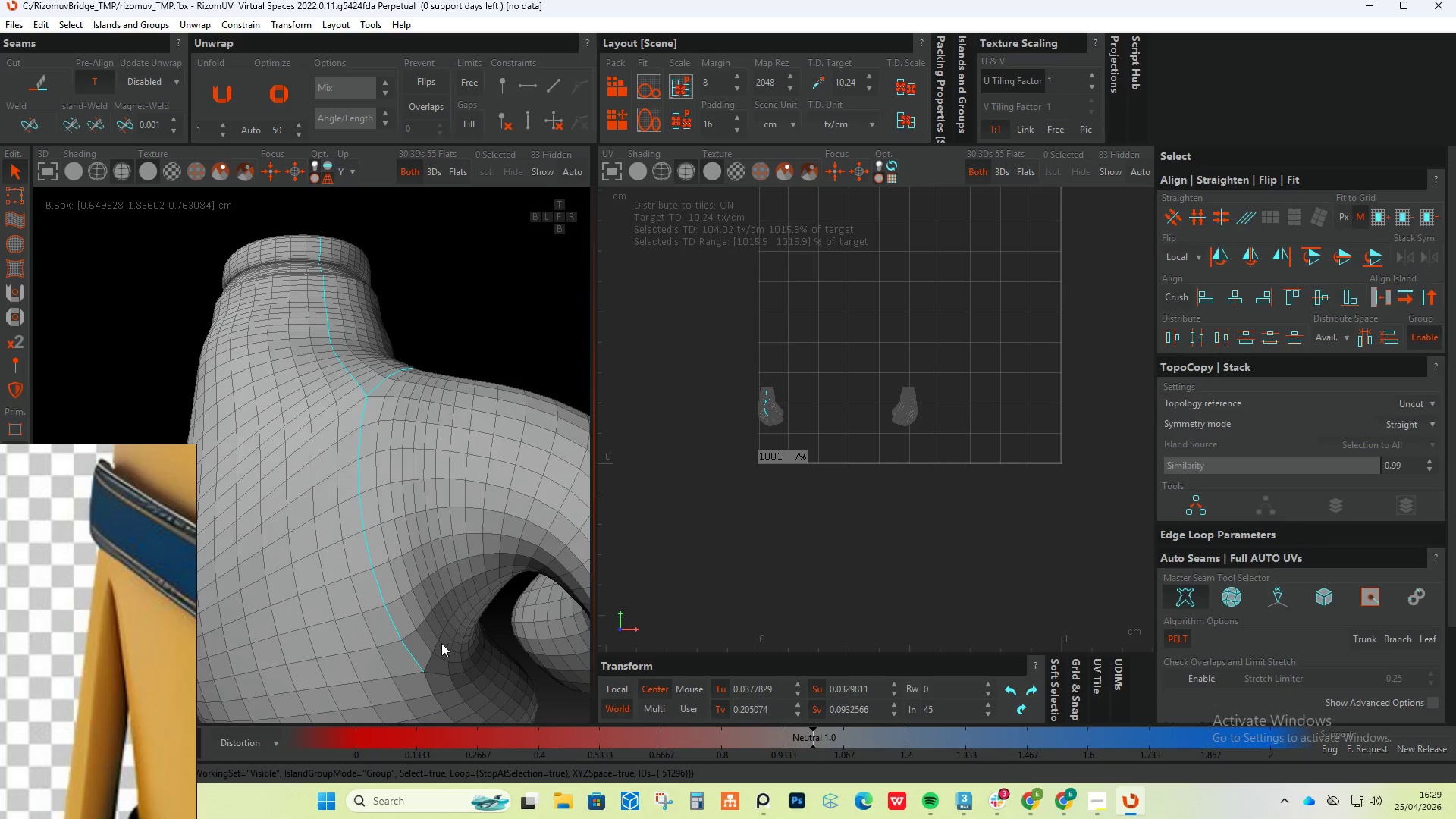 
hold_key(key=ControlLeft, duration=0.8)
double_click([428, 658])
 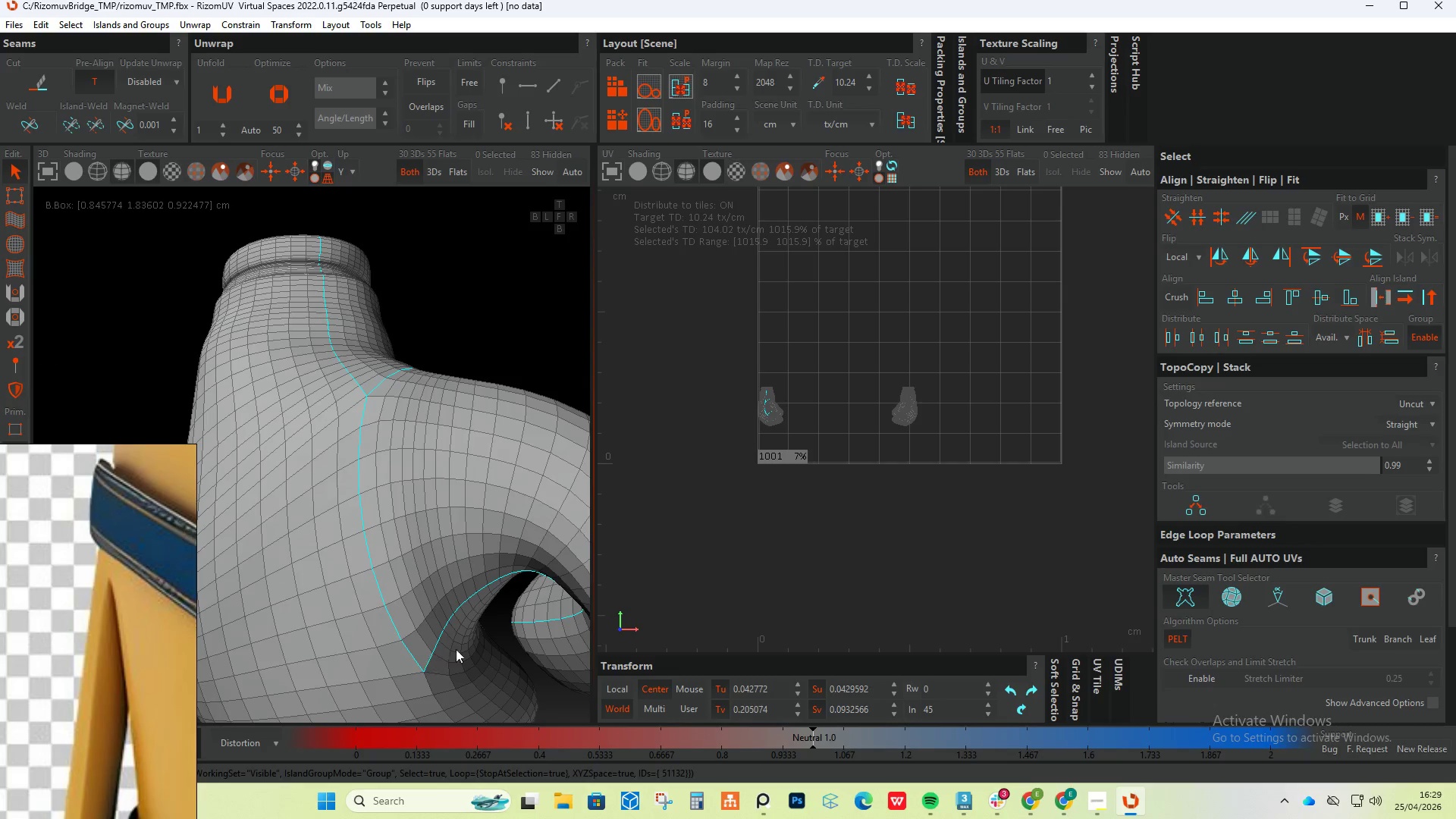 
hold_key(key=AltLeft, duration=3.86)
scroll: coordinate [472, 643], scroll_direction: down, amount: 2.0
 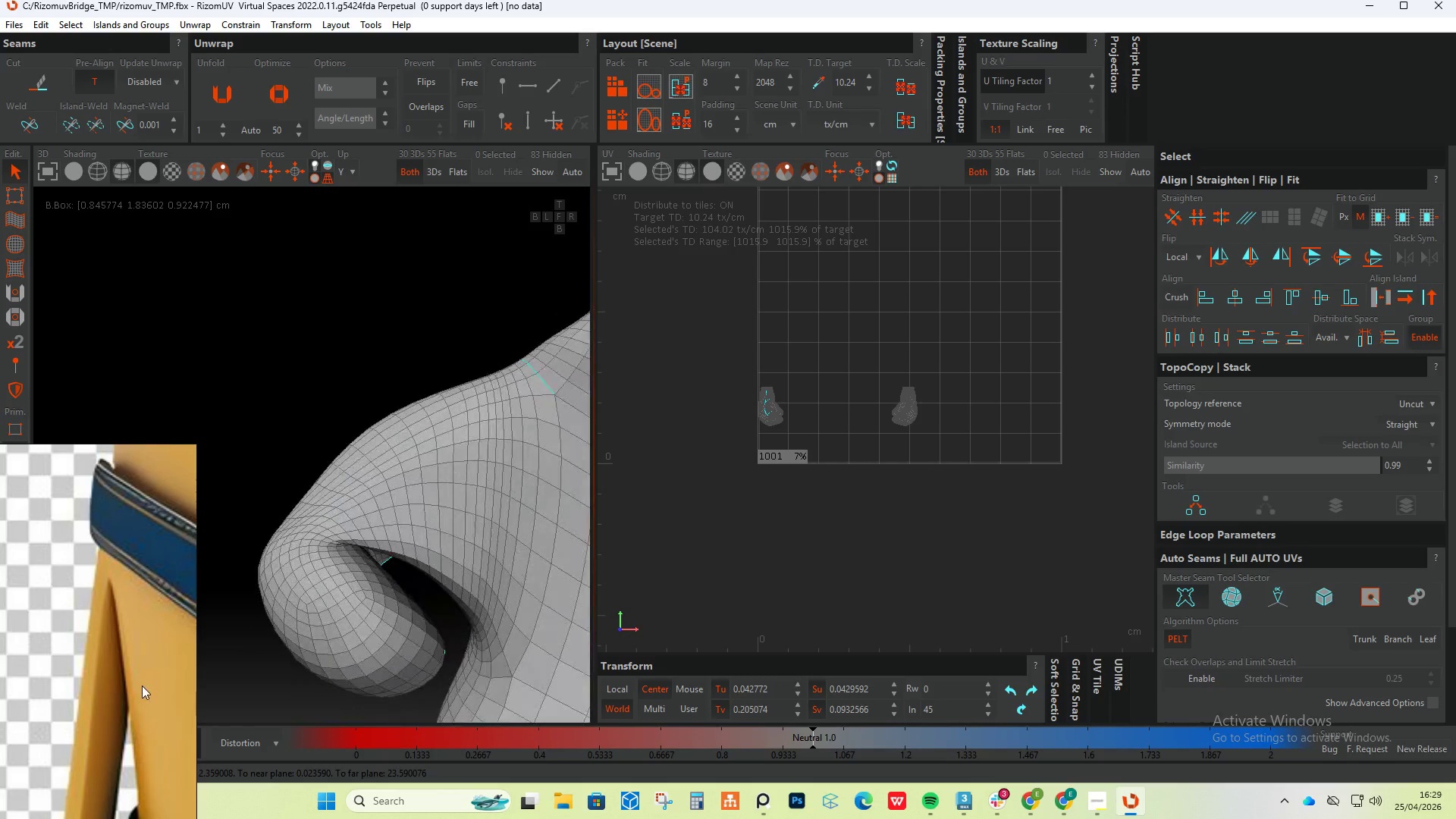 
hold_key(key=ControlLeft, duration=0.72)
 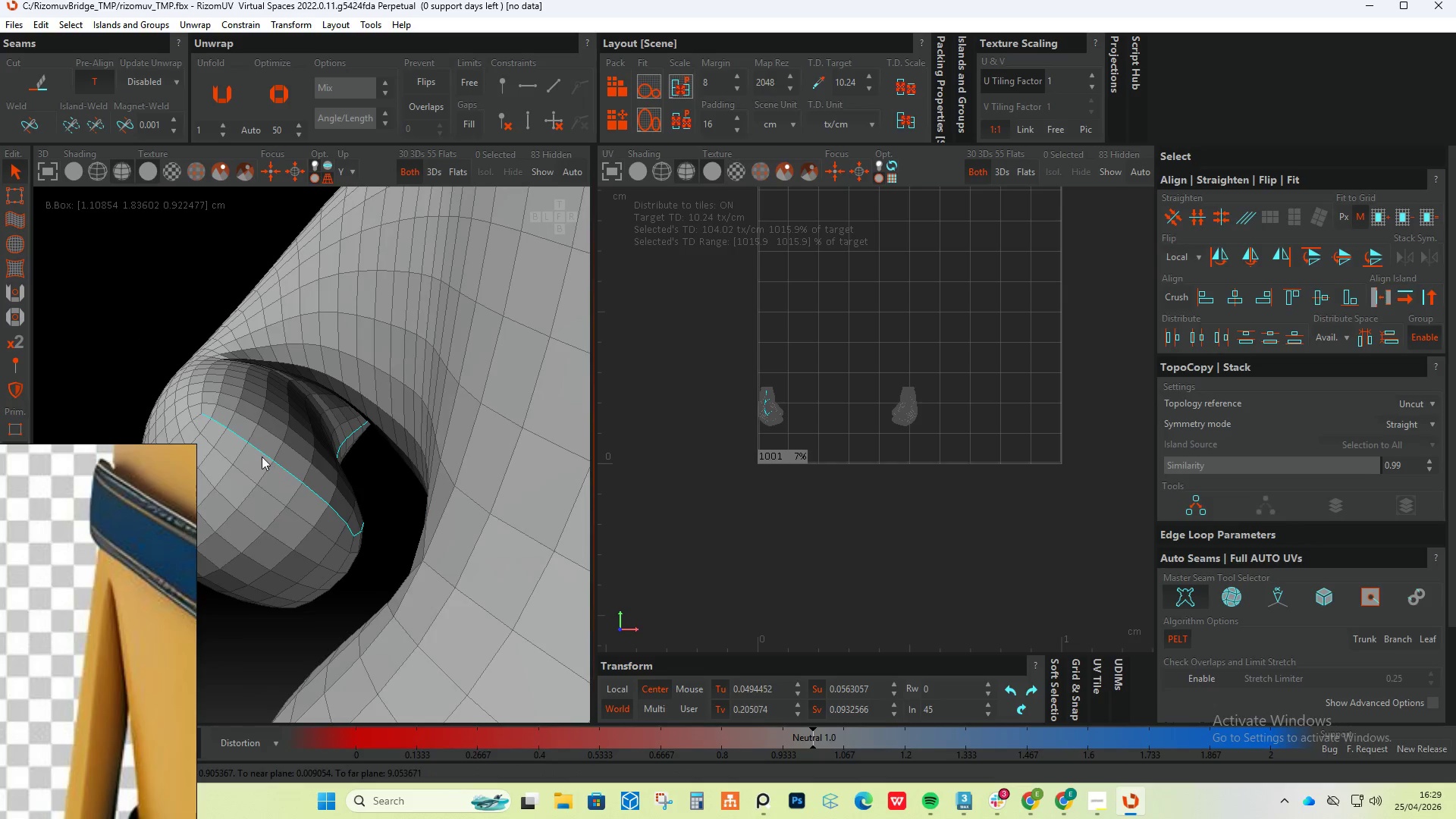 
scroll: coordinate [419, 658], scroll_direction: up, amount: 5.0
 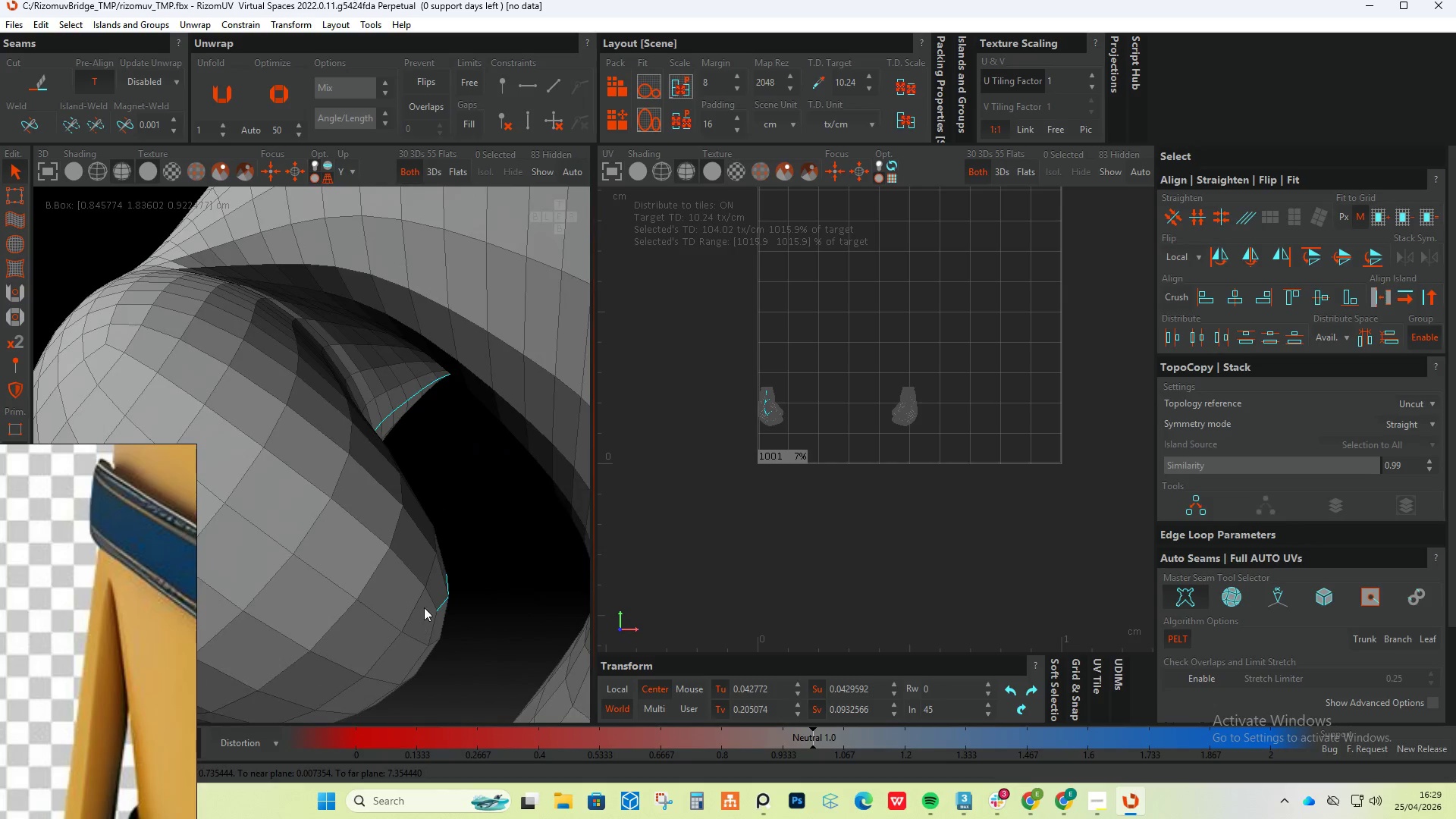 
left_click([431, 595])
 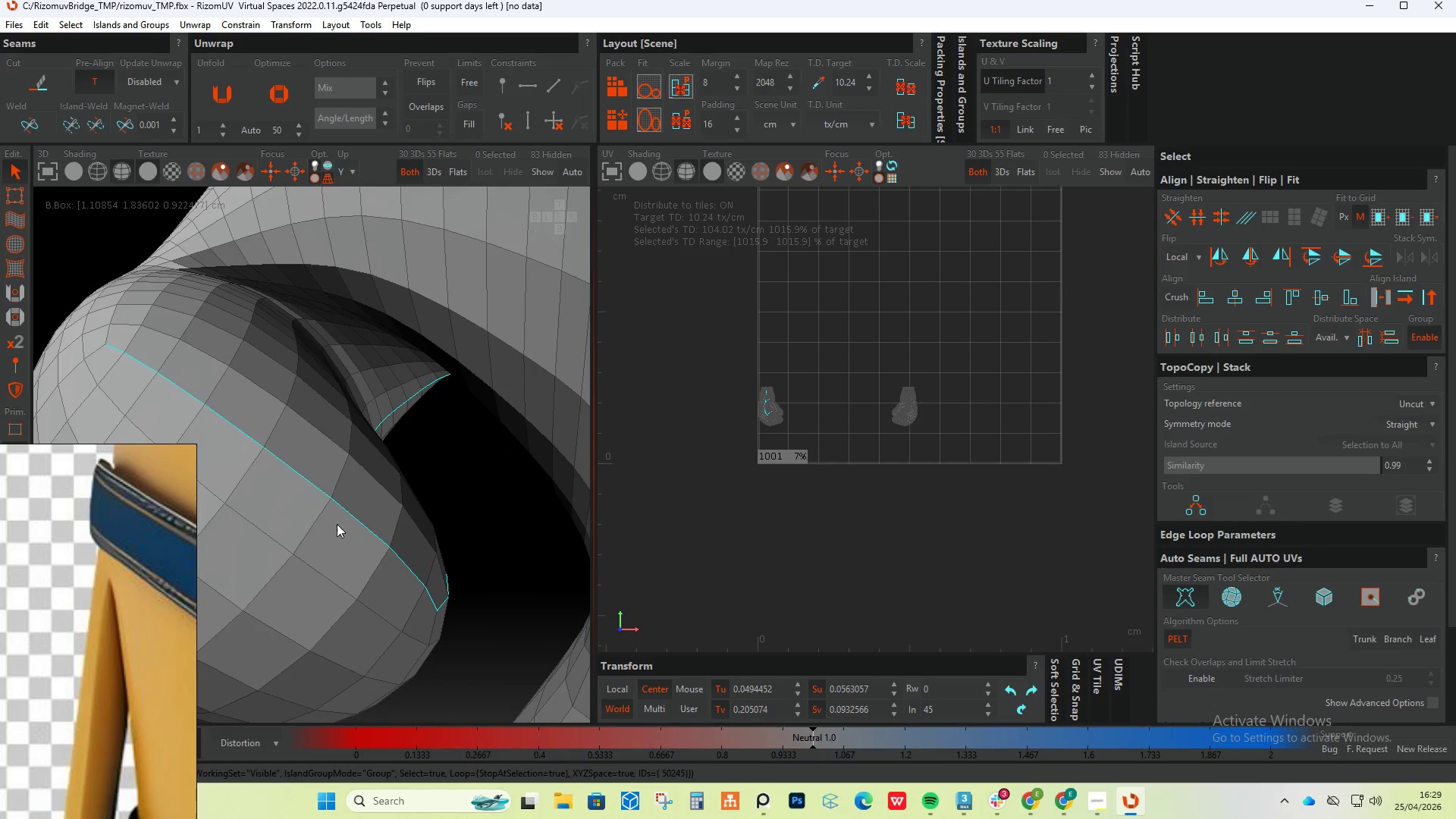 
left_click([431, 595])
 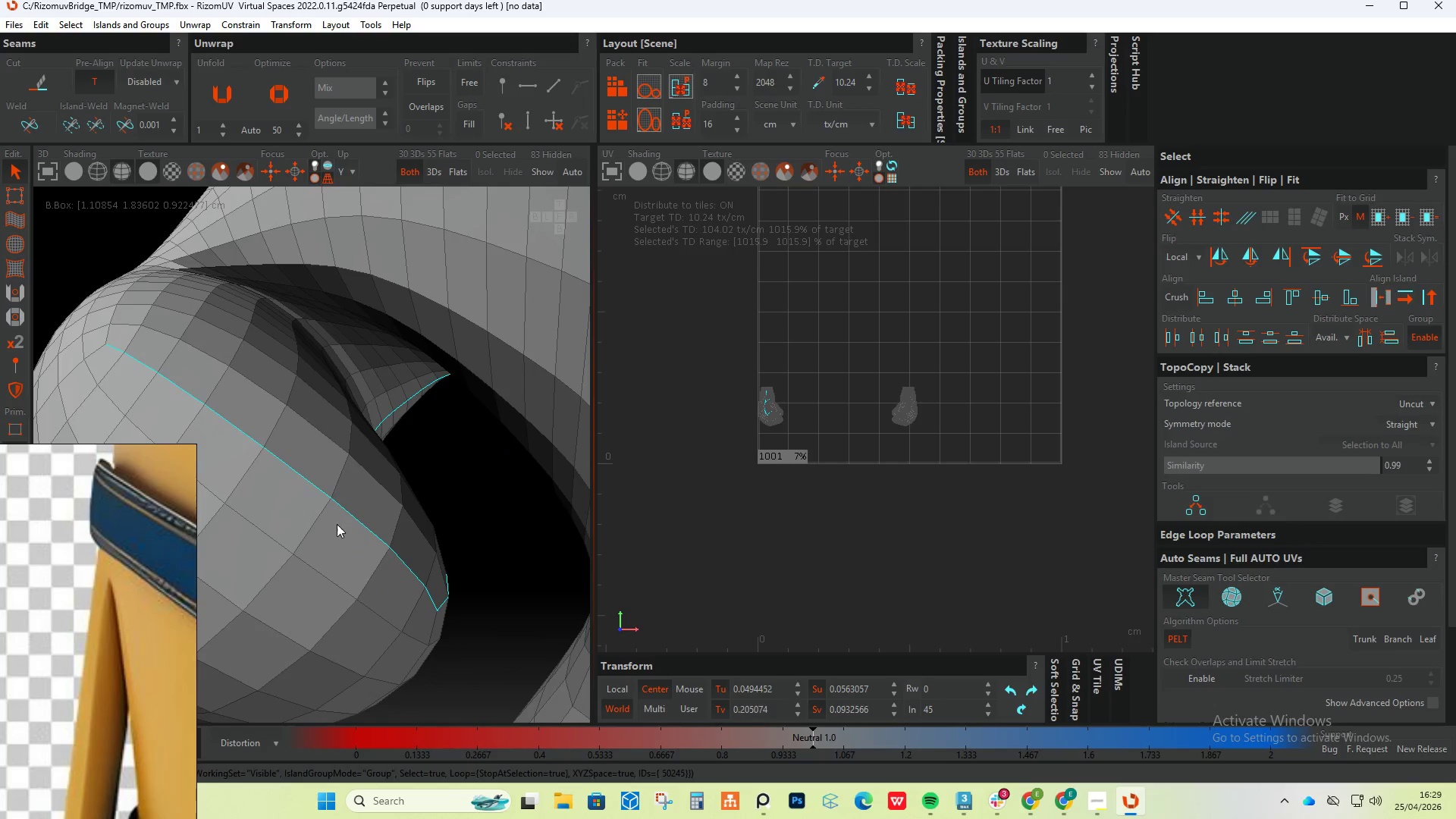 
hold_key(key=ControlLeft, duration=0.7)
left_click([196, 414])
 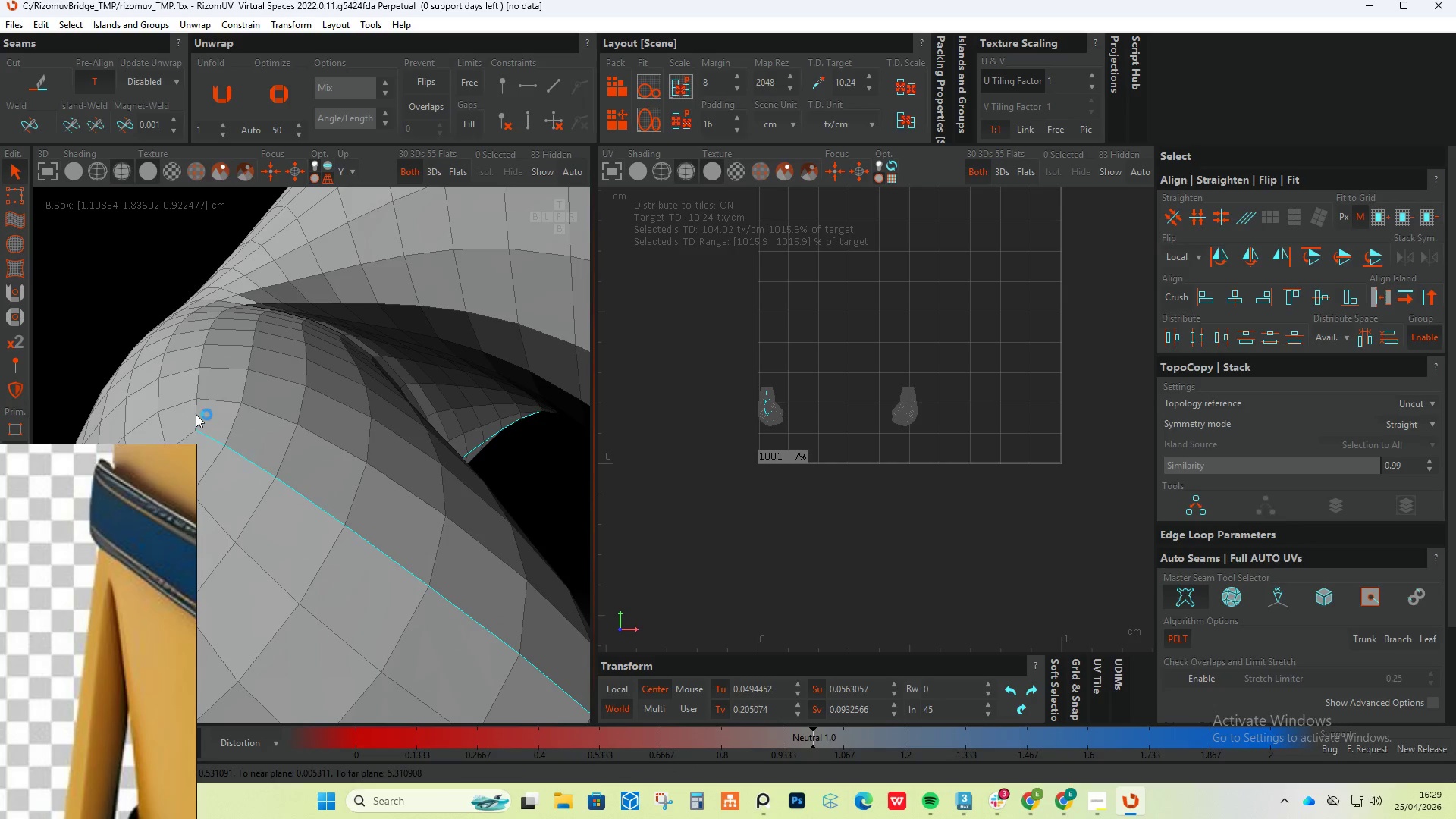 
scroll: coordinate [201, 403], scroll_direction: none, amount: 0.0
 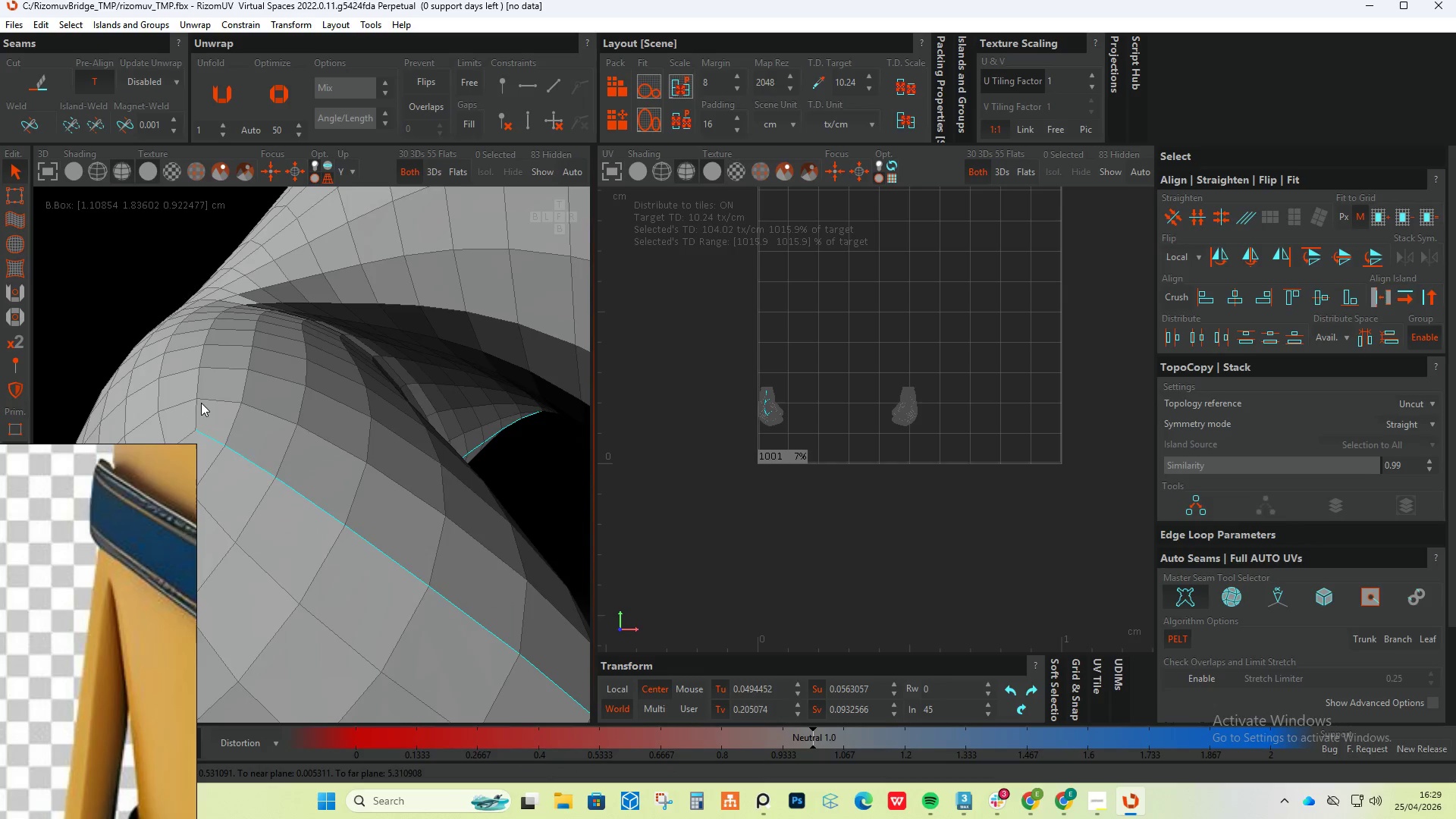 
double_click([196, 414])
 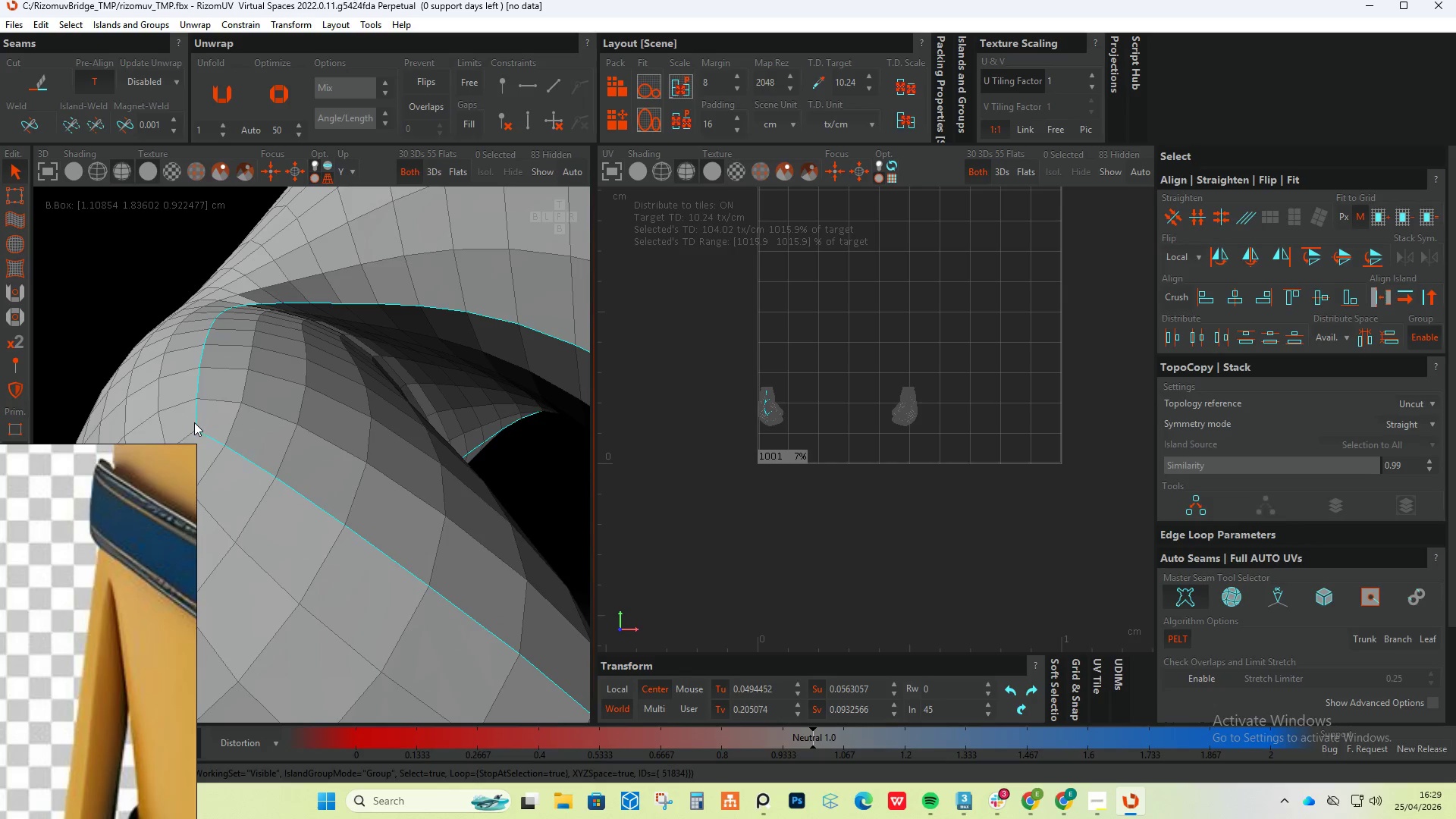 
hold_key(key=AltLeft, duration=0.52)
 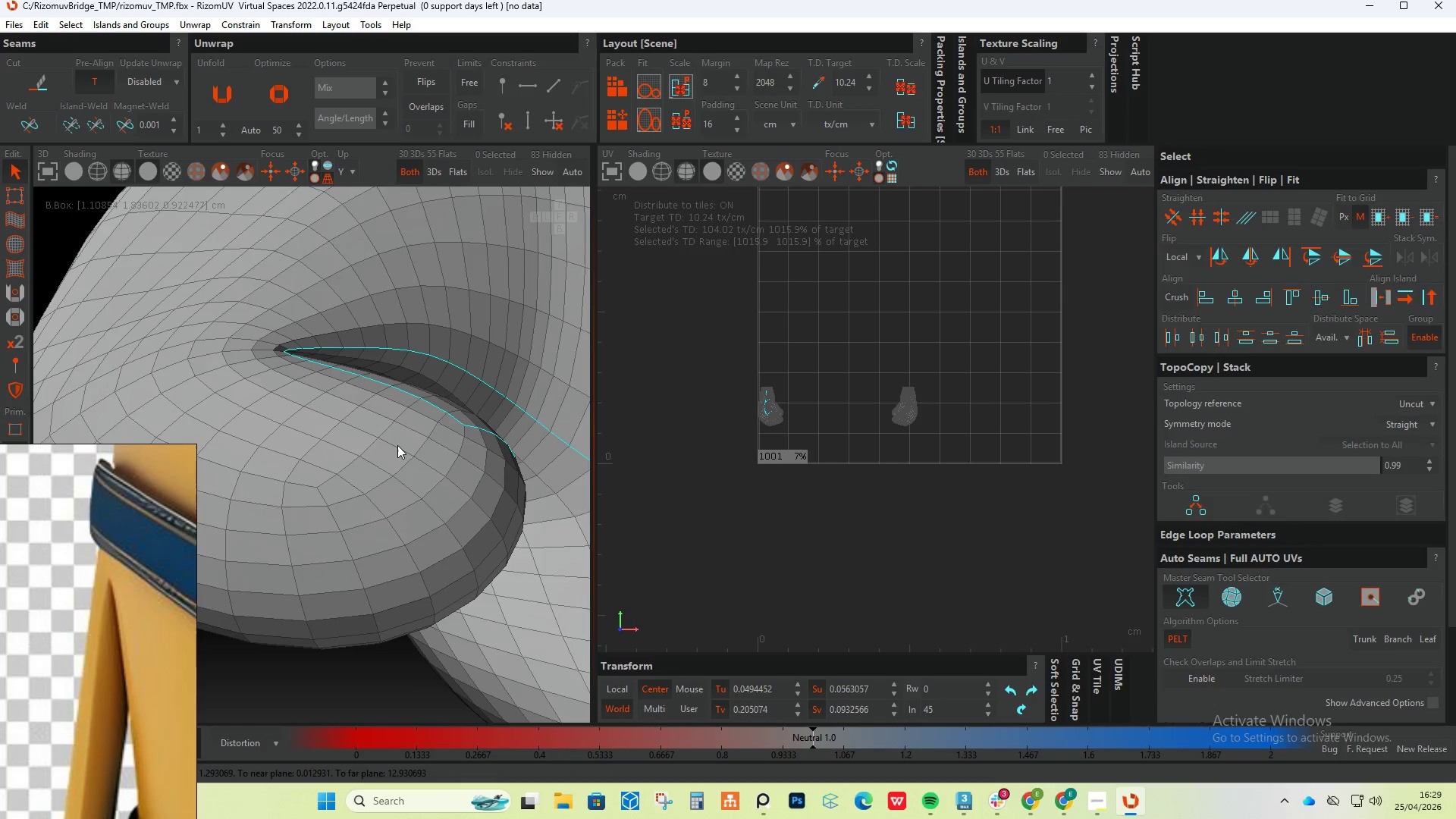 
scroll: coordinate [194, 422], scroll_direction: down, amount: 4.0
 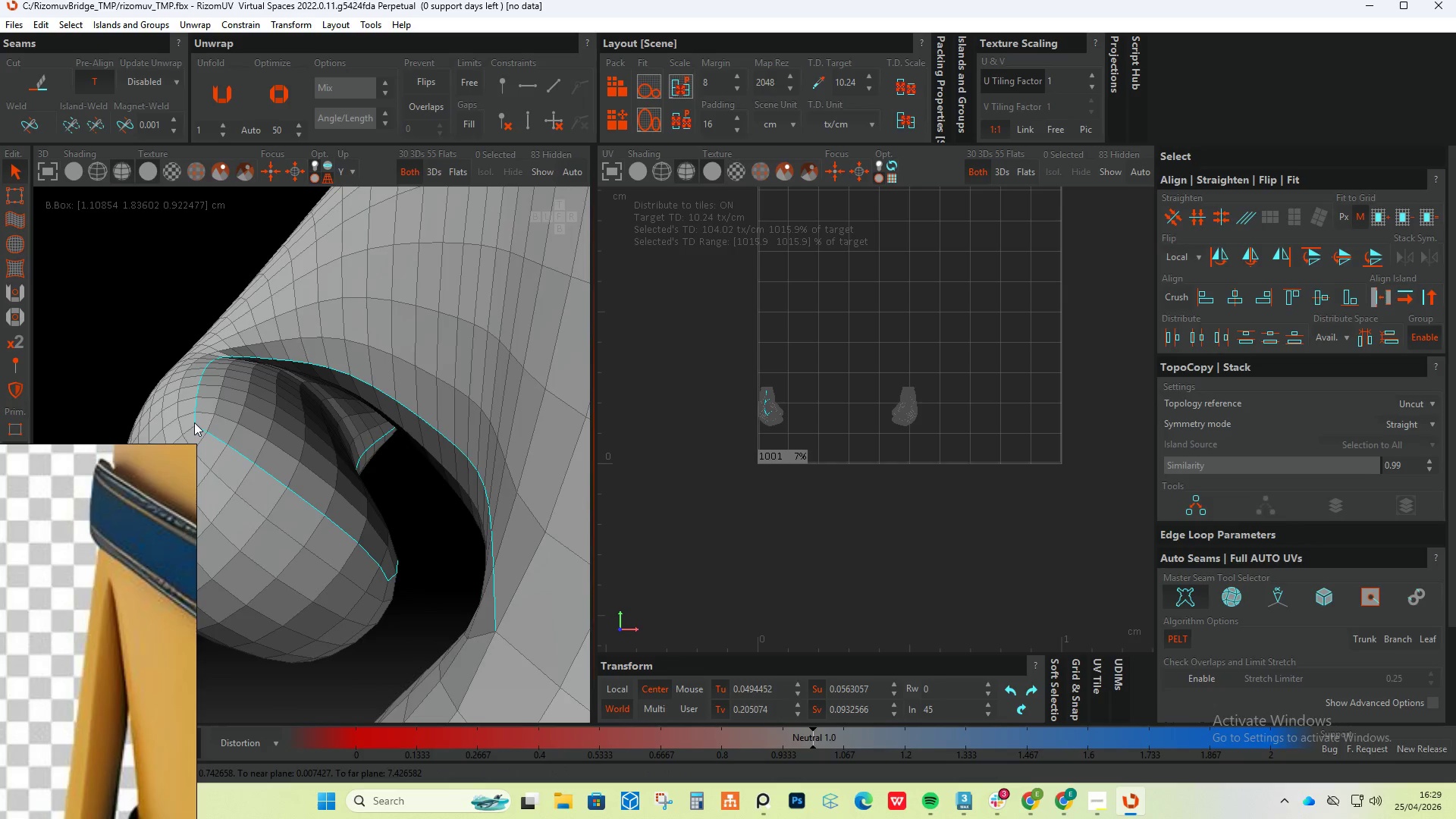 
hold_key(key=ControlLeft, duration=1.59)
double_click([463, 434])
 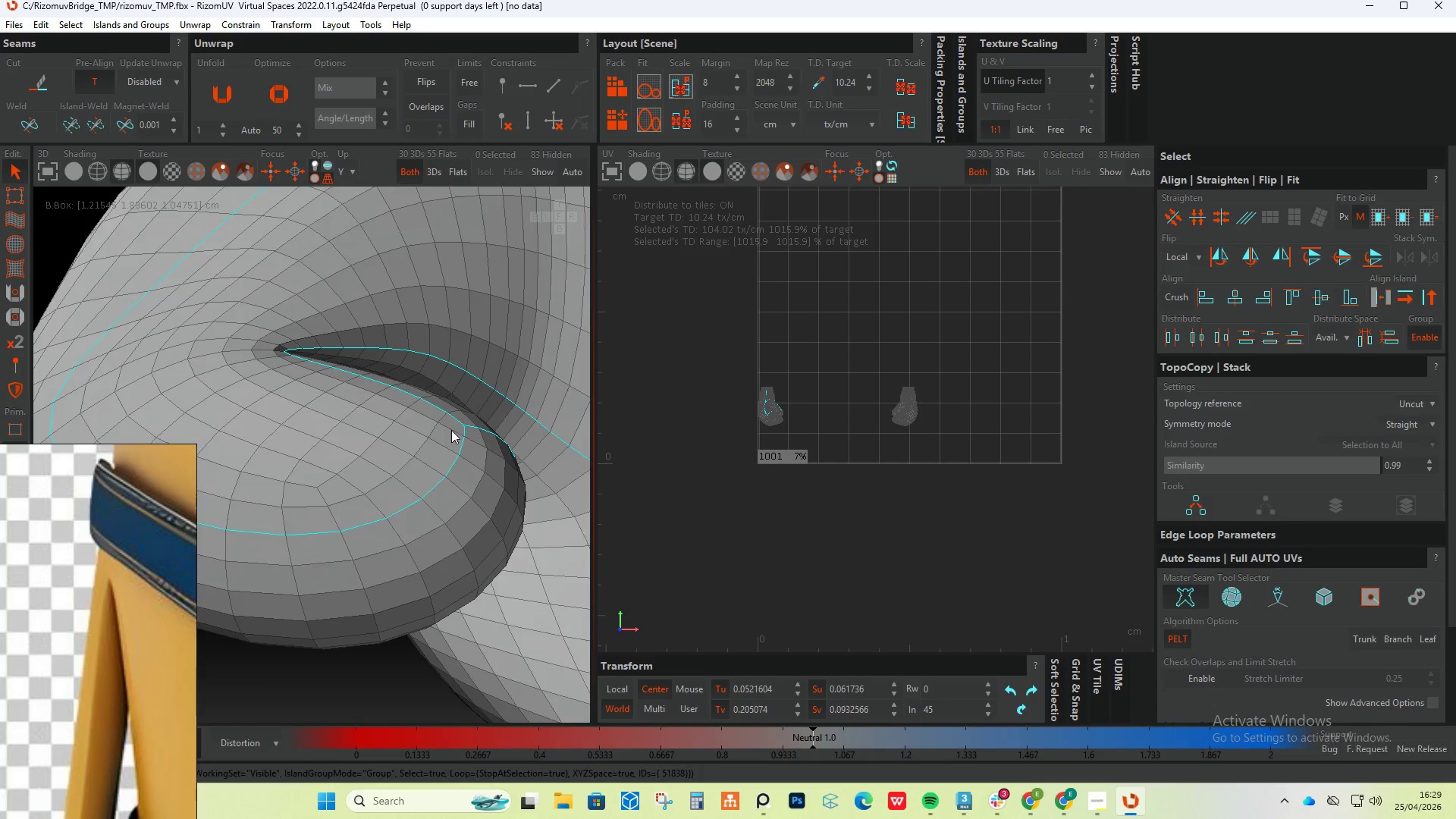 
hold_key(key=AltLeft, duration=0.53)
 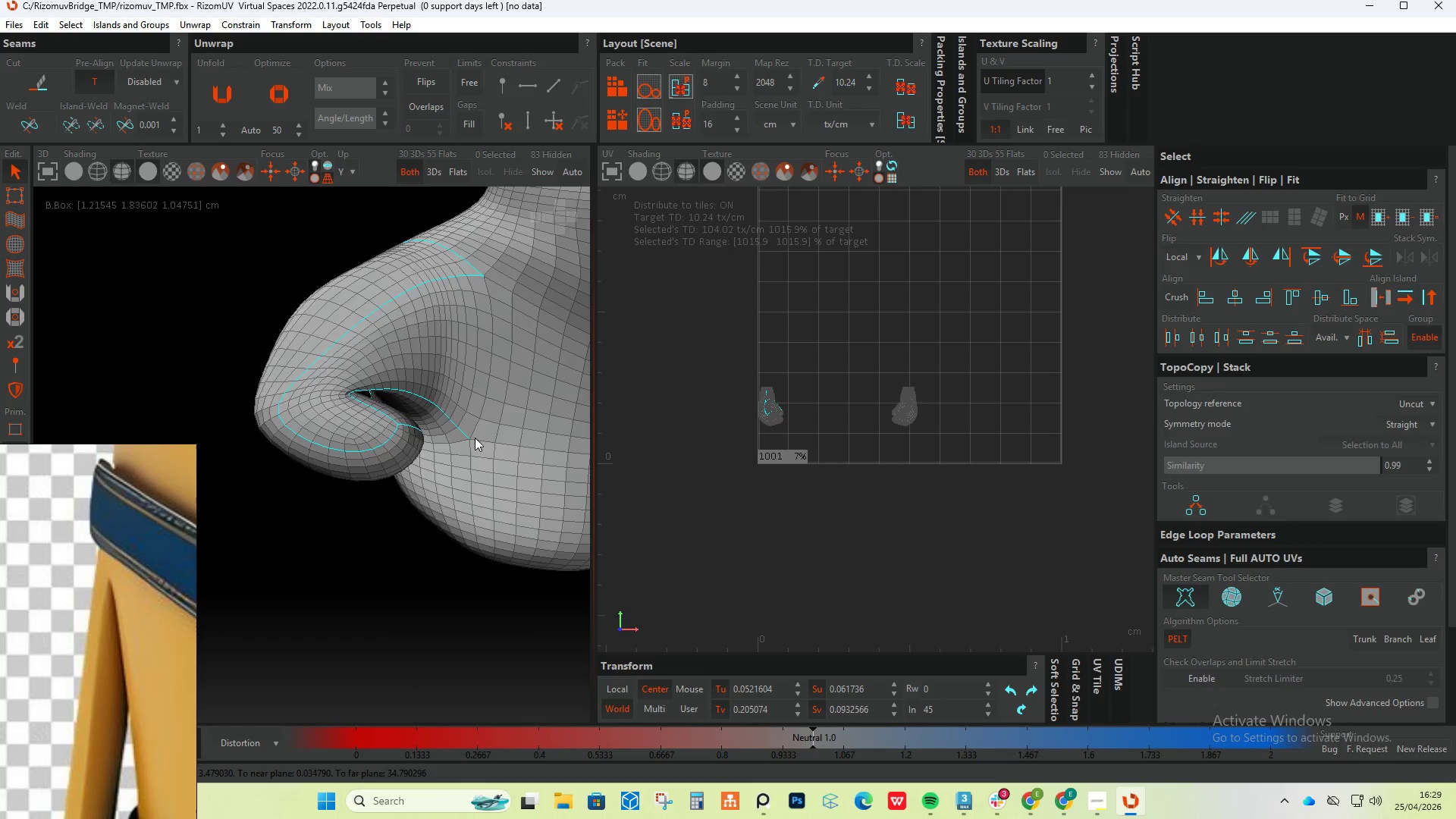 
scroll: coordinate [451, 430], scroll_direction: down, amount: 6.0
 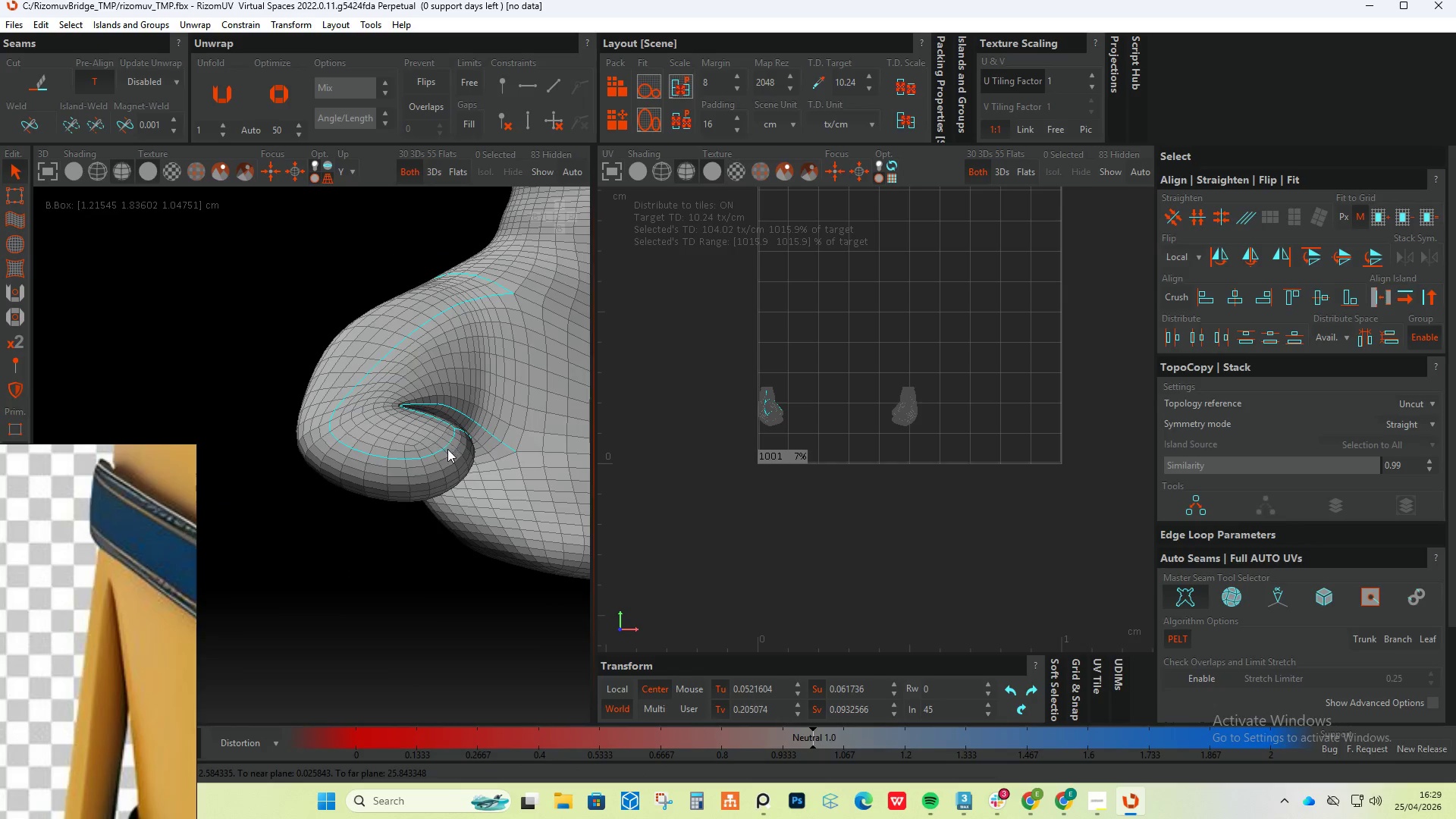 
hold_key(key=ControlLeft, duration=1.05)
 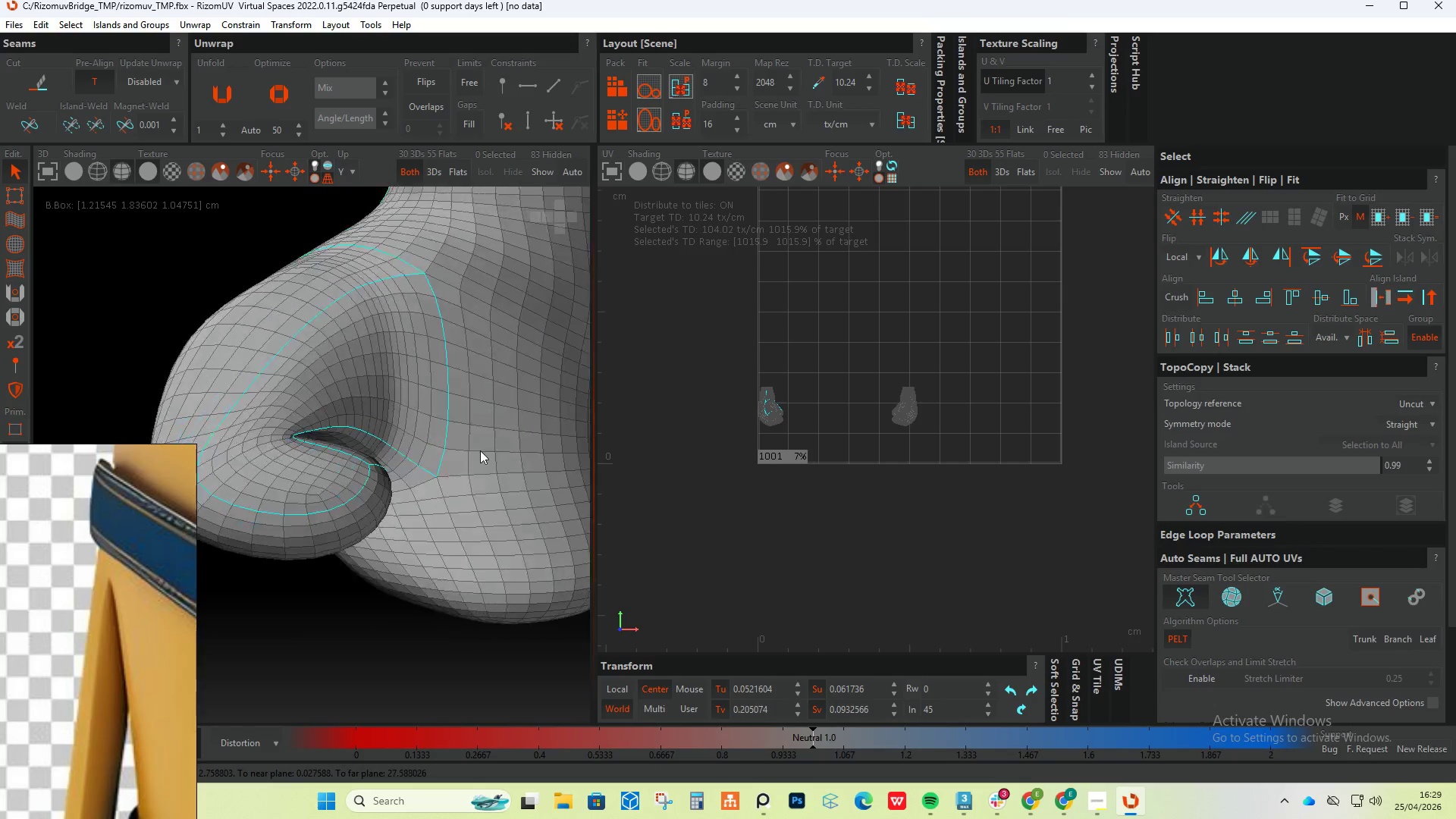 
scroll: coordinate [476, 419], scroll_direction: up, amount: 5.0
 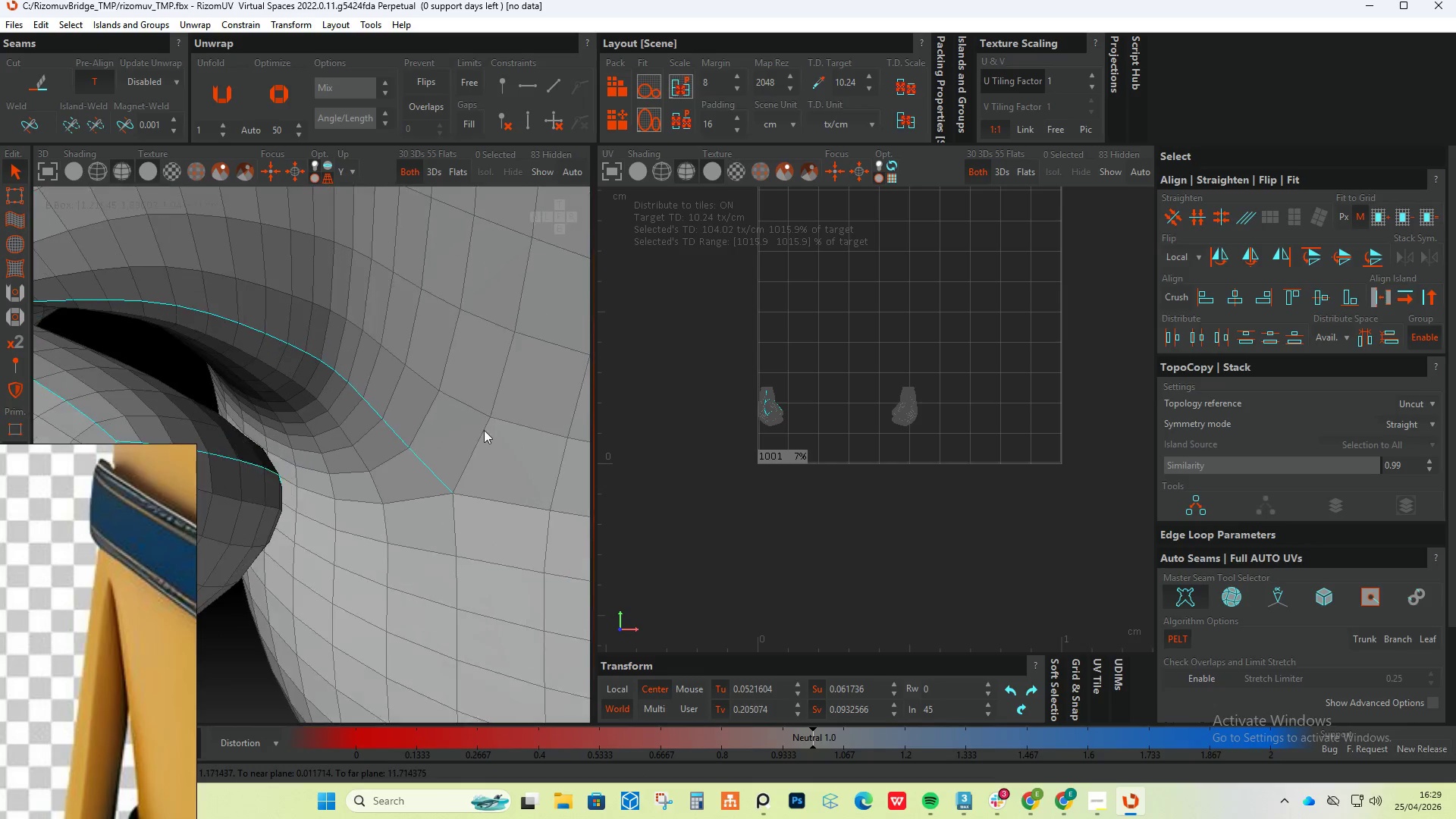 
double_click([480, 437])
 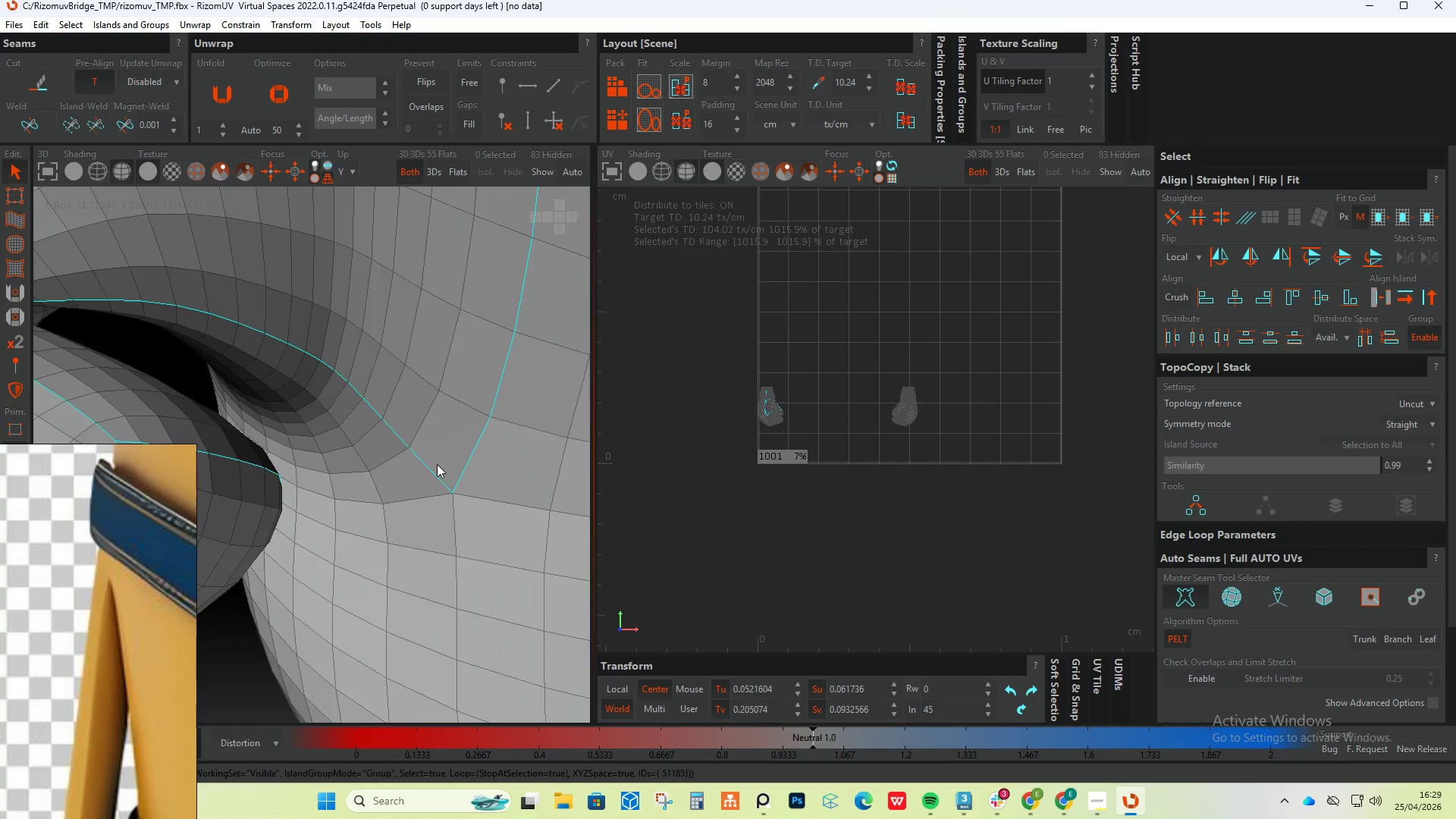 
hold_key(key=AltLeft, duration=0.94)
 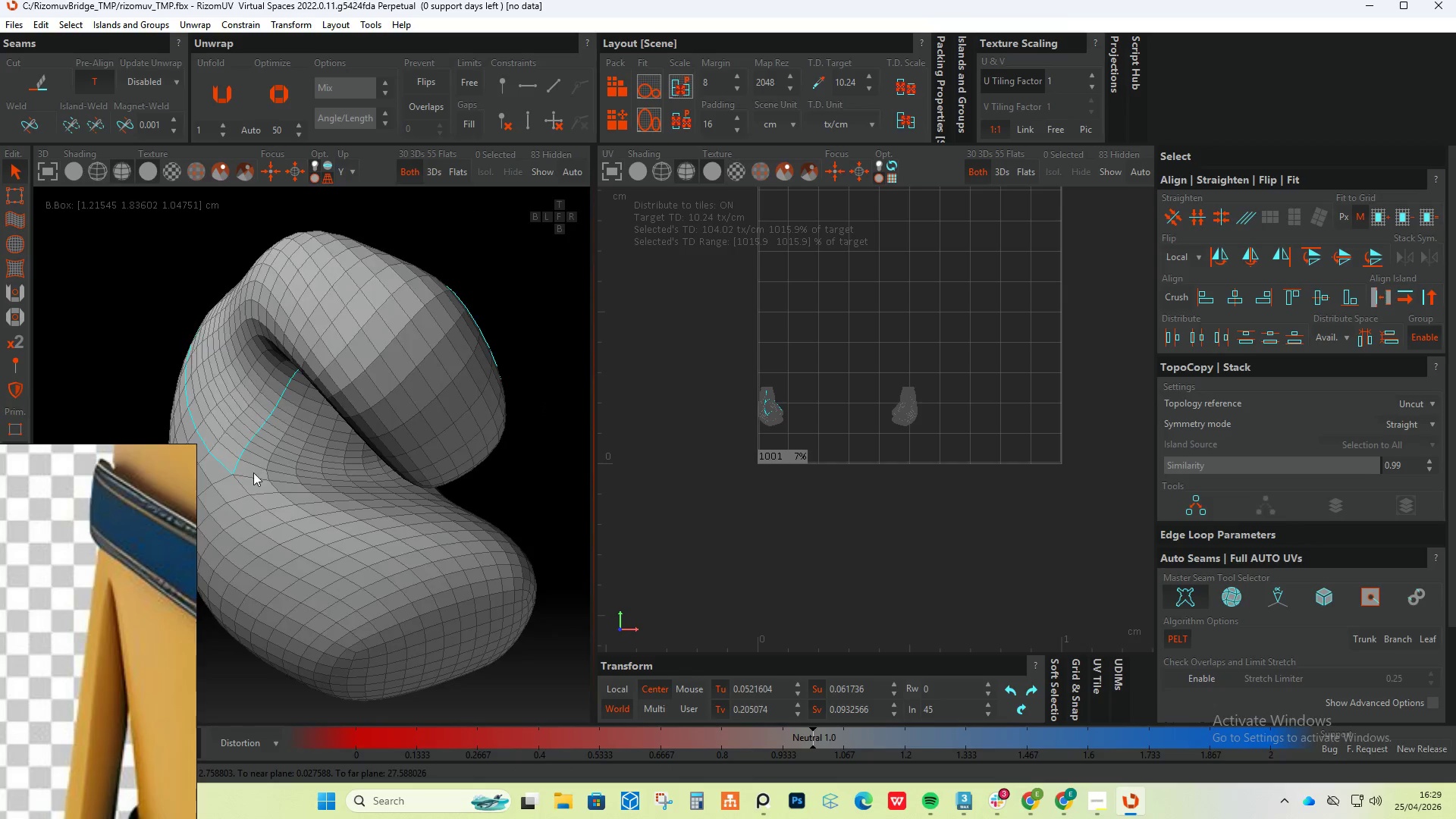 
scroll: coordinate [425, 475], scroll_direction: down, amount: 5.0
 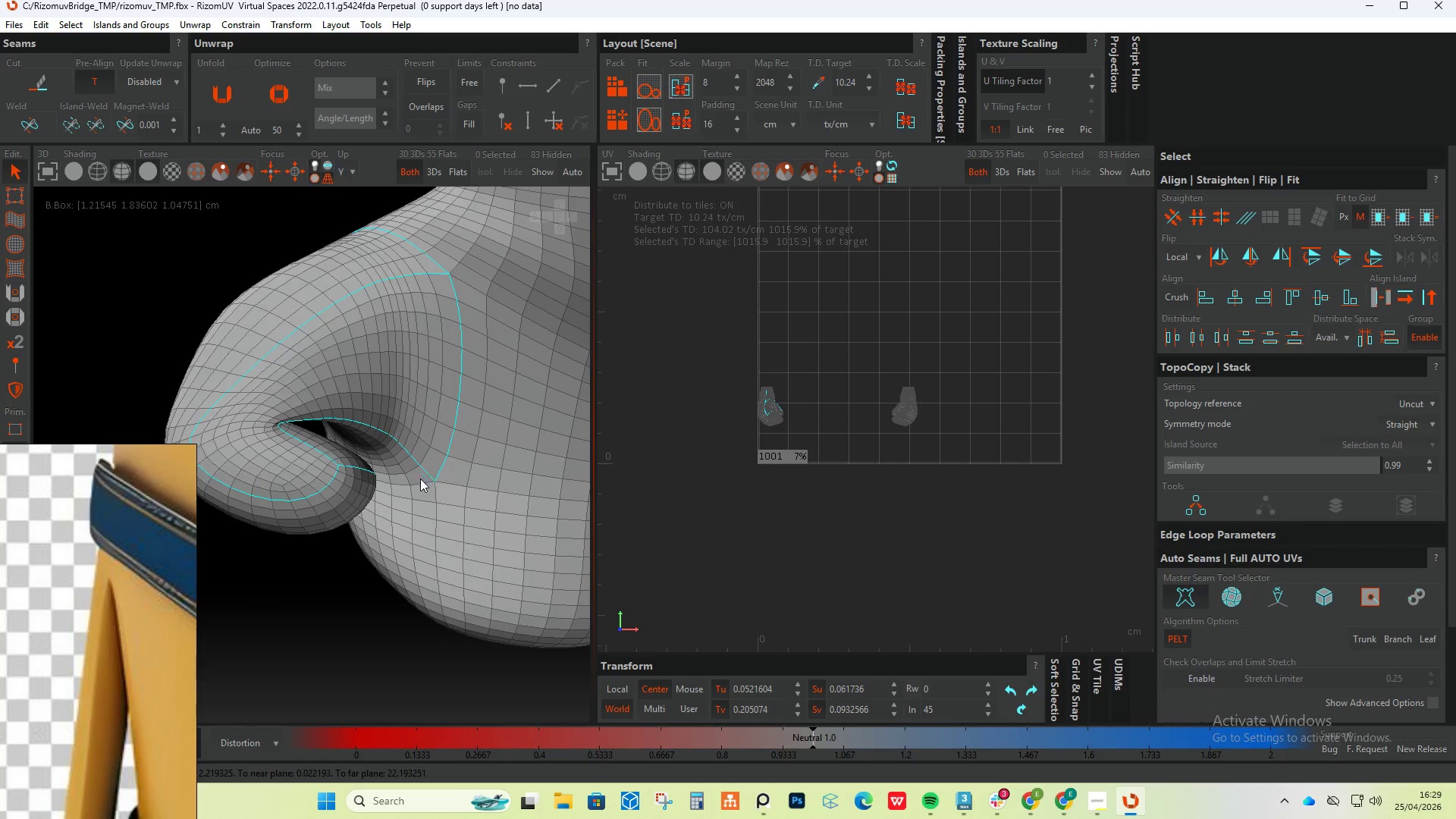 
hold_key(key=ControlLeft, duration=0.58)
double_click([249, 482])
 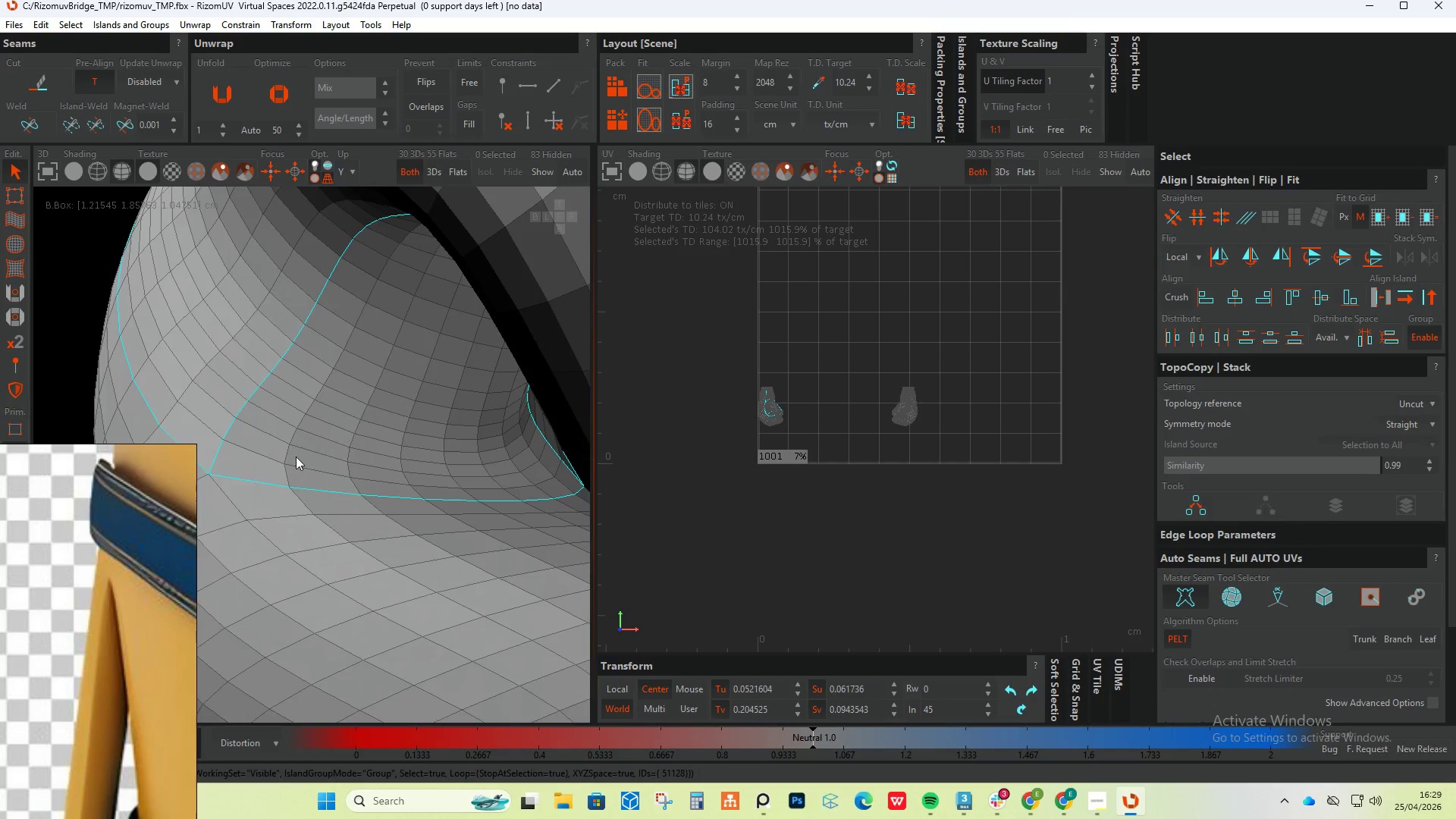 
scroll: coordinate [251, 475], scroll_direction: up, amount: 3.0
 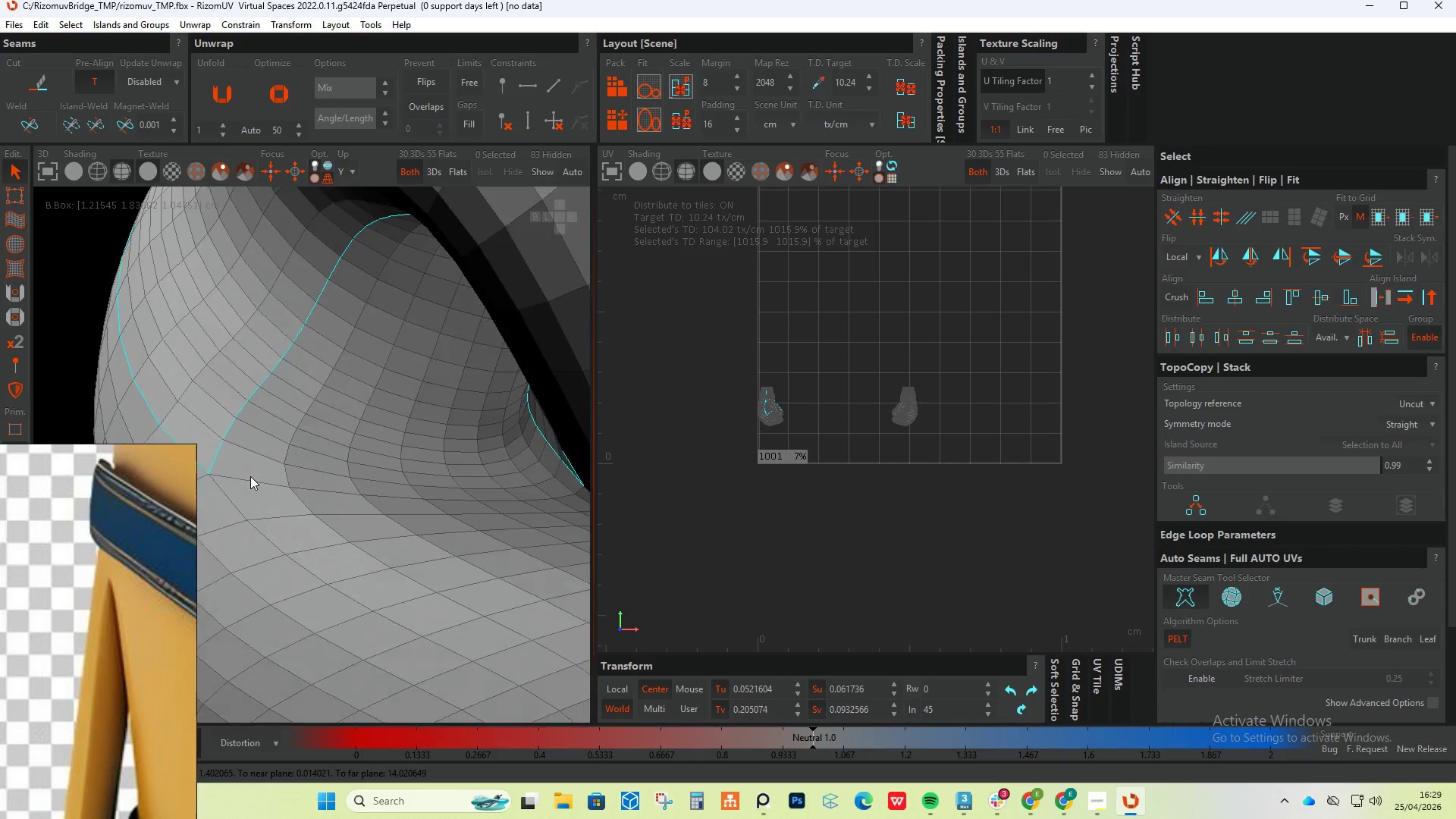 
hold_key(key=AltLeft, duration=0.69)
 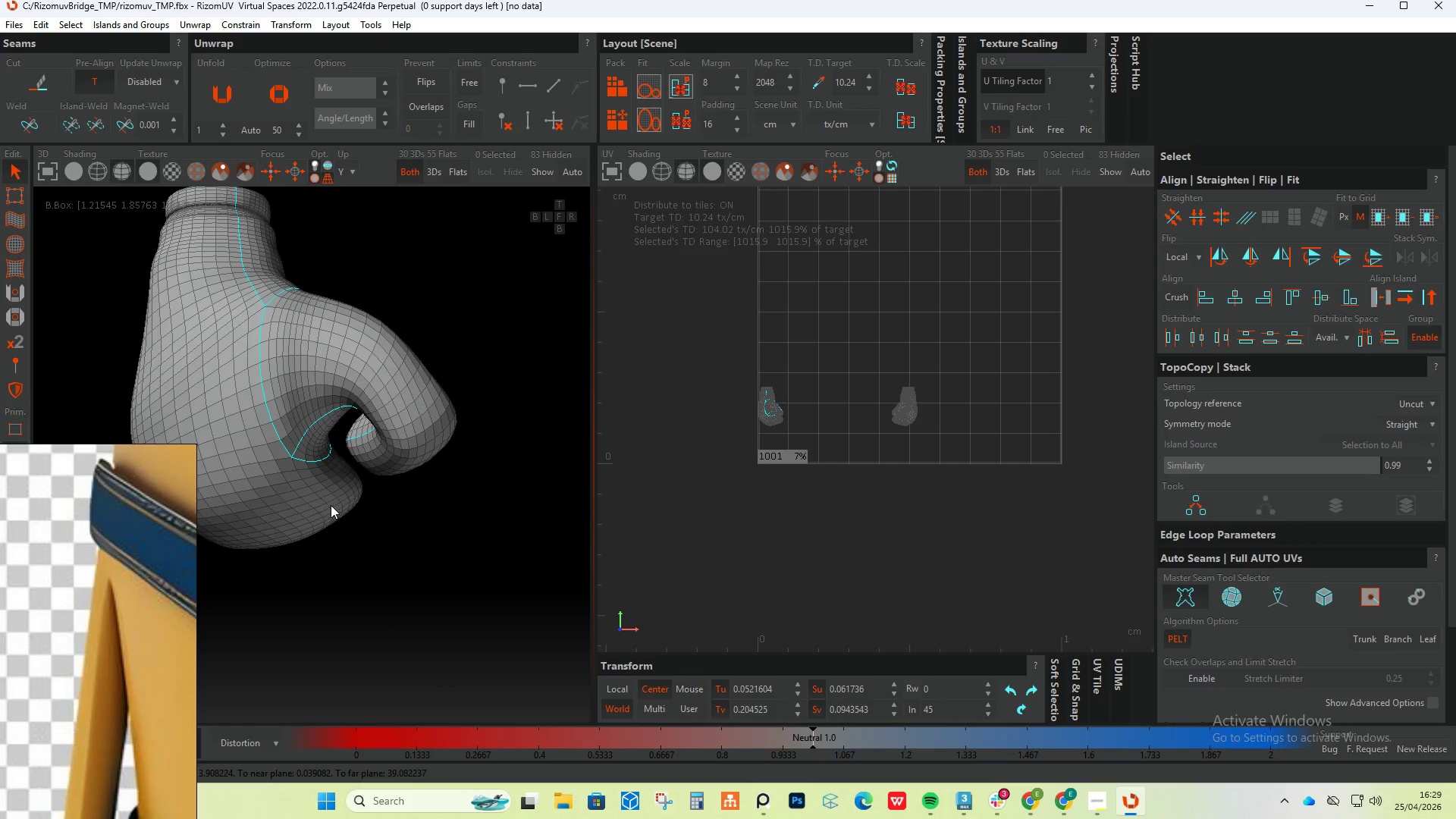 
scroll: coordinate [309, 449], scroll_direction: down, amount: 6.0
 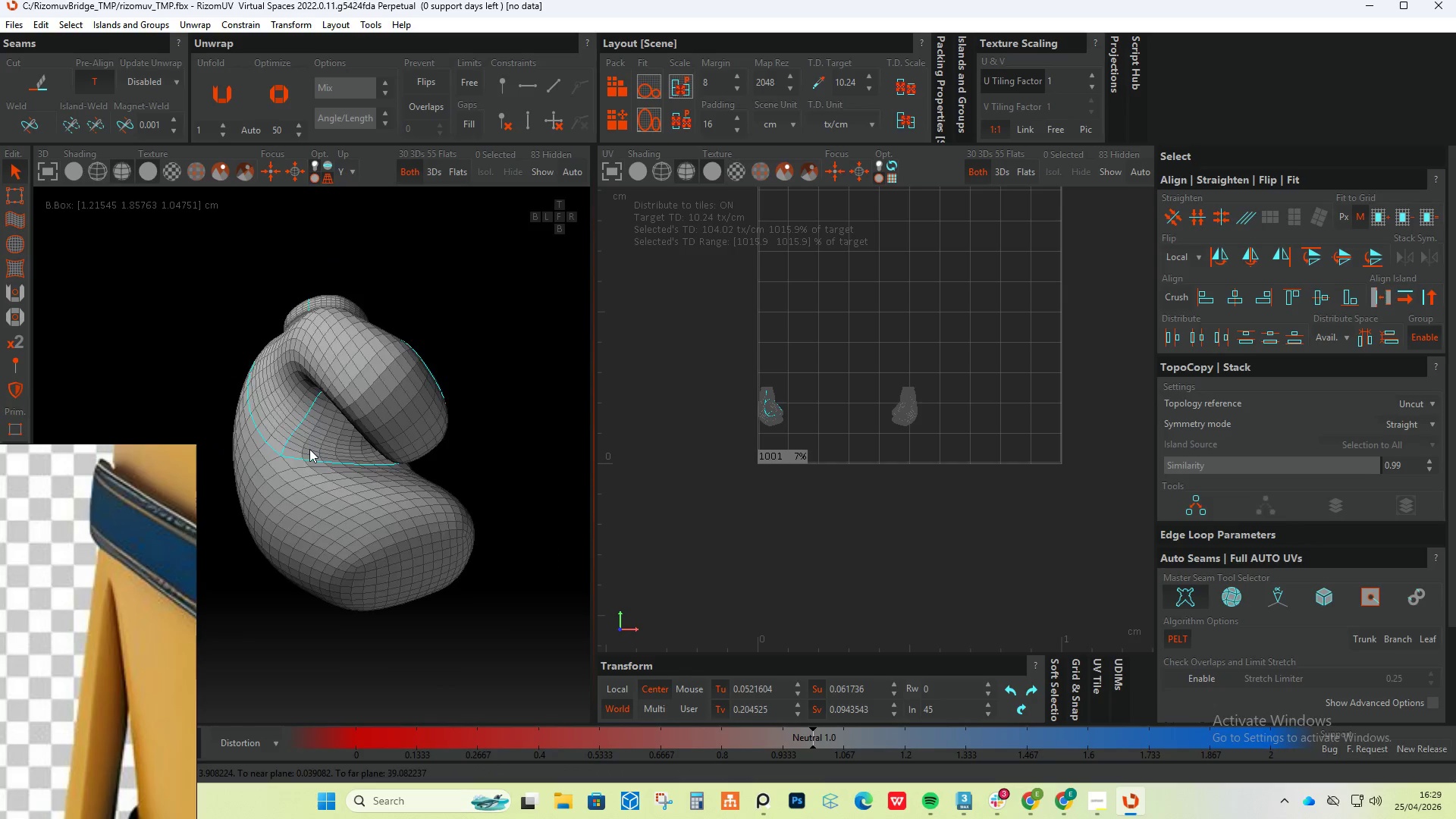 
hold_key(key=AltLeft, duration=0.44)
 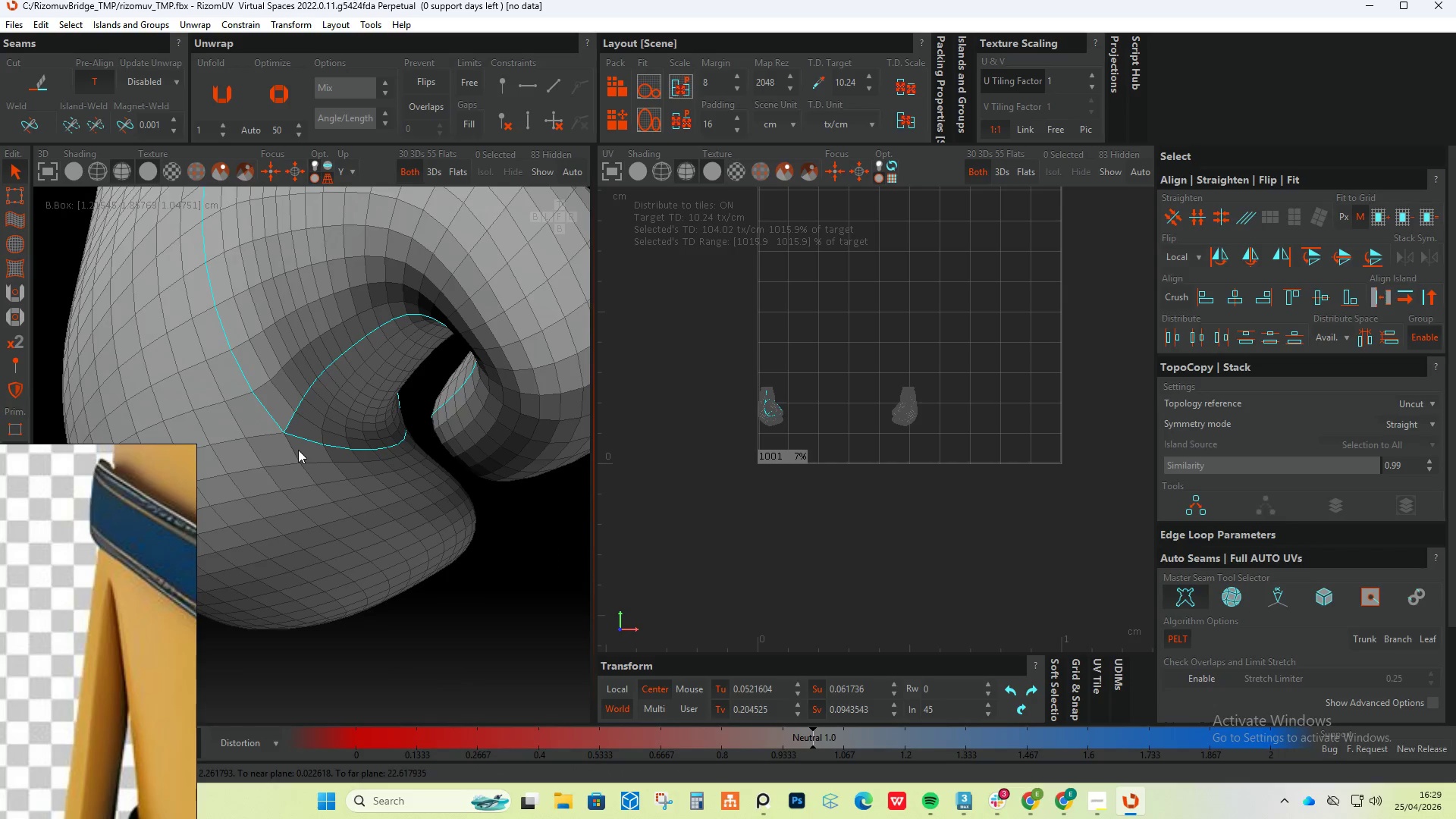 
hold_key(key=ControlLeft, duration=1.16)
left_click([298, 450])
 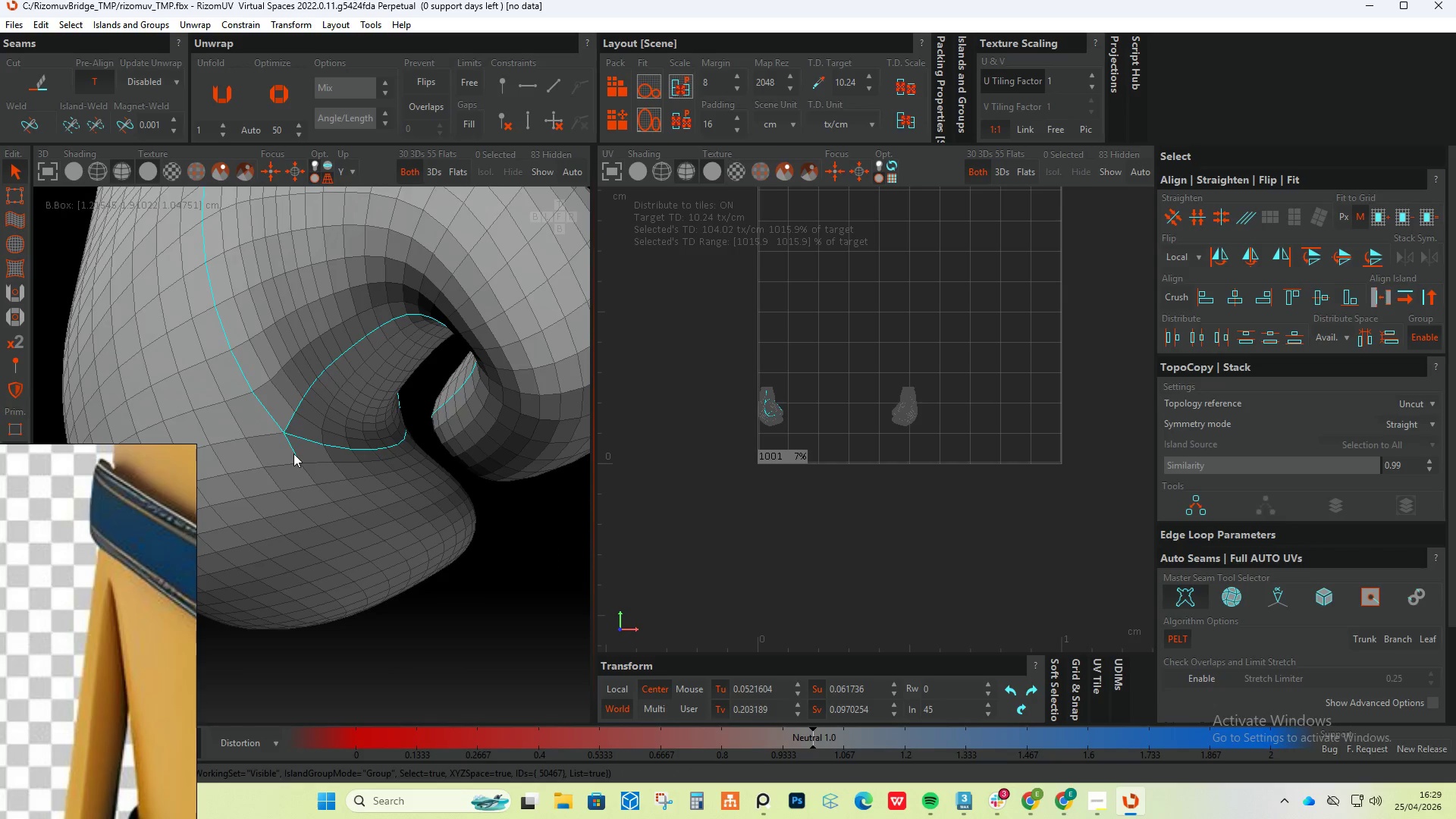 
scroll: coordinate [287, 469], scroll_direction: up, amount: 4.0
 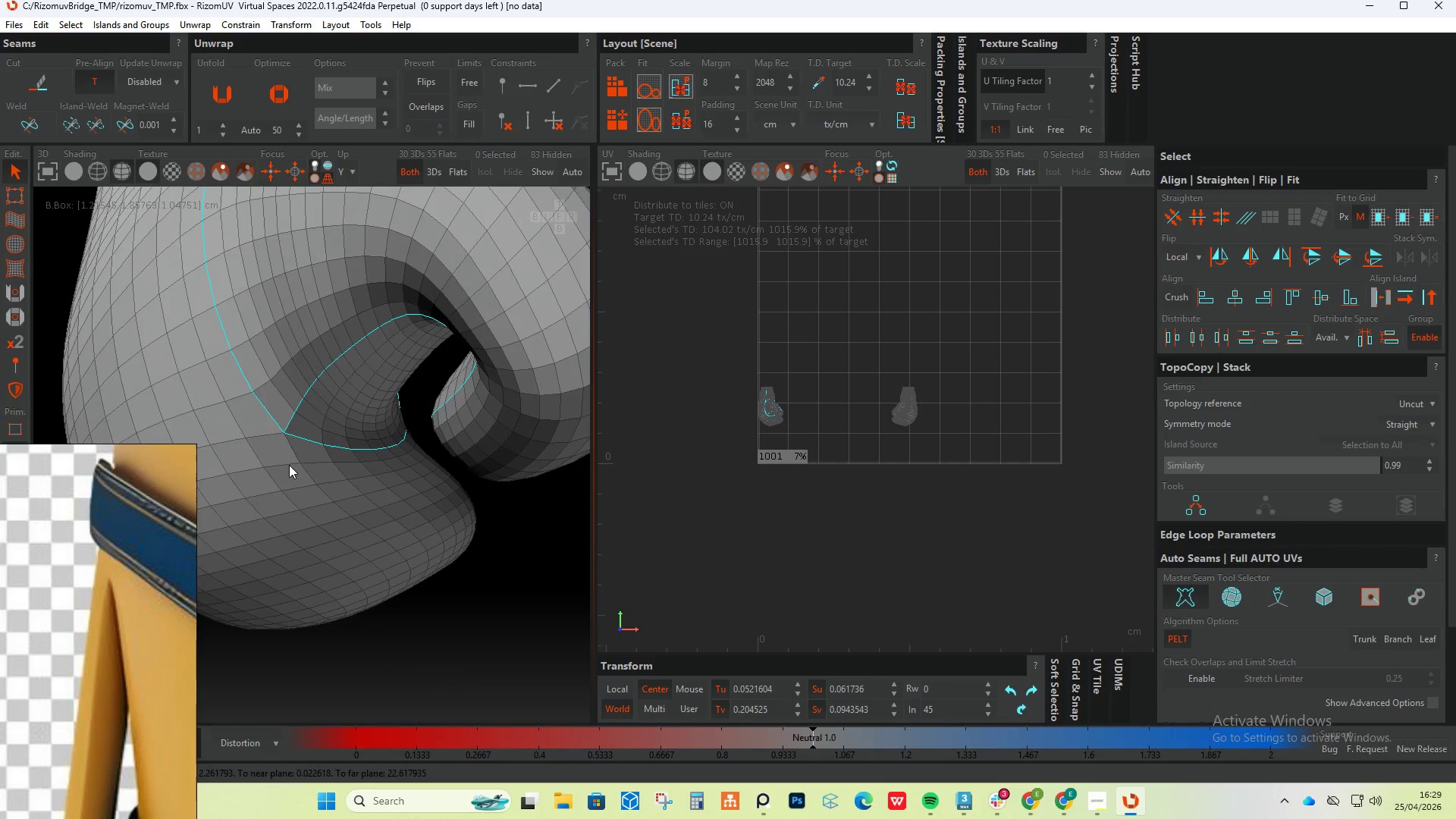 
double_click([293, 453])
 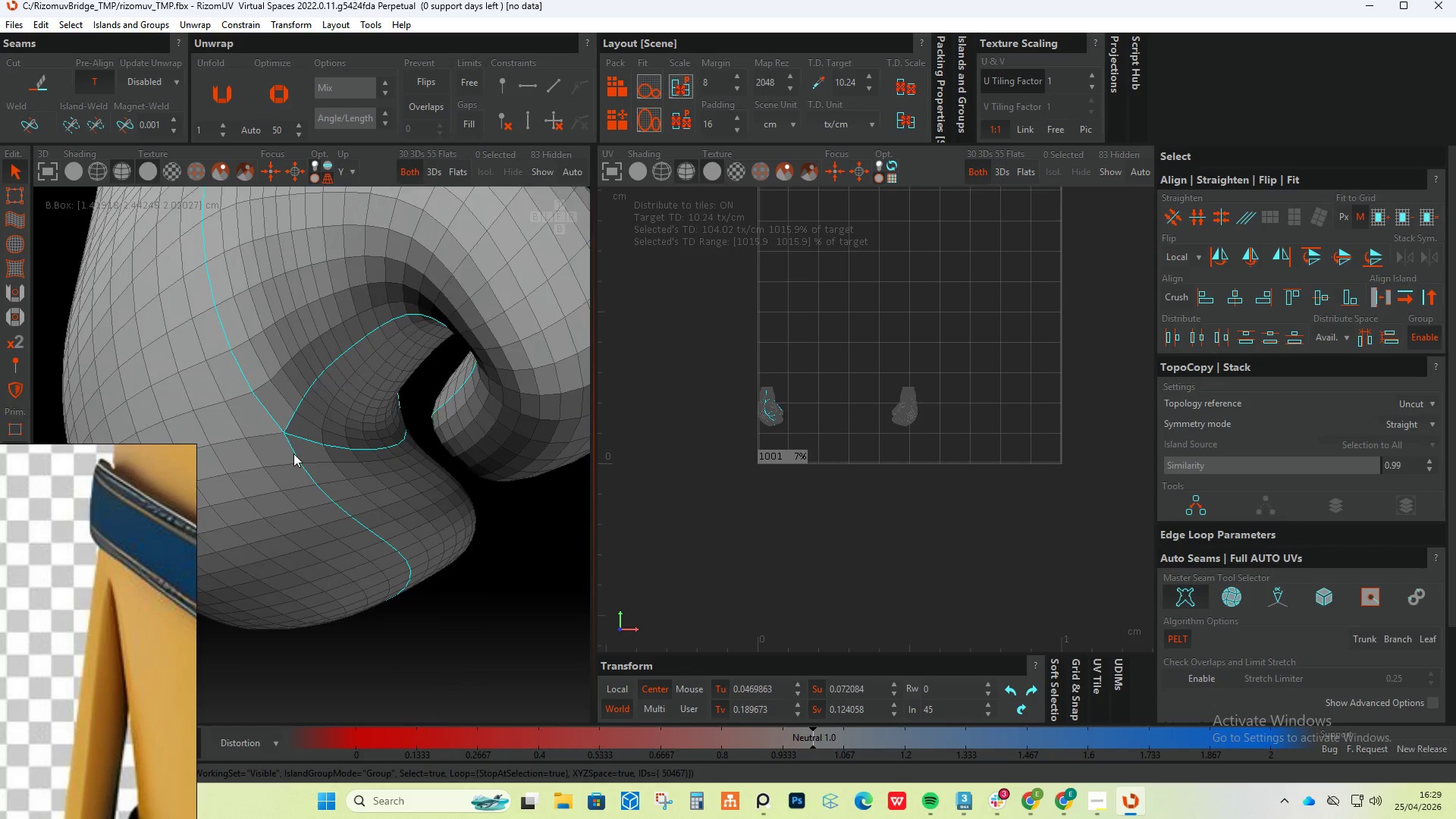 
hold_key(key=AltLeft, duration=0.81)
 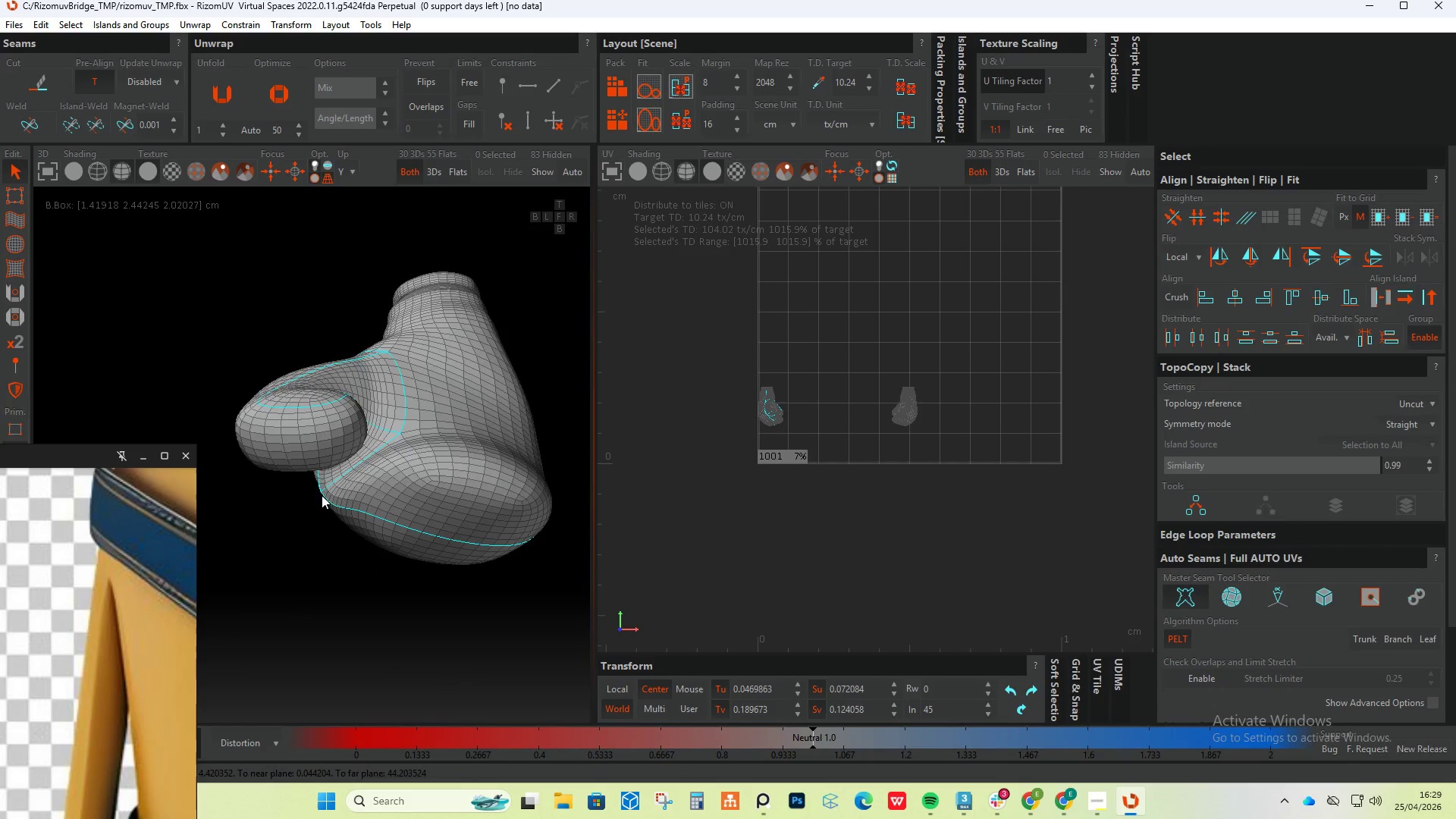 
scroll: coordinate [293, 453], scroll_direction: down, amount: 4.0
 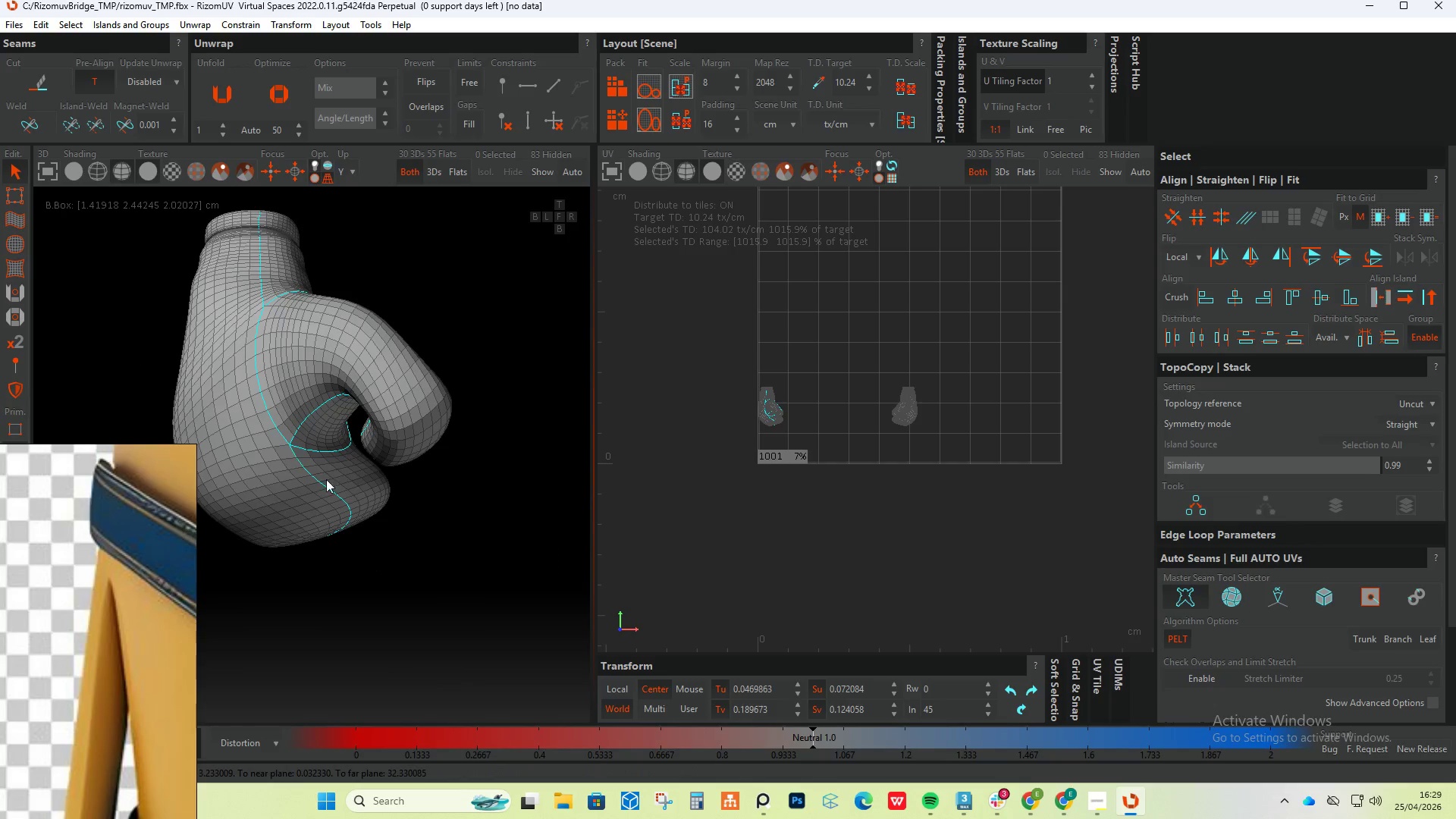 
hold_key(key=AltLeft, duration=0.58)
 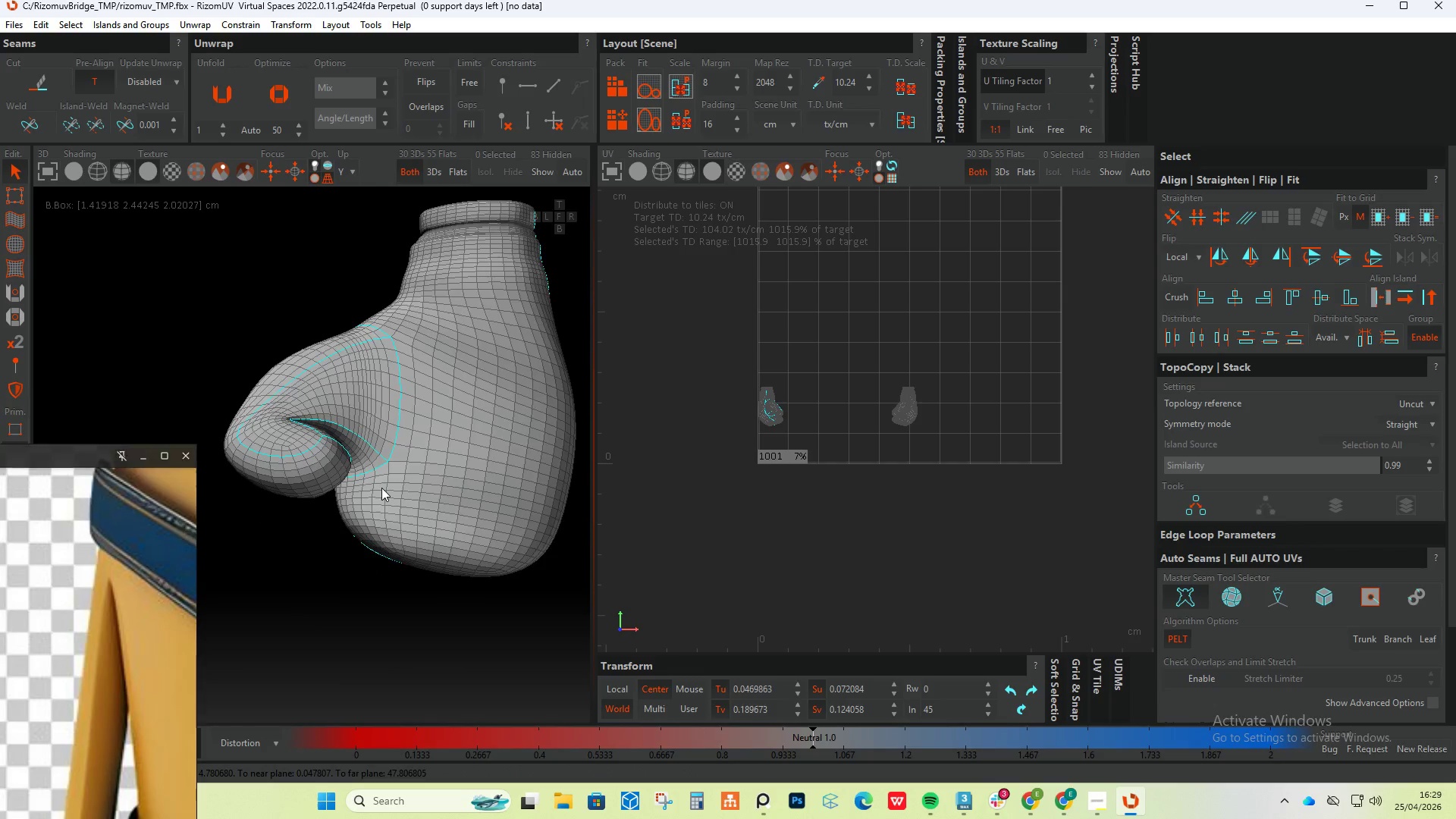 
hold_key(key=ControlLeft, duration=0.62)
 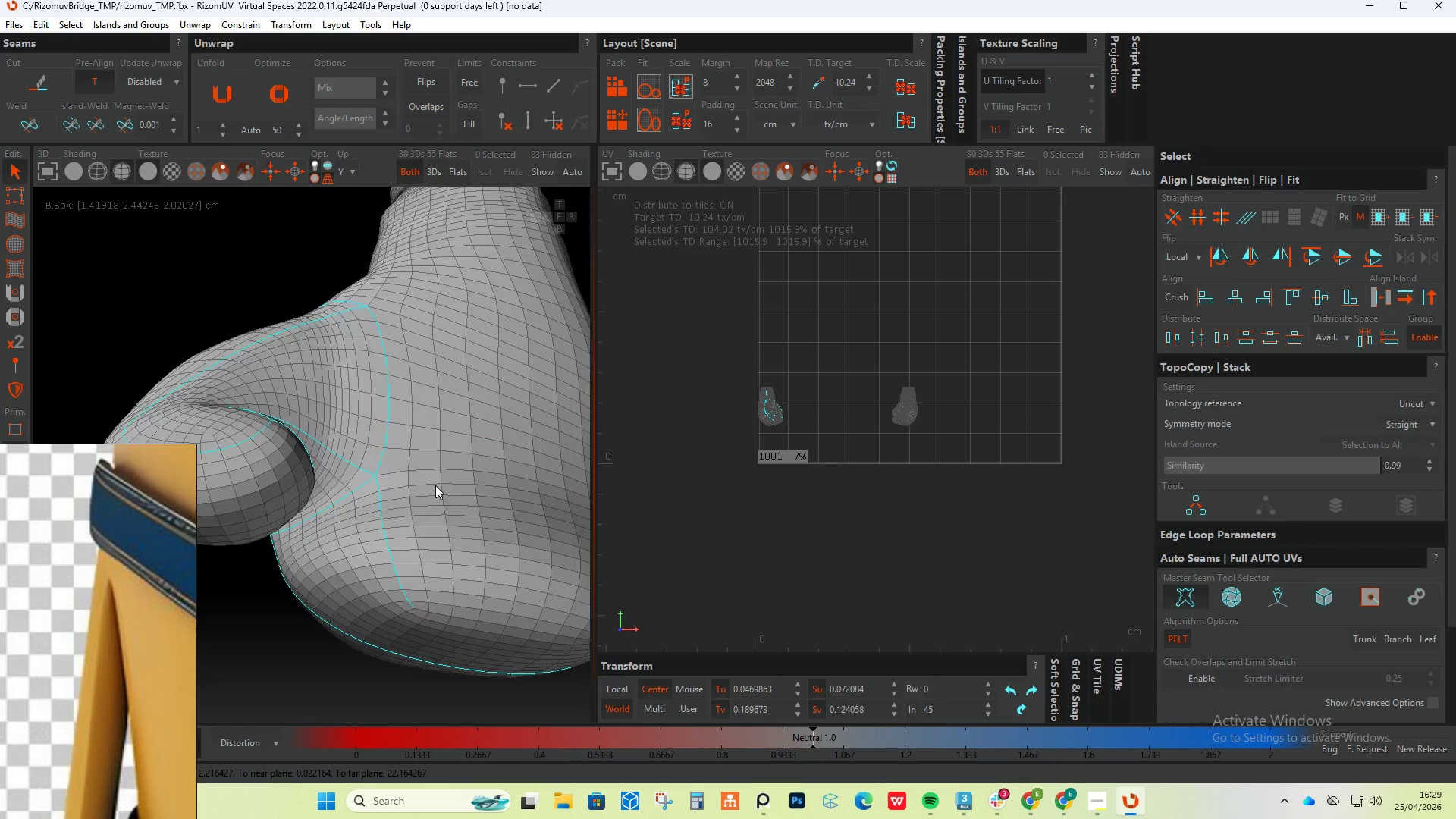 
scroll: coordinate [381, 479], scroll_direction: up, amount: 2.0
 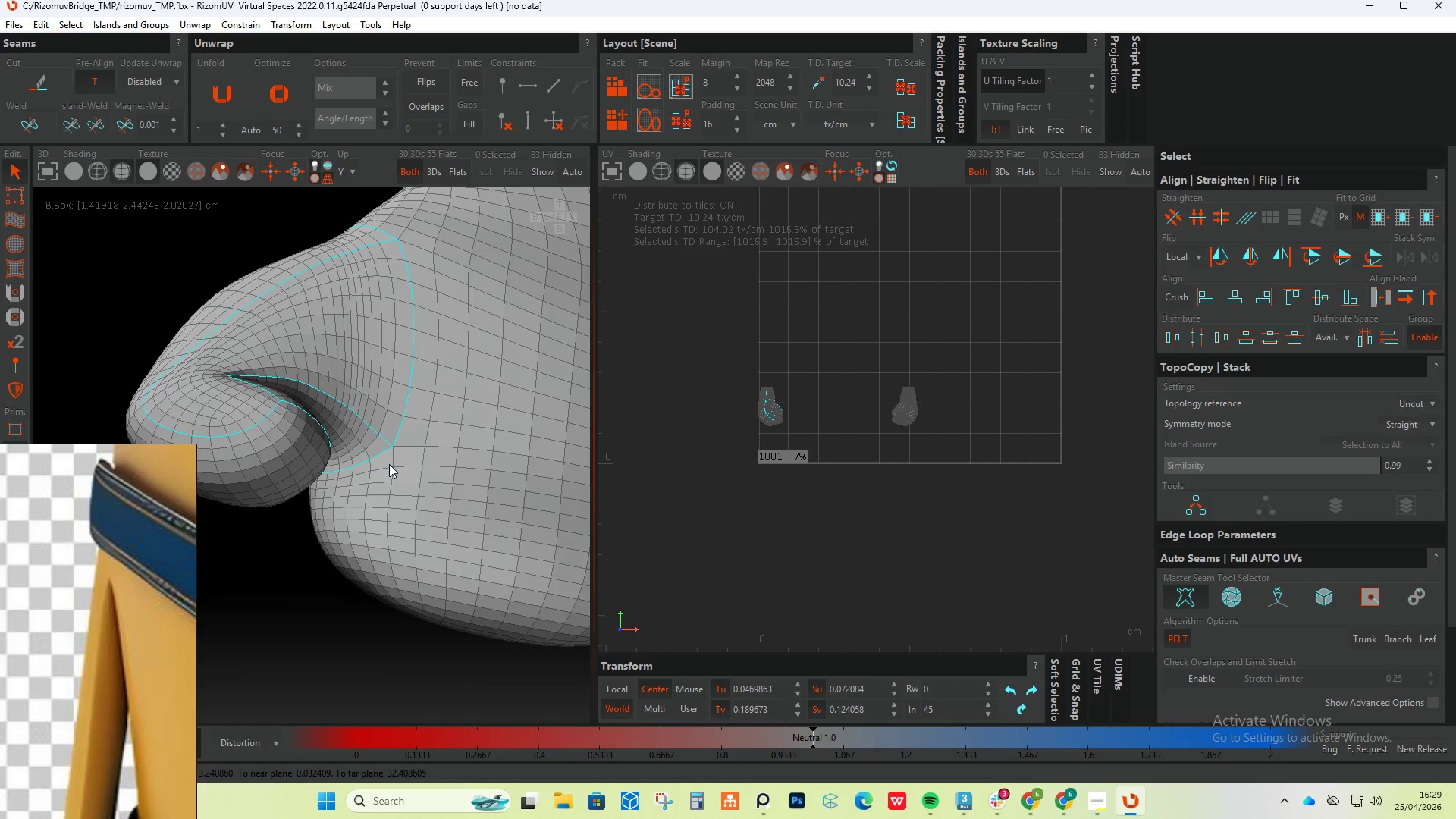 
double_click([394, 458])
 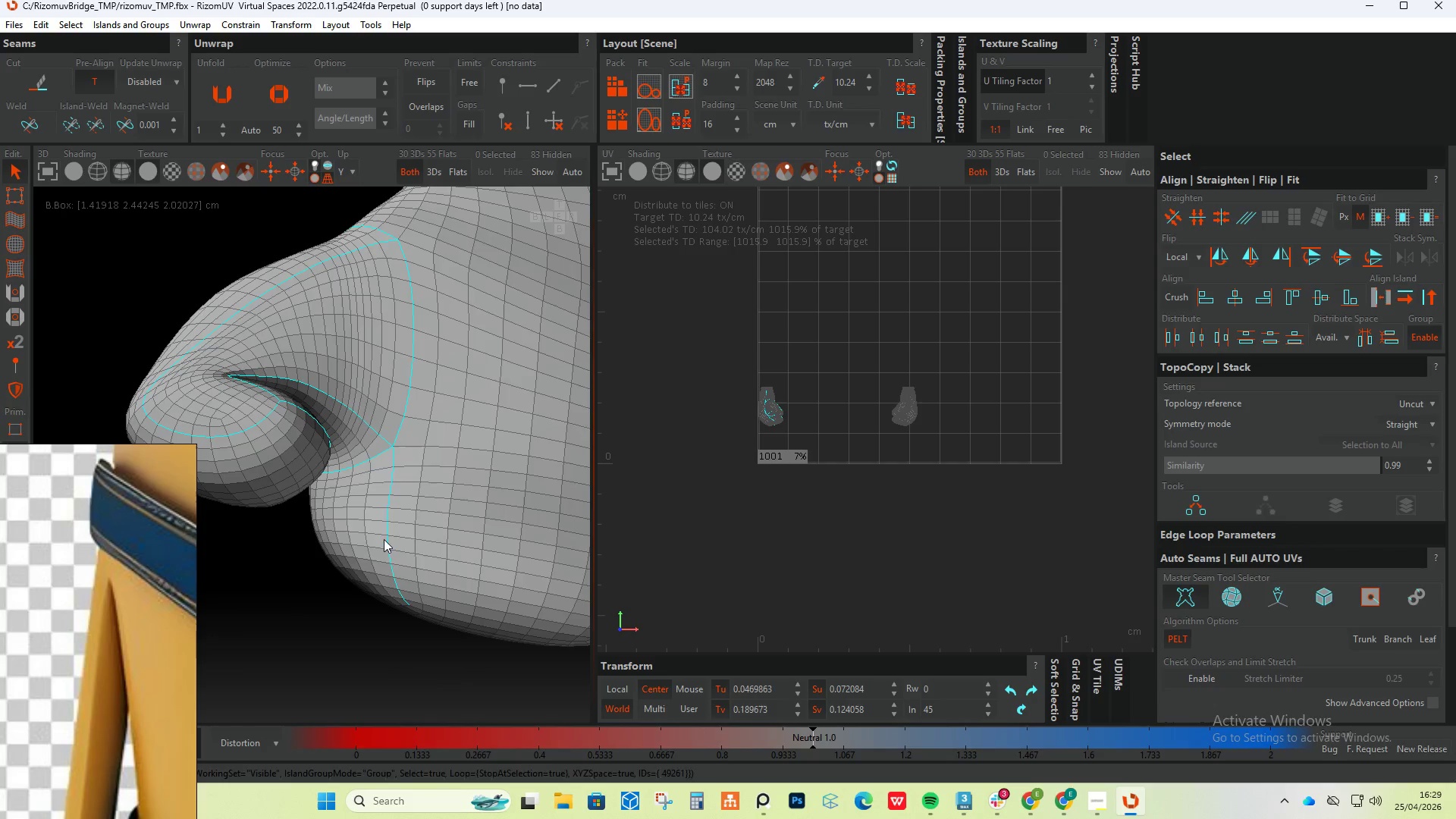 
hold_key(key=AltLeft, duration=0.77)
scroll: coordinate [387, 554], scroll_direction: down, amount: 2.0
 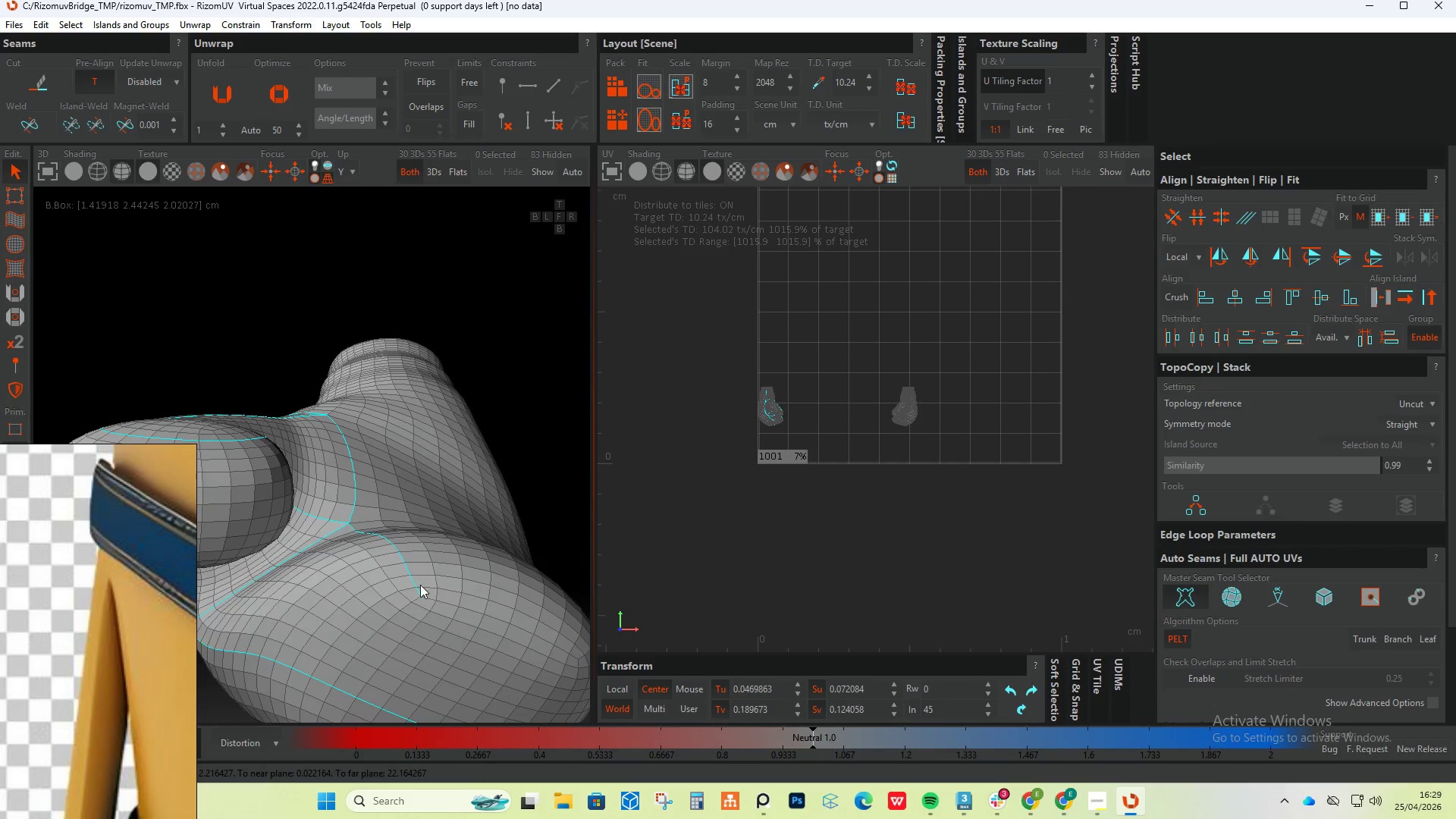 
hold_key(key=ControlLeft, duration=1.72)
double_click([426, 602])
 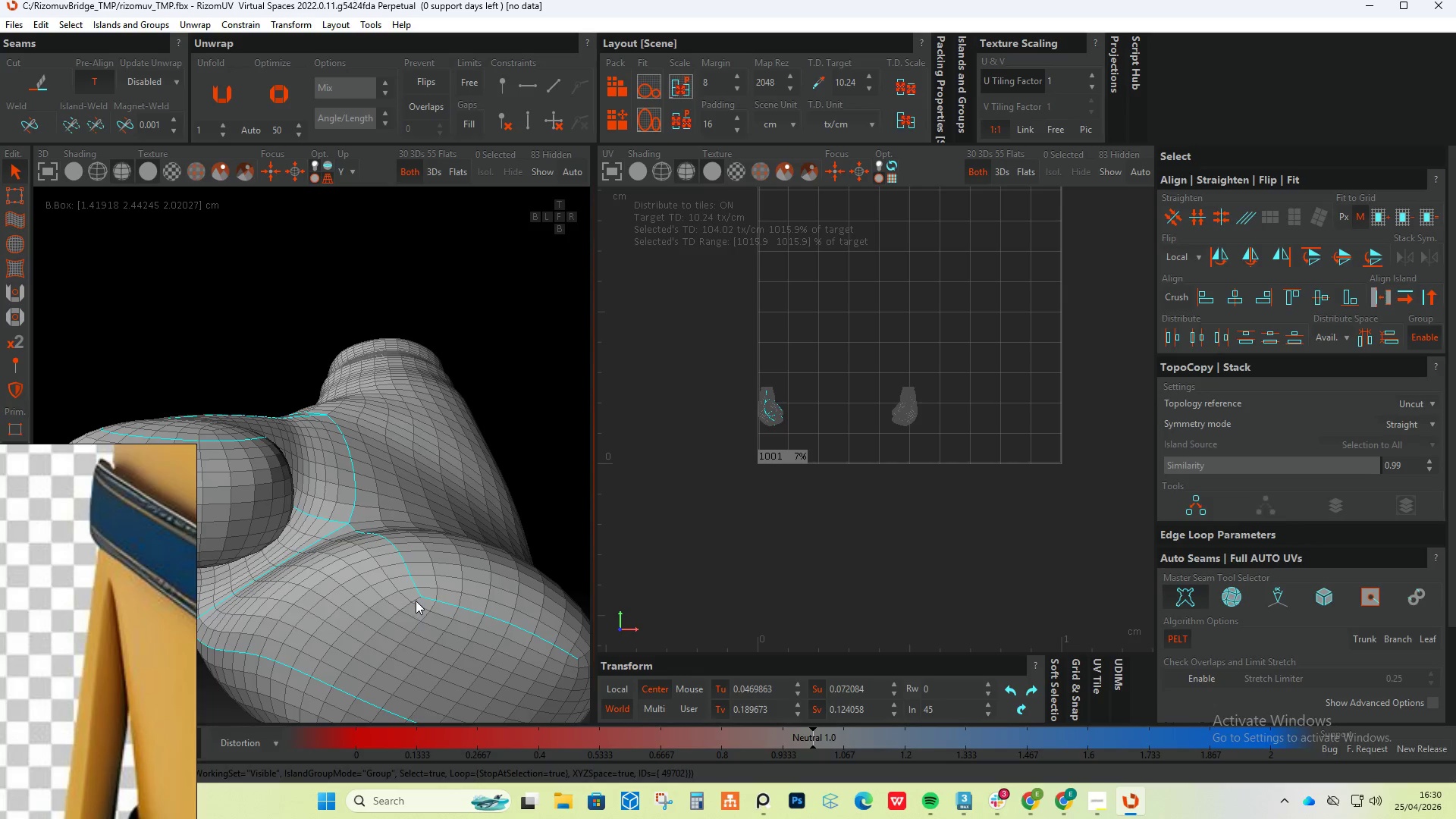 
double_click([416, 601])
 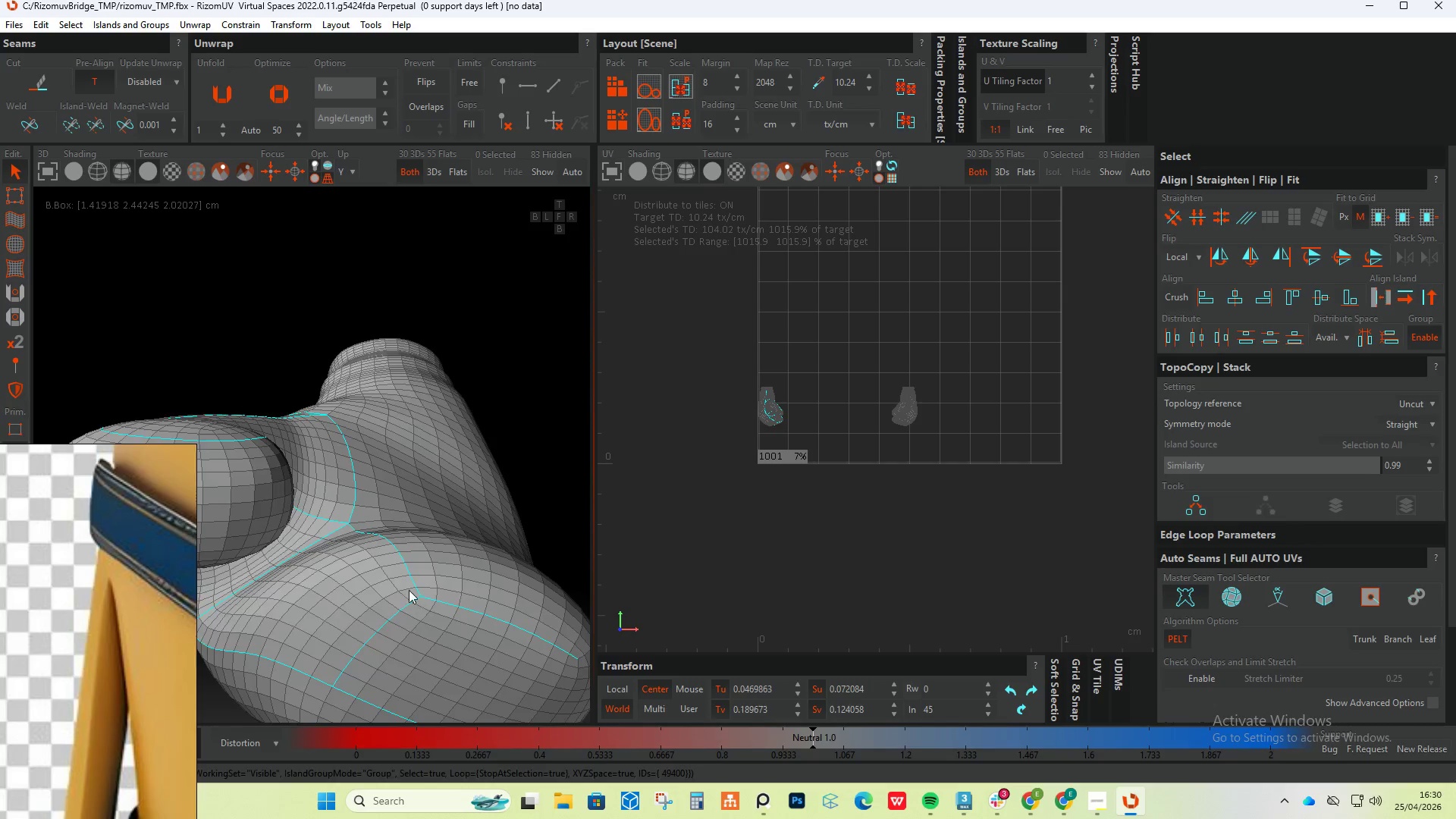 
hold_key(key=AltLeft, duration=0.64)
 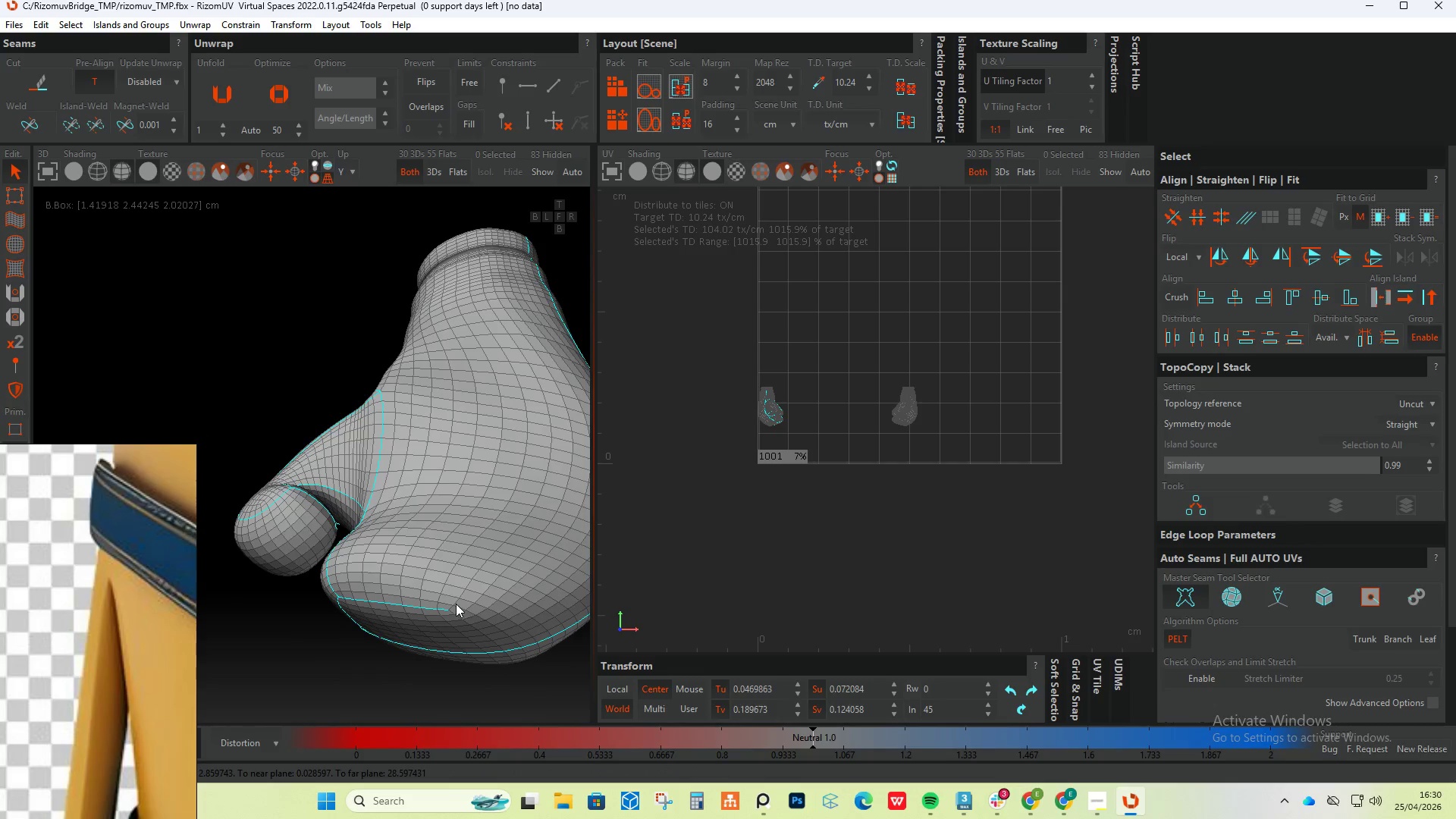 
scroll: coordinate [409, 590], scroll_direction: down, amount: 2.0
 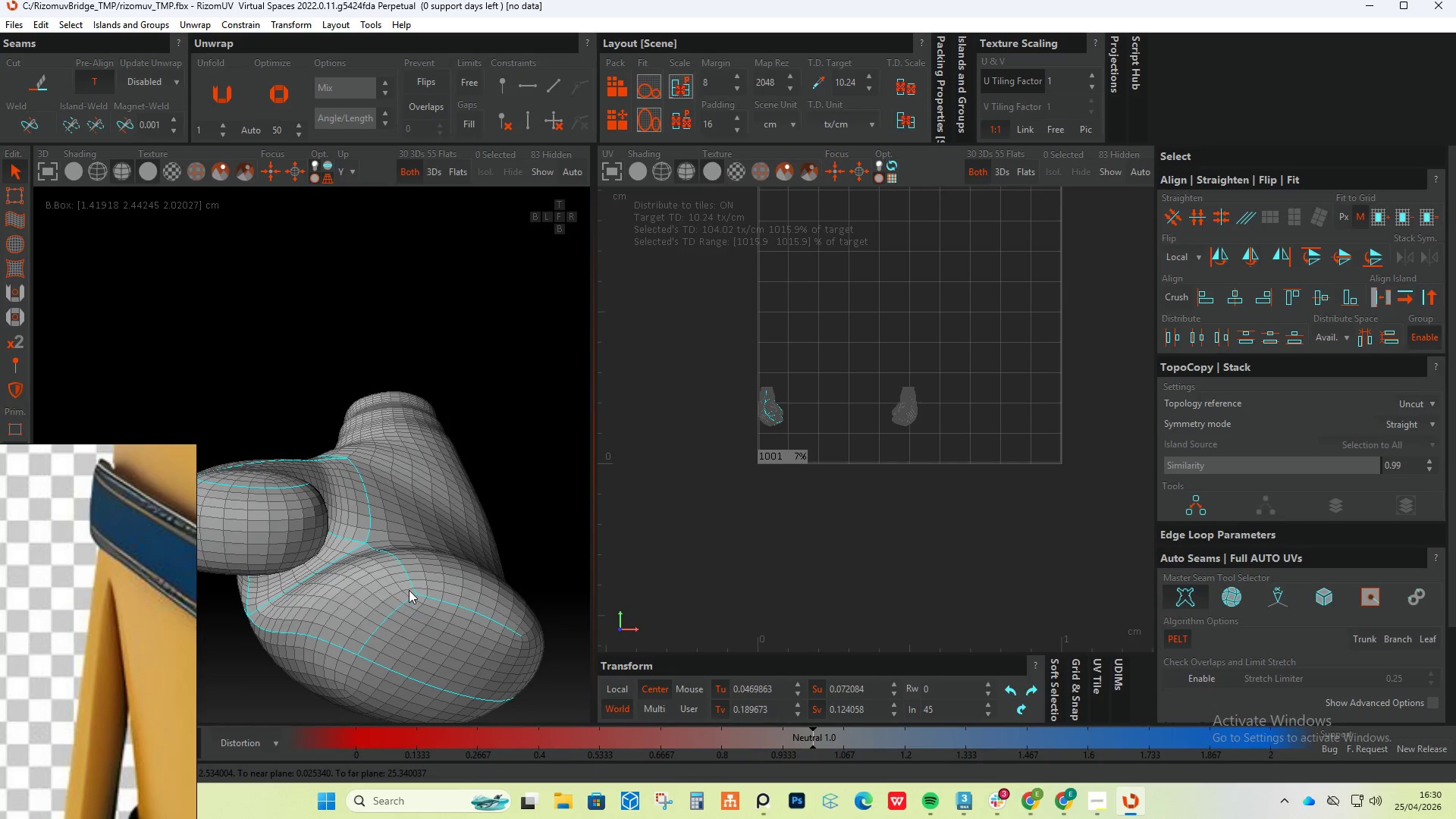 
hold_key(key=ControlLeft, duration=2.39)
 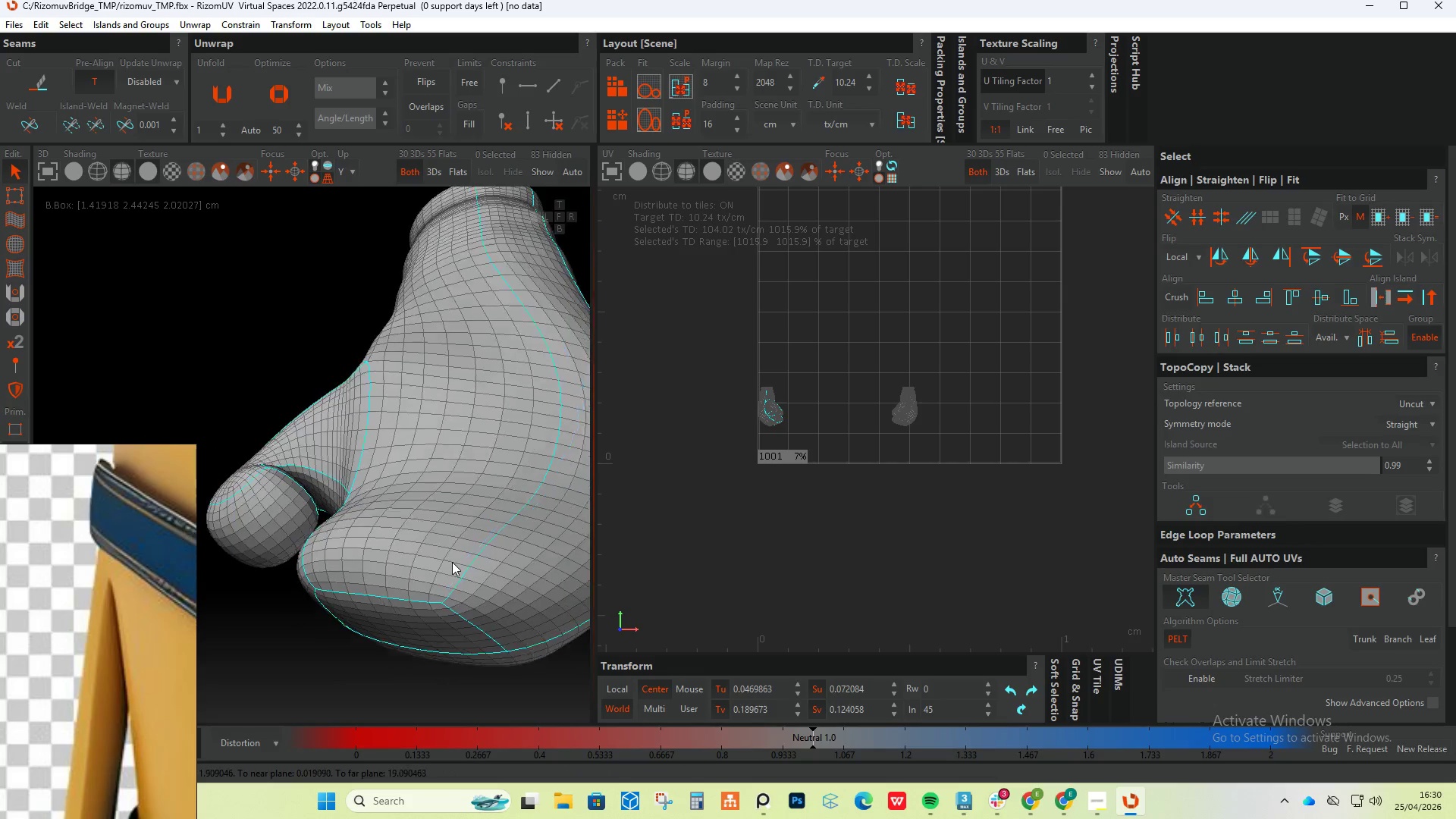 
scroll: coordinate [457, 604], scroll_direction: up, amount: 3.0
 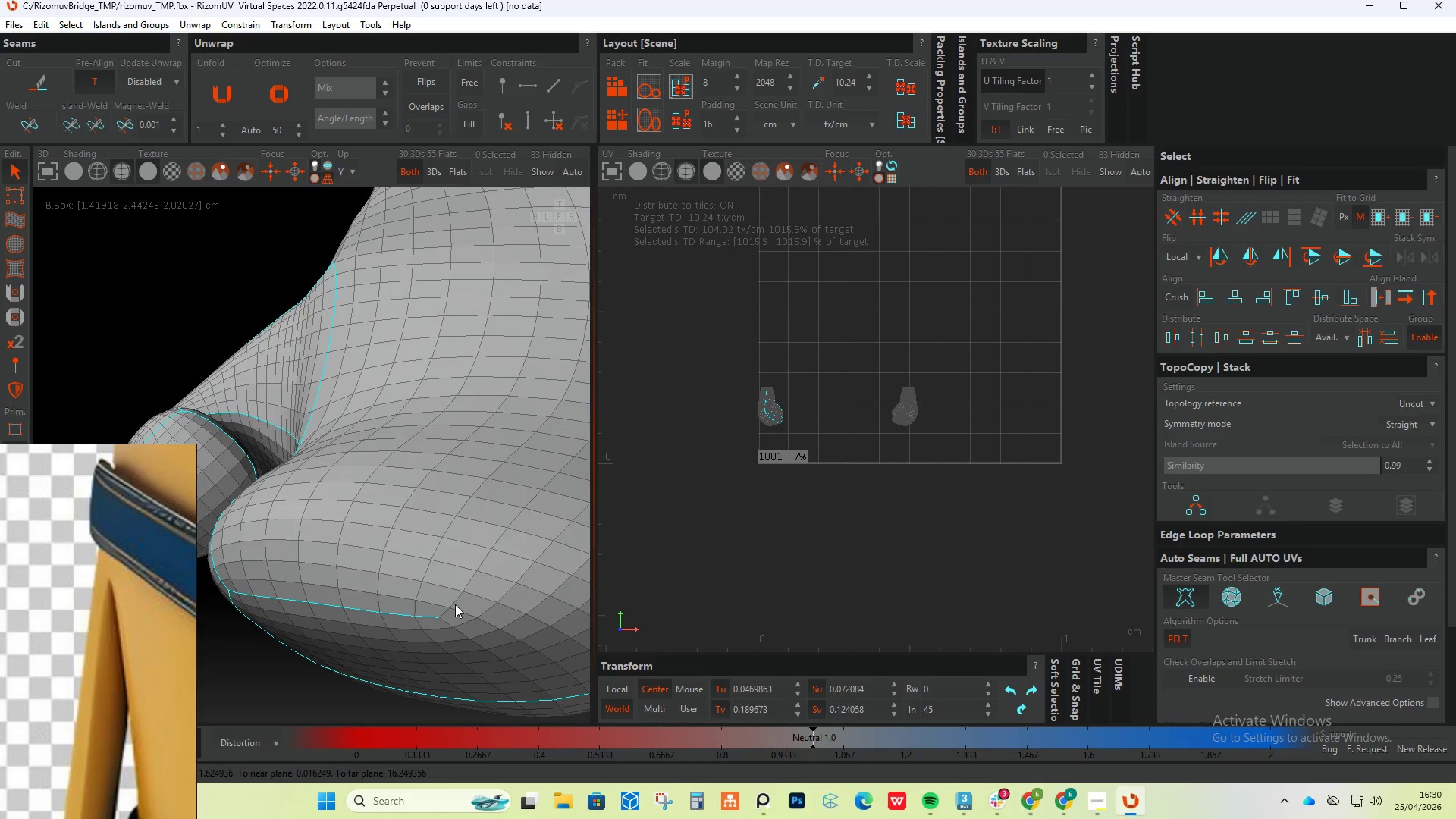 
double_click([447, 613])
 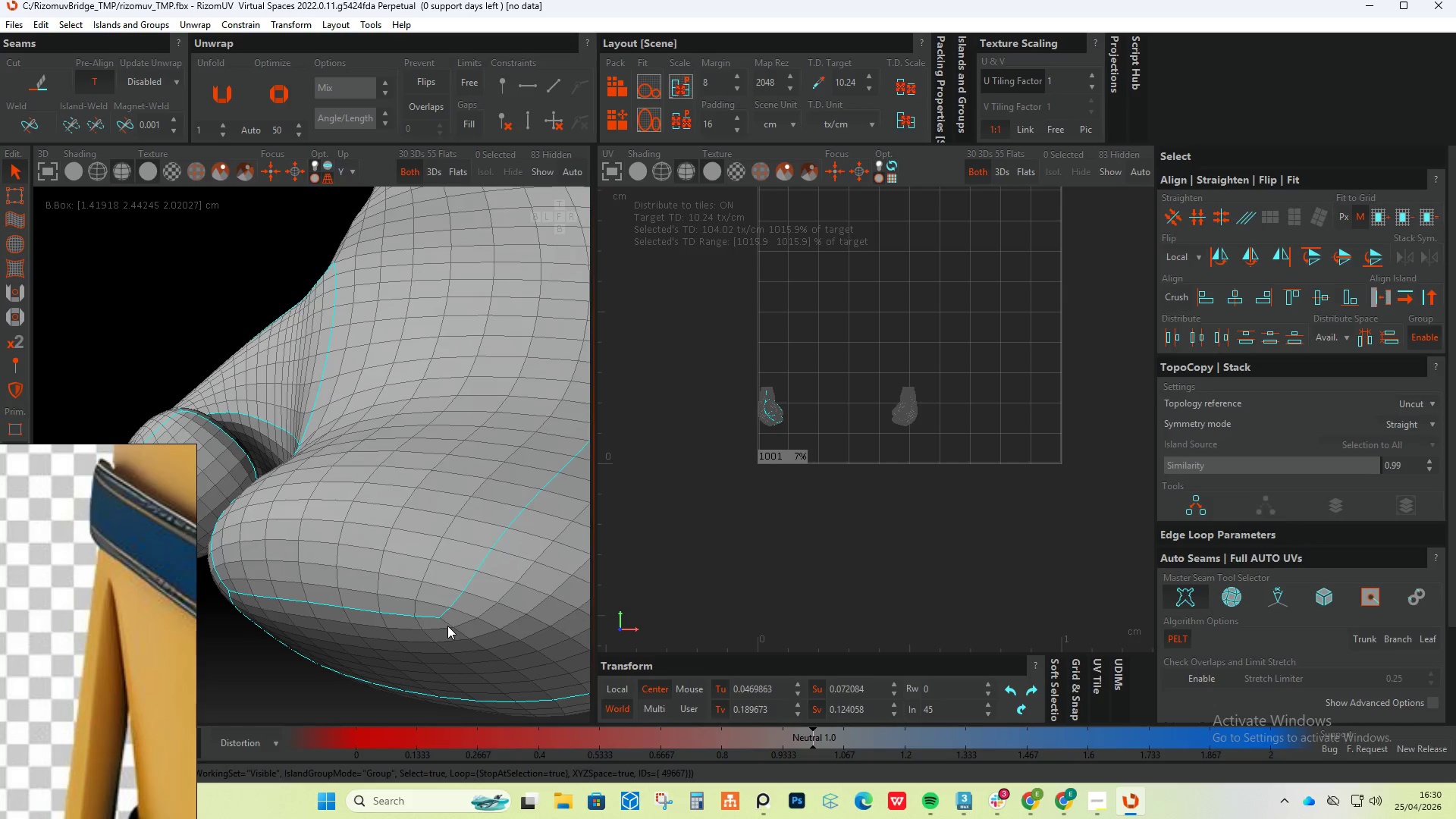 
double_click([447, 626])
 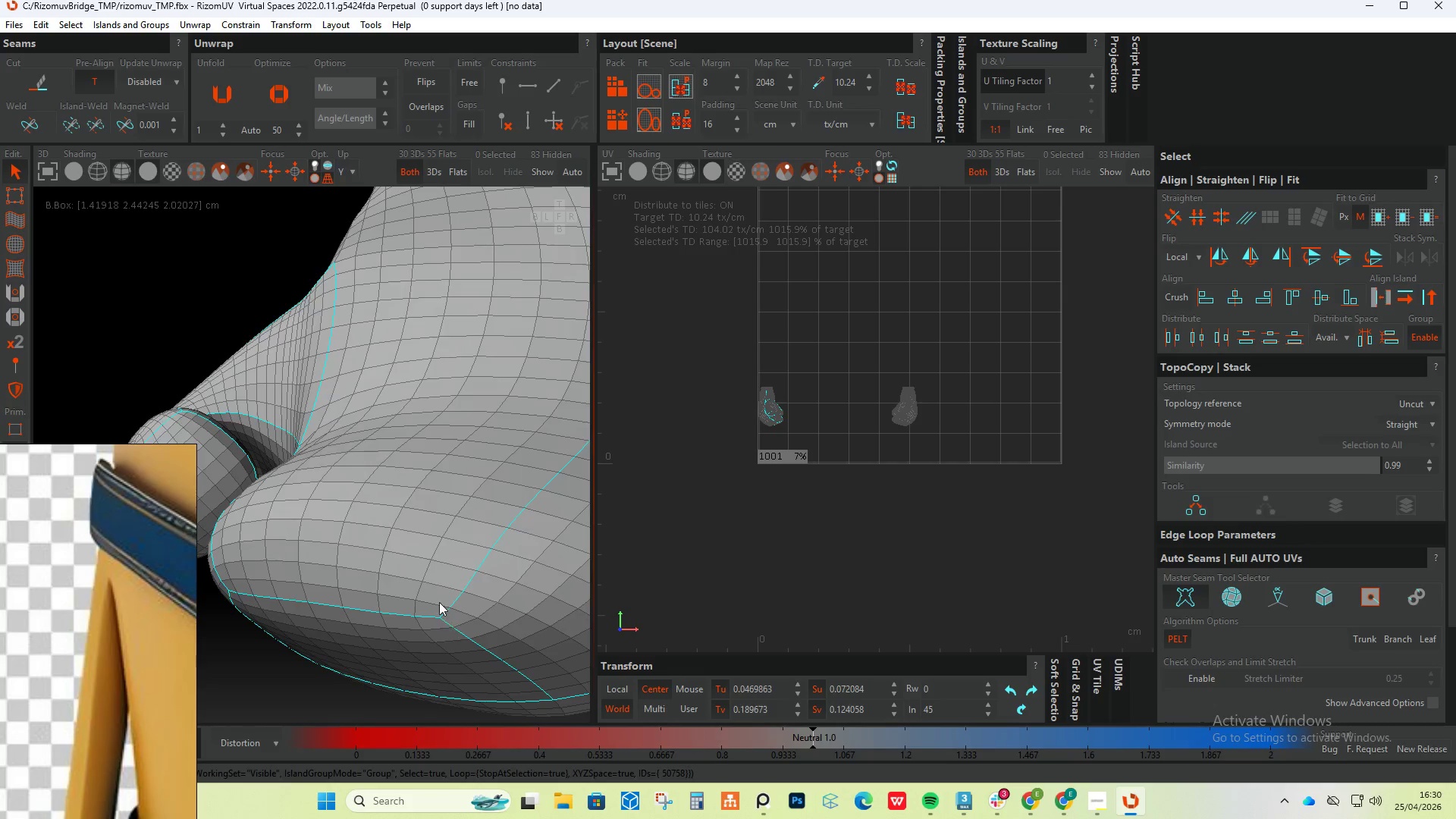 
hold_key(key=AltLeft, duration=0.98)
 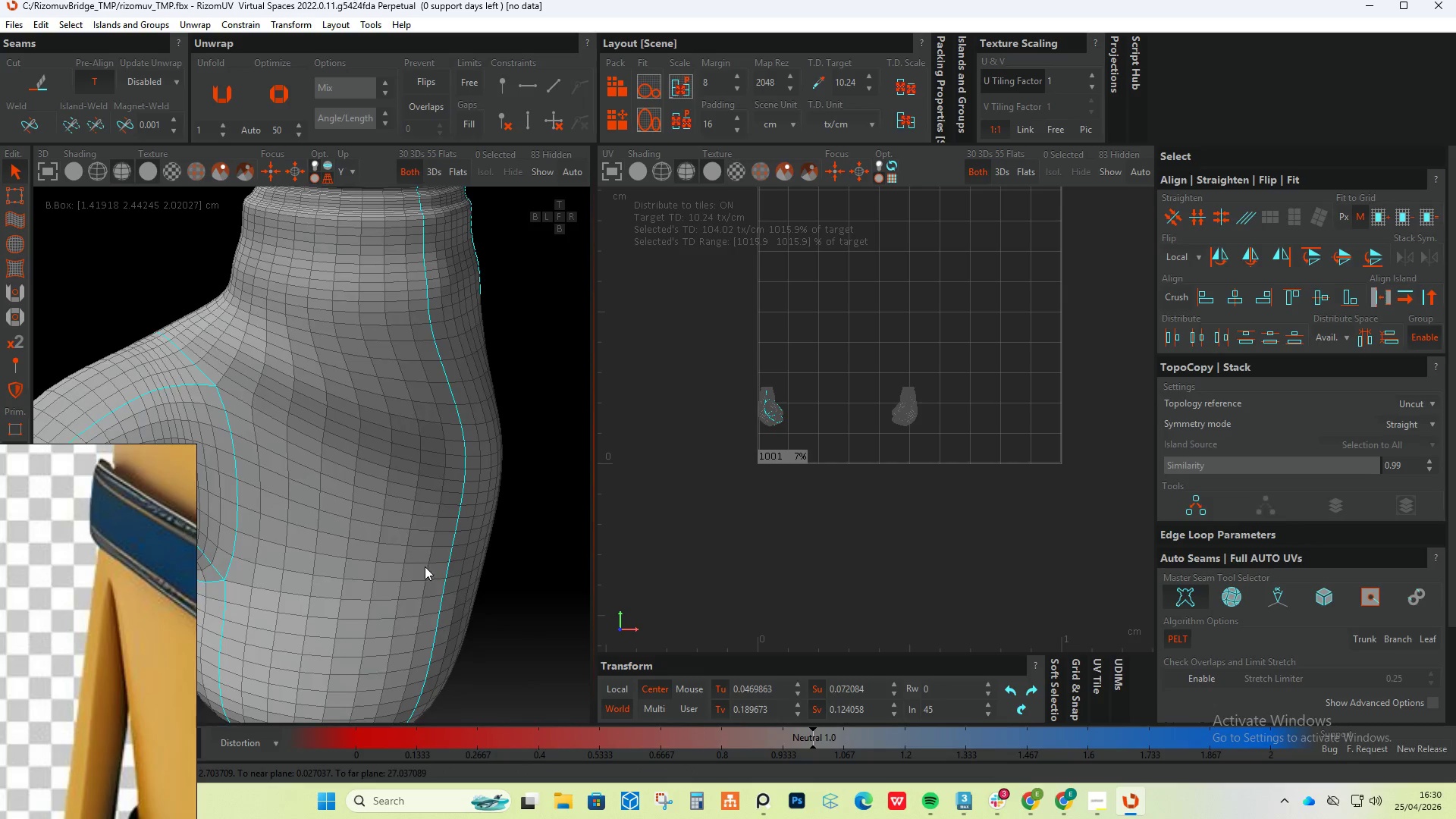 
scroll: coordinate [403, 626], scroll_direction: down, amount: 3.0
 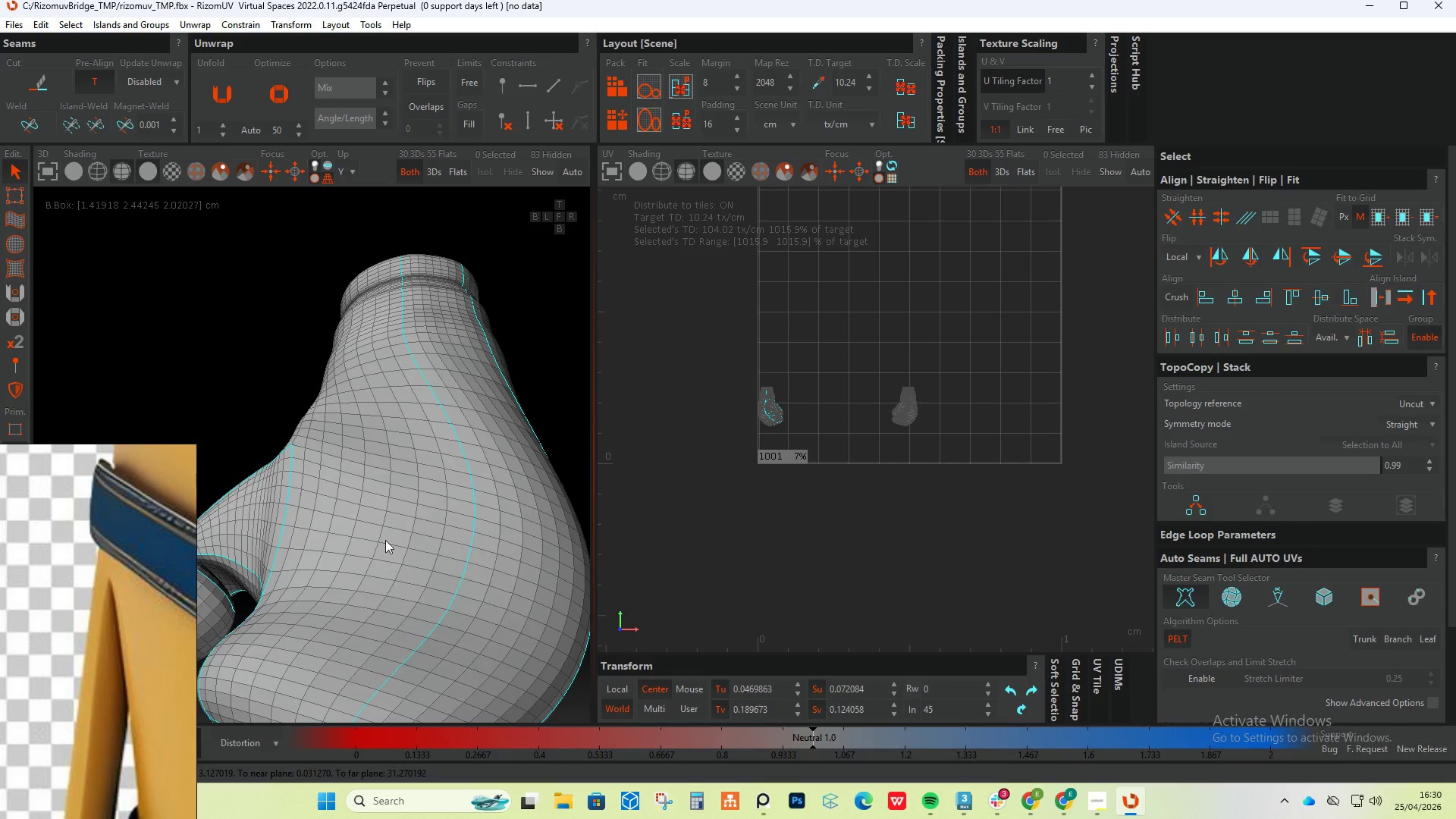 
hold_key(key=AltLeft, duration=1.84)
 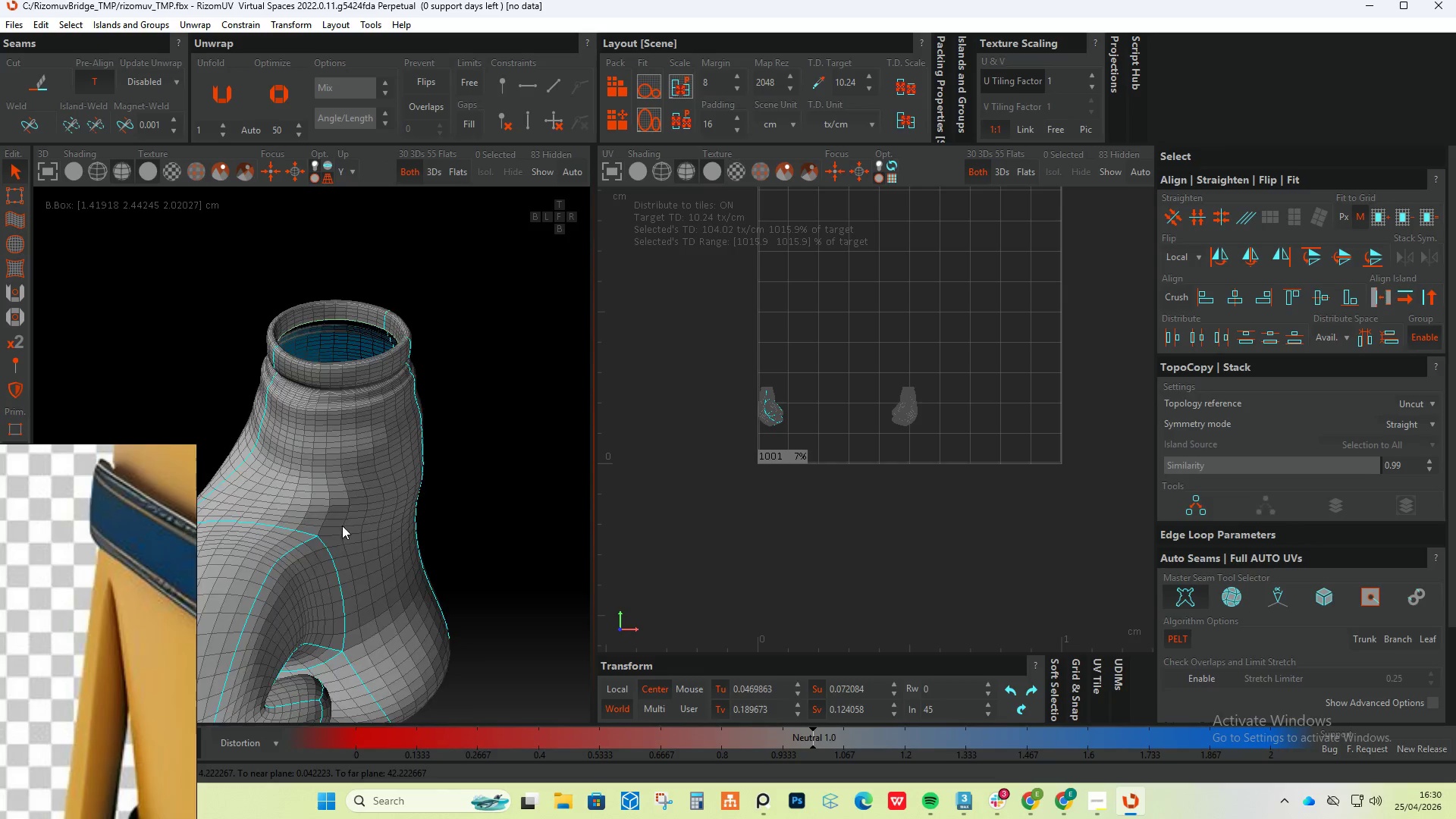 
scroll: coordinate [425, 566], scroll_direction: down, amount: 2.0
 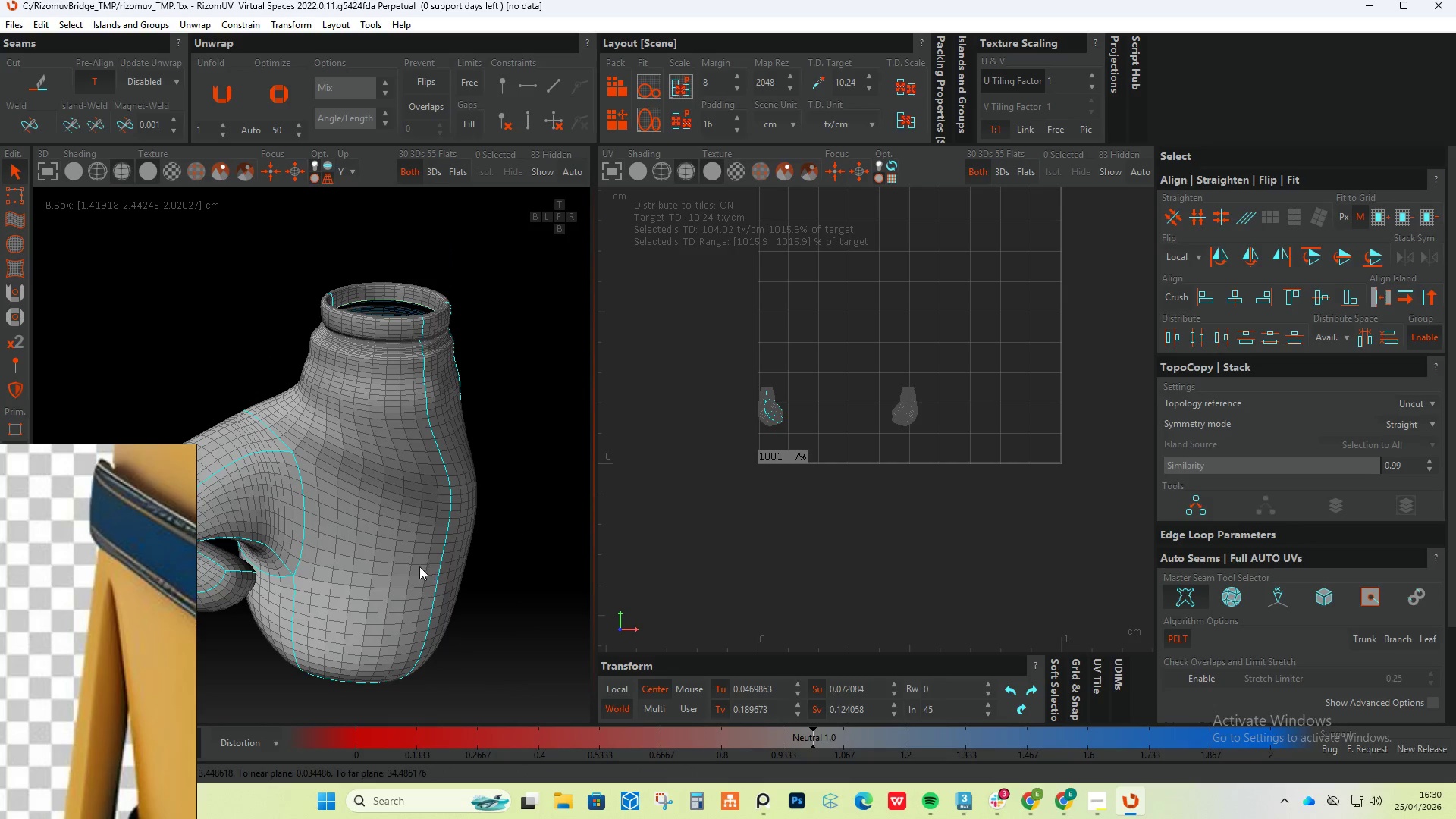 
hold_key(key=ControlLeft, duration=1.08)
 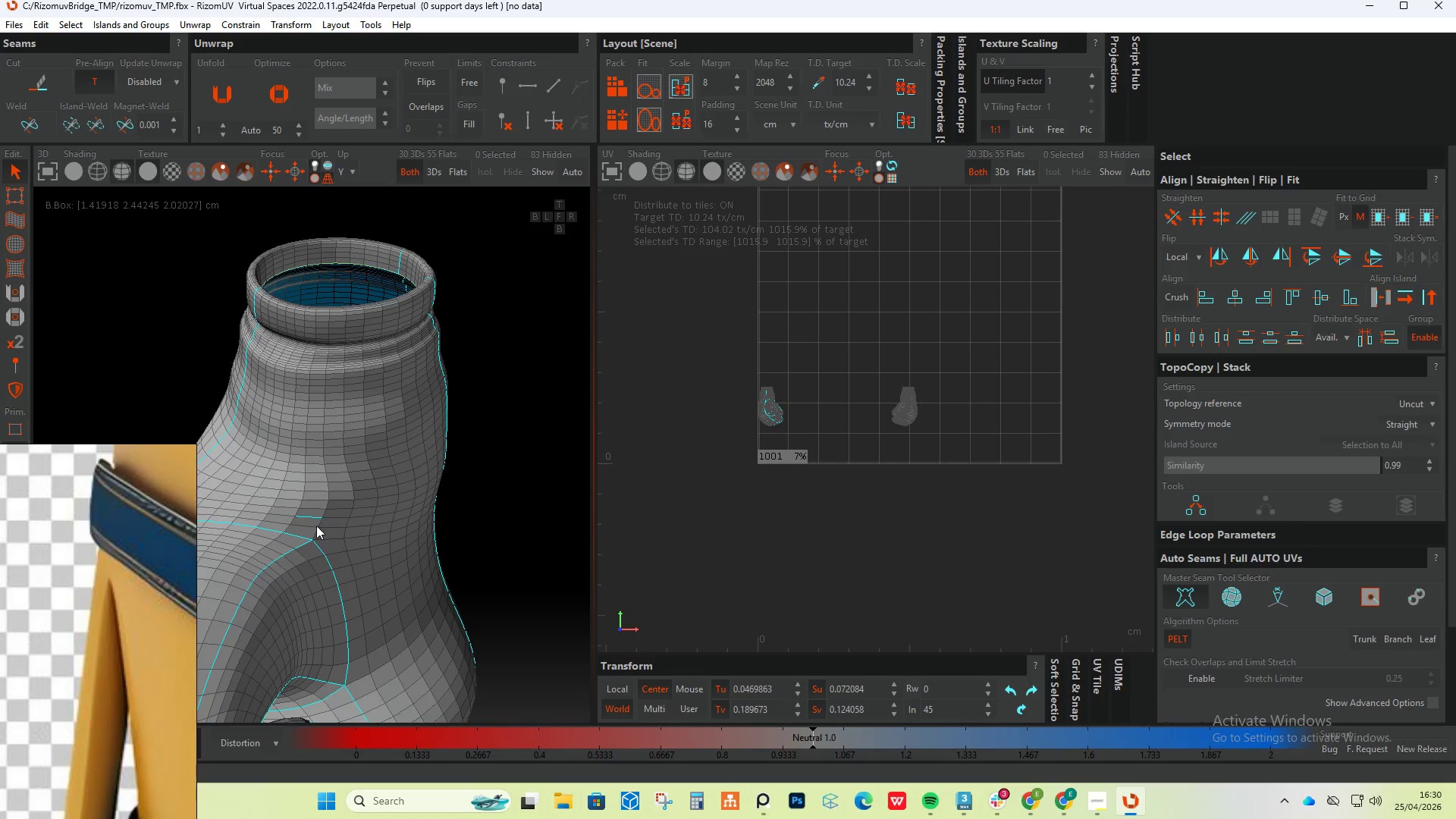 
scroll: coordinate [333, 523], scroll_direction: up, amount: 1.0
 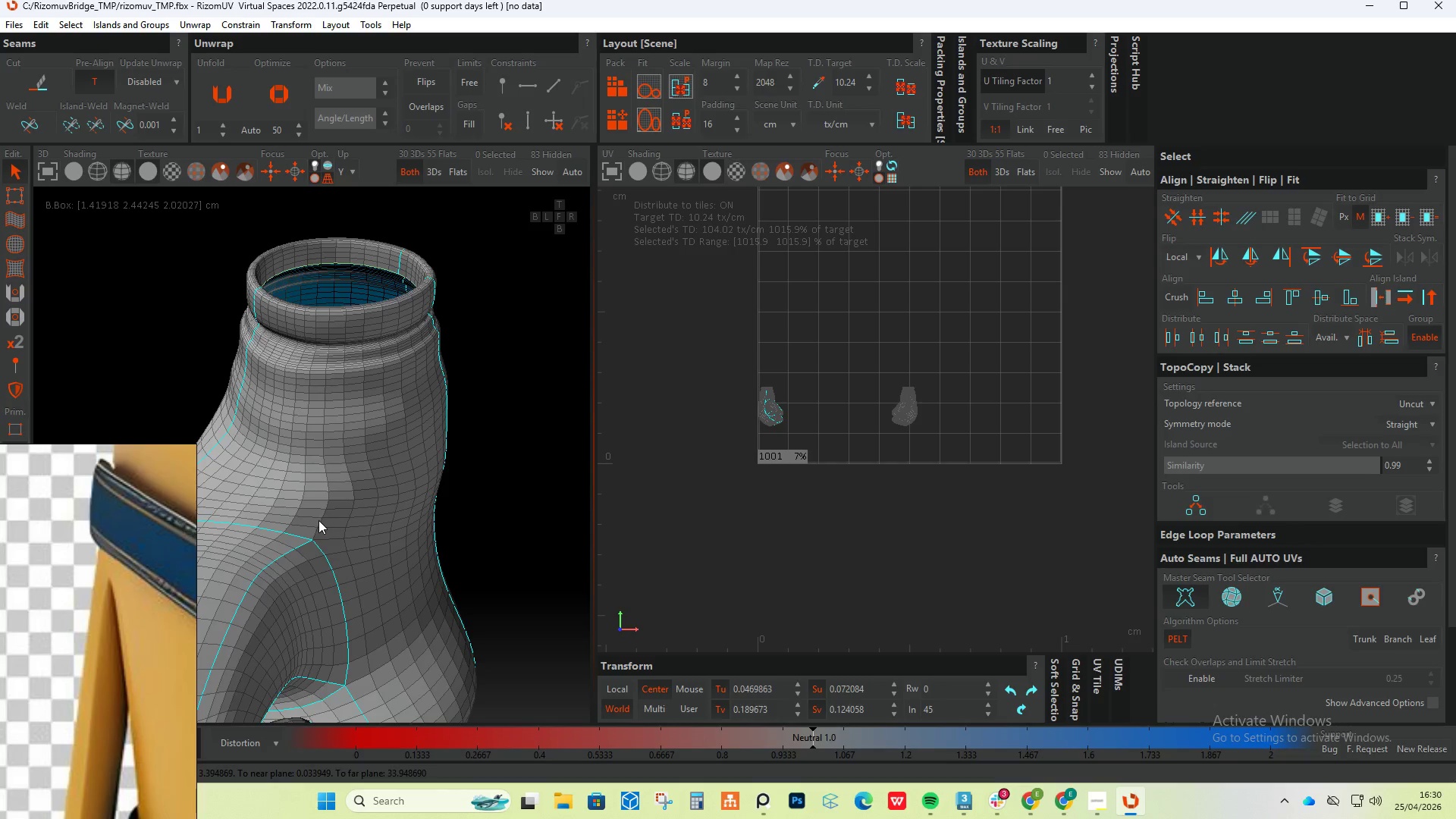 
double_click([321, 518])
 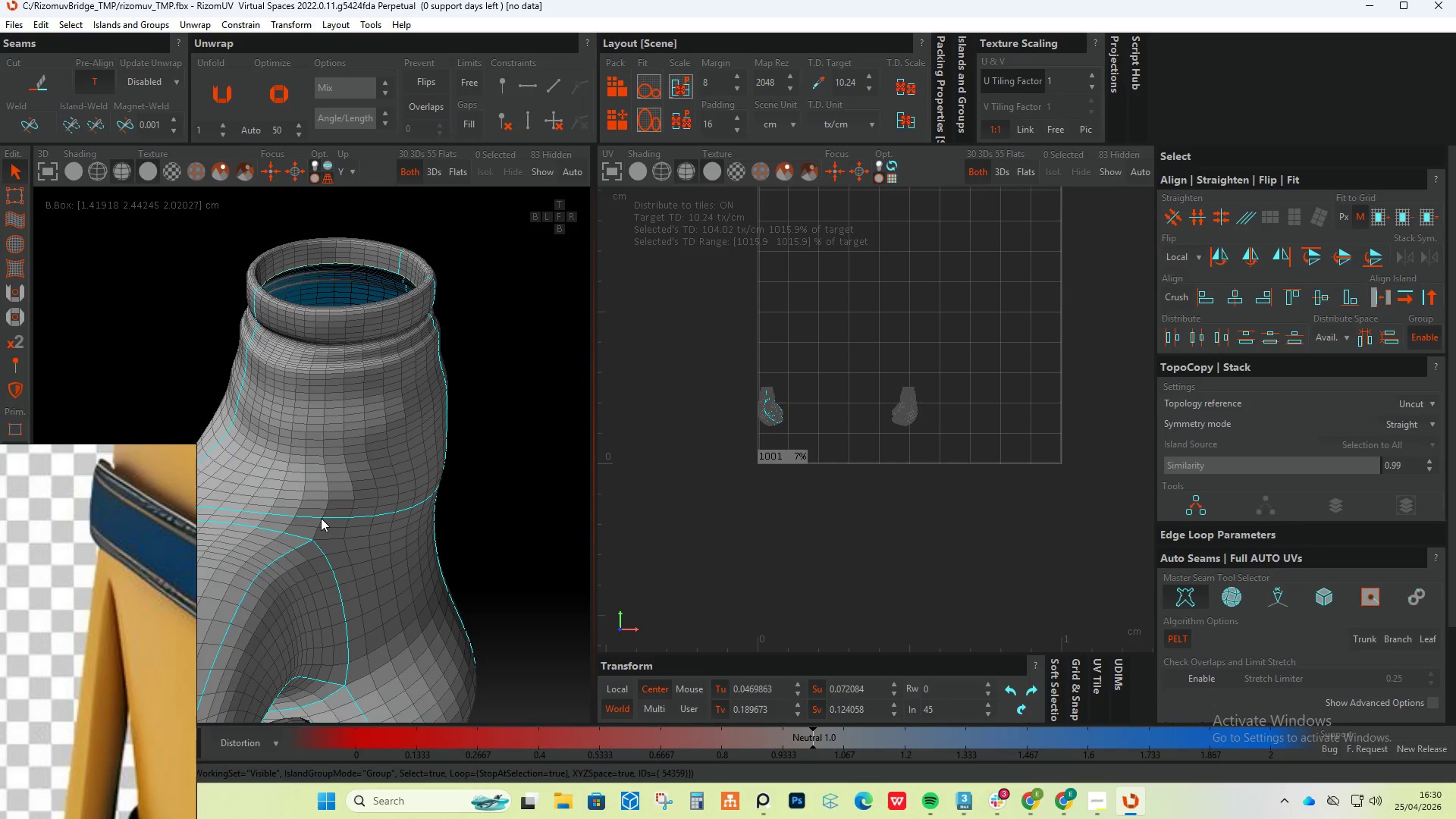 
key(Control+Z)
 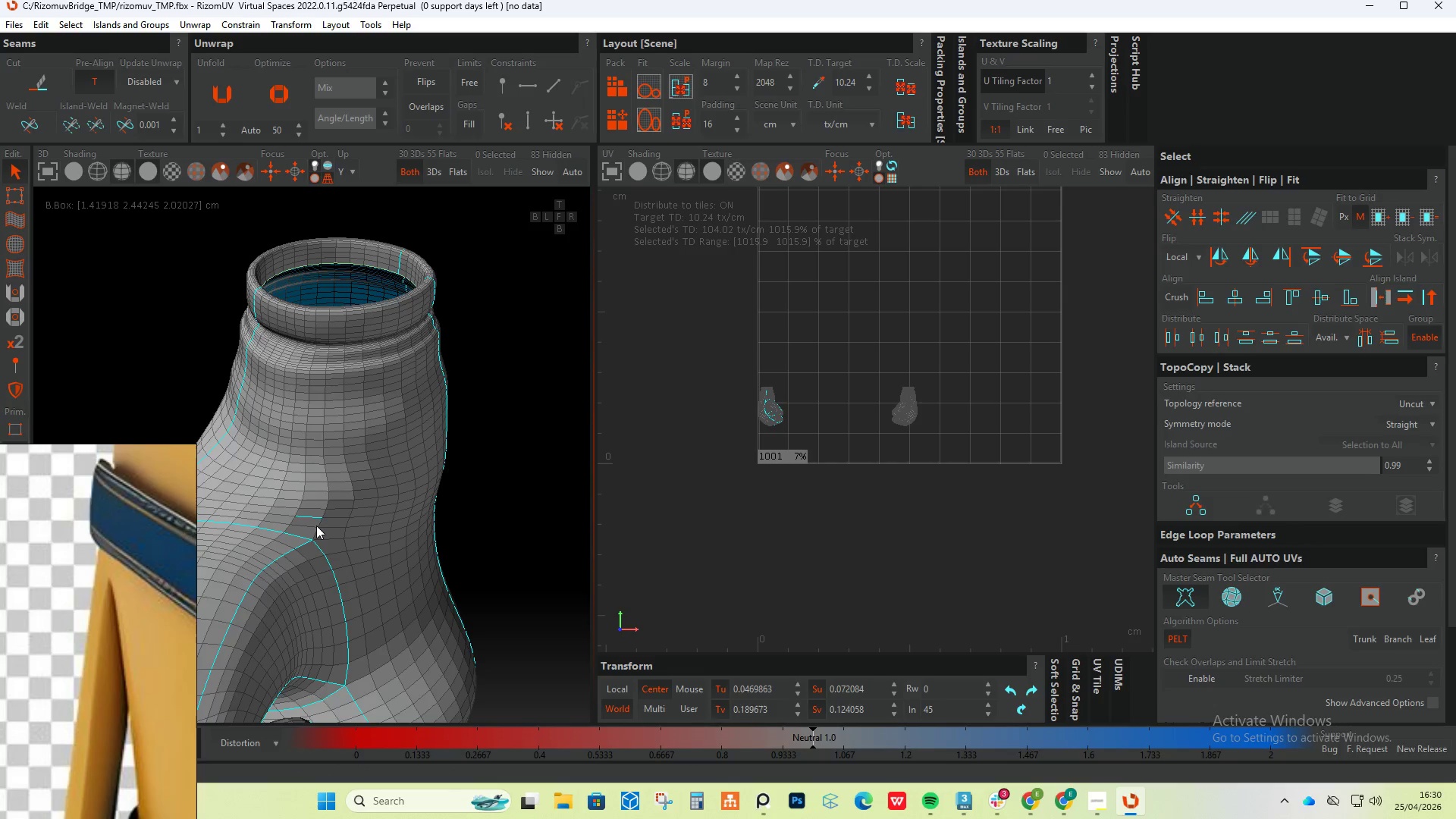 
key(Control+Z)
 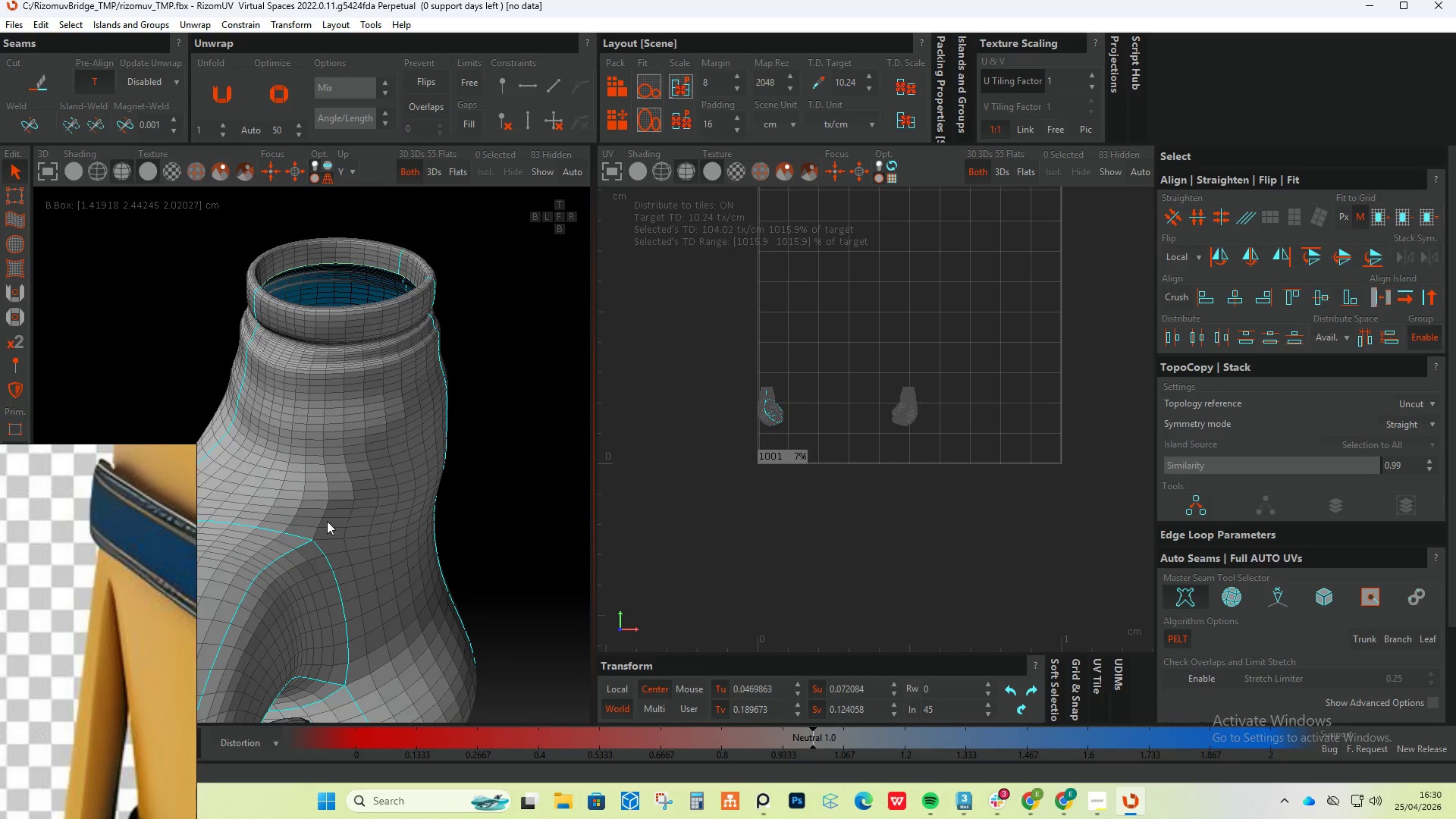 
hold_key(key=AltLeft, duration=0.48)
 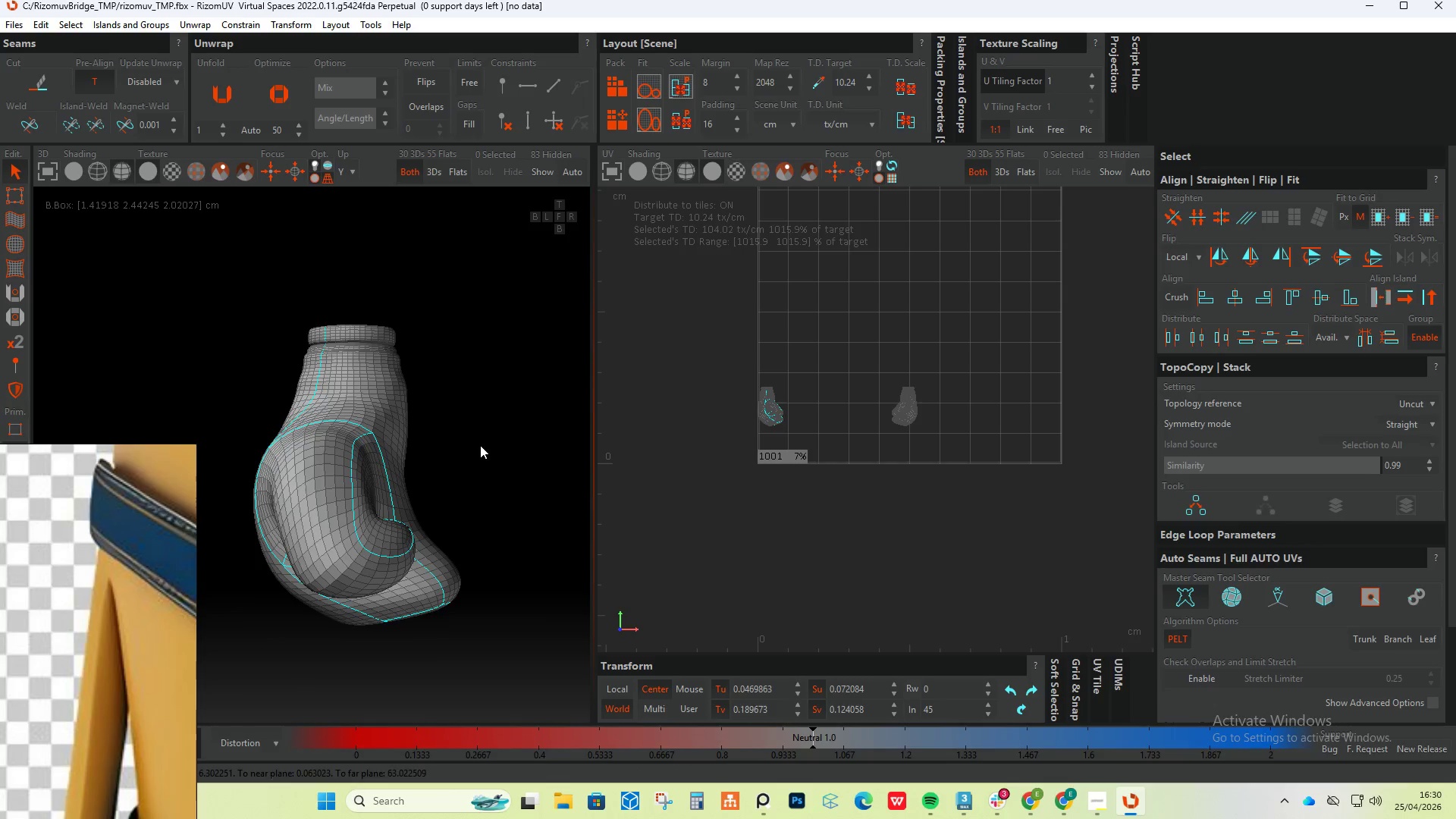 
scroll: coordinate [334, 517], scroll_direction: down, amount: 3.0
 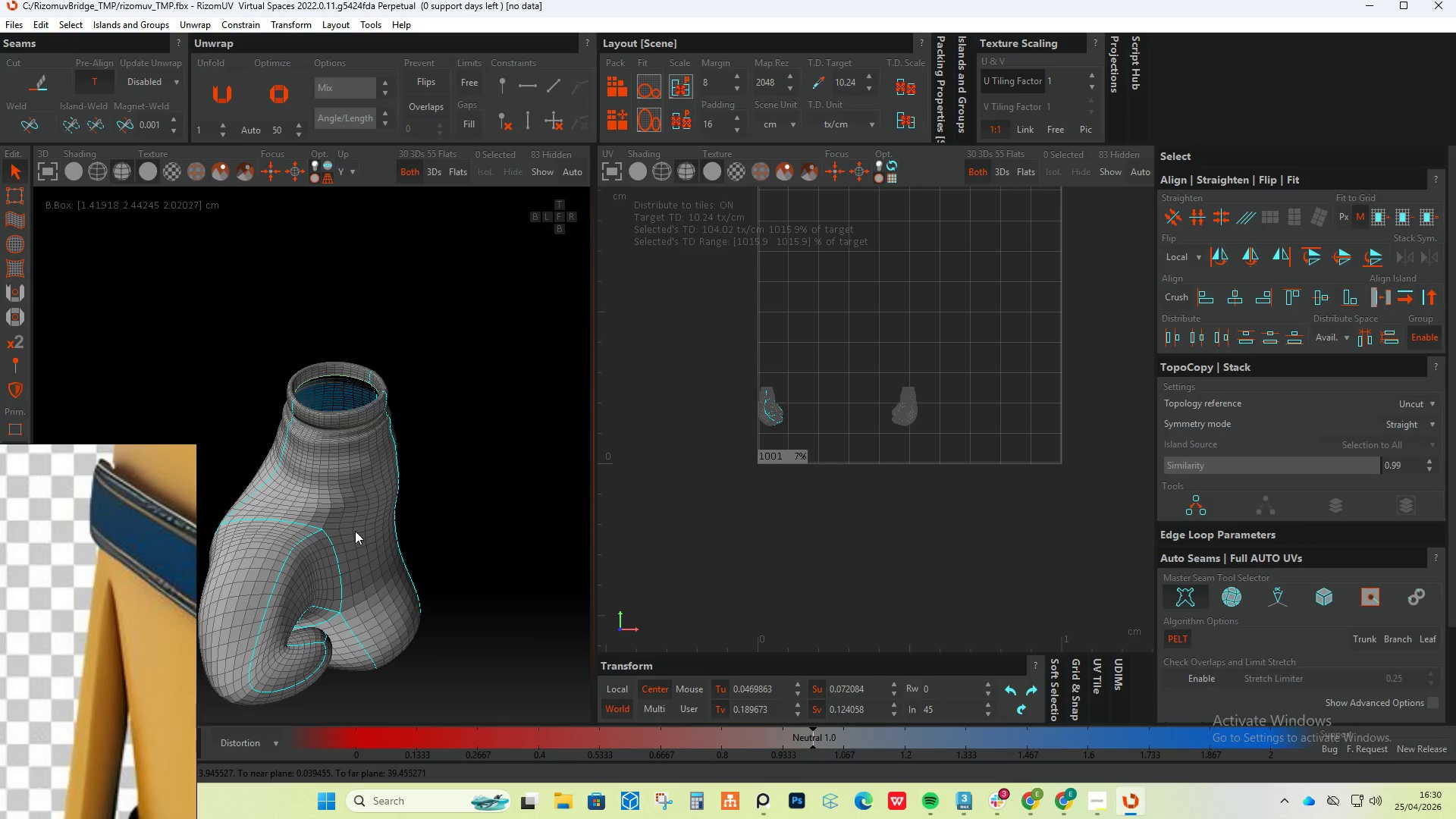 
left_click([480, 445])
 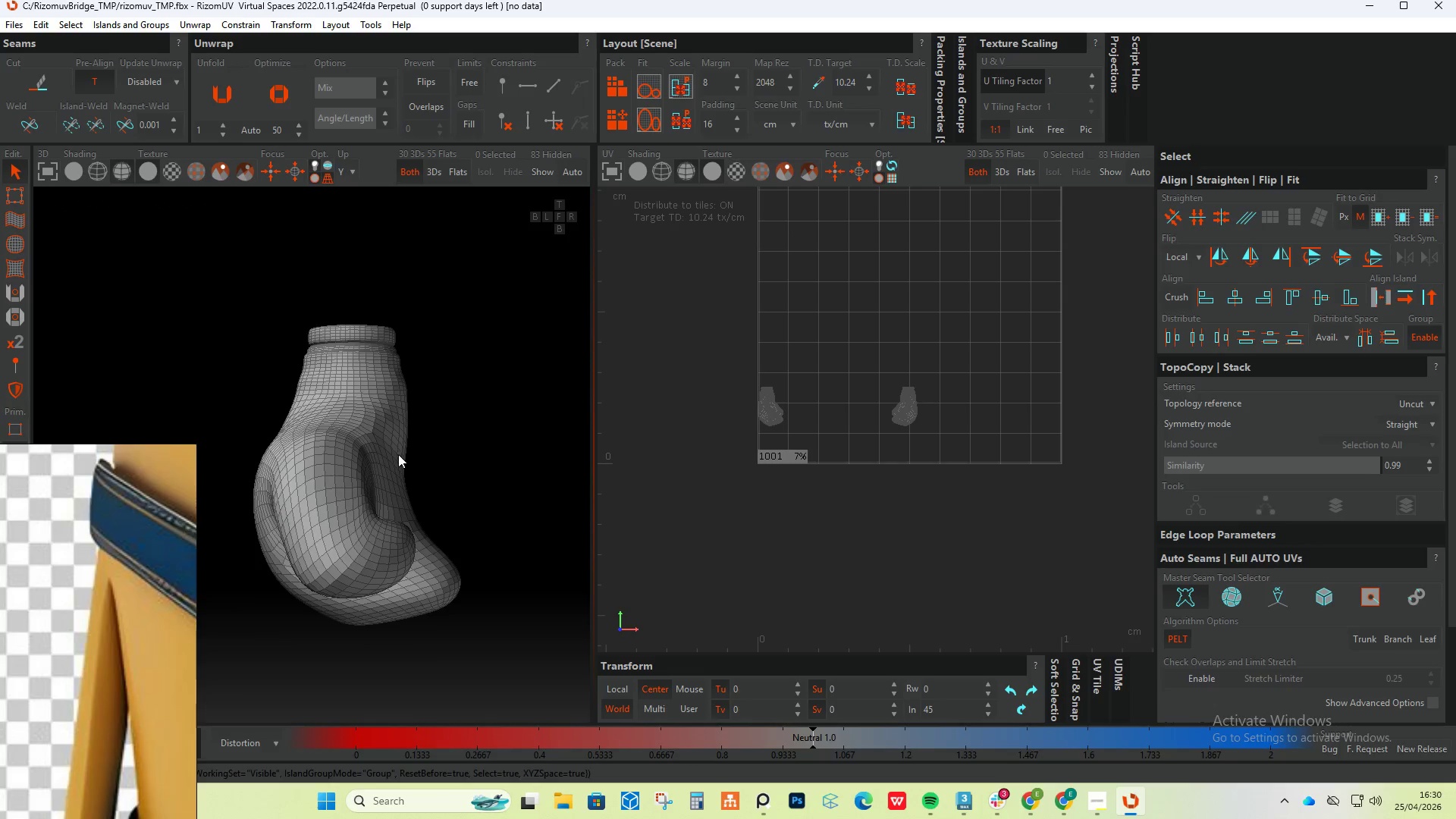 
hold_key(key=AltLeft, duration=0.67)
 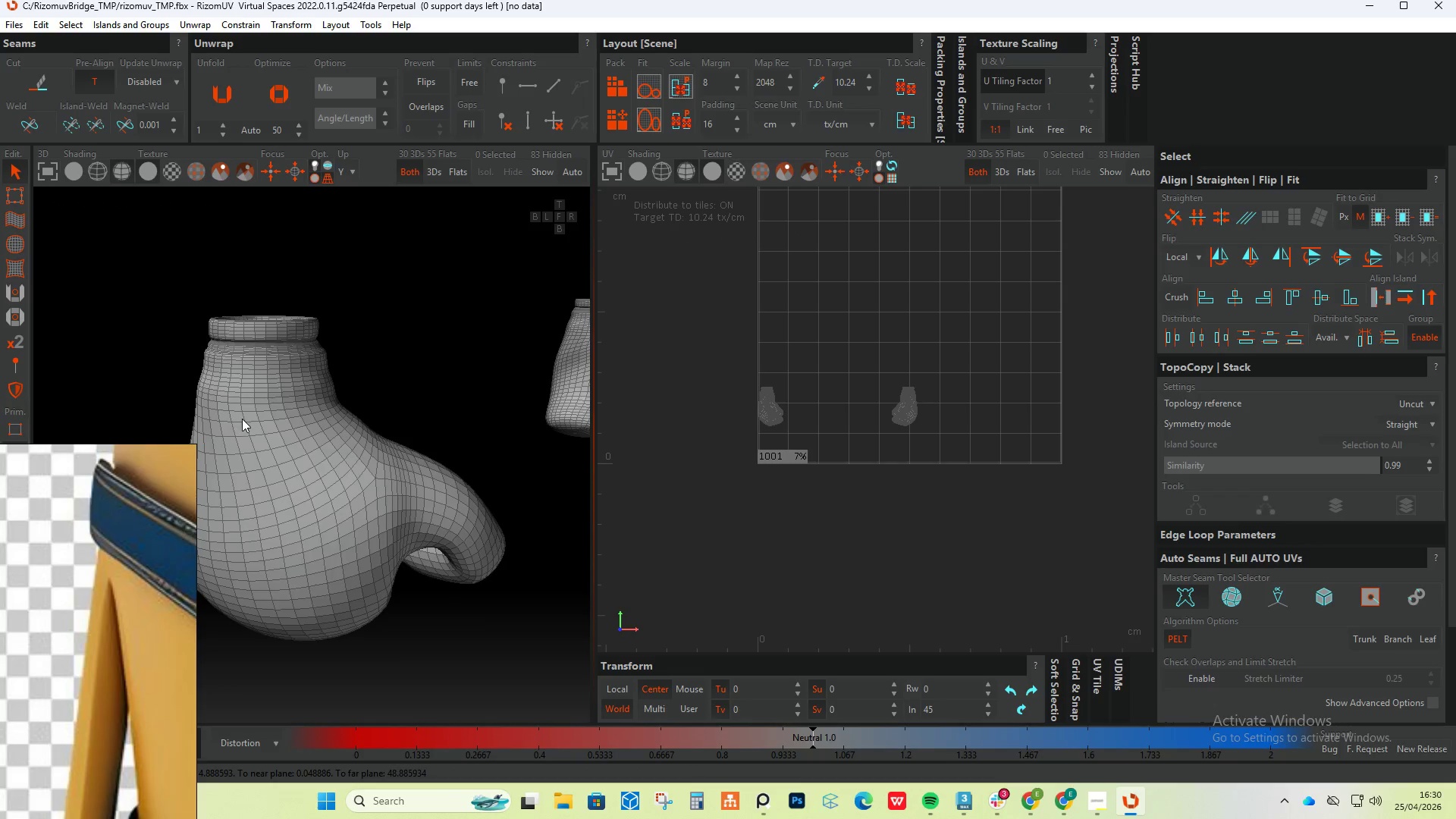 
double_click([242, 419])
 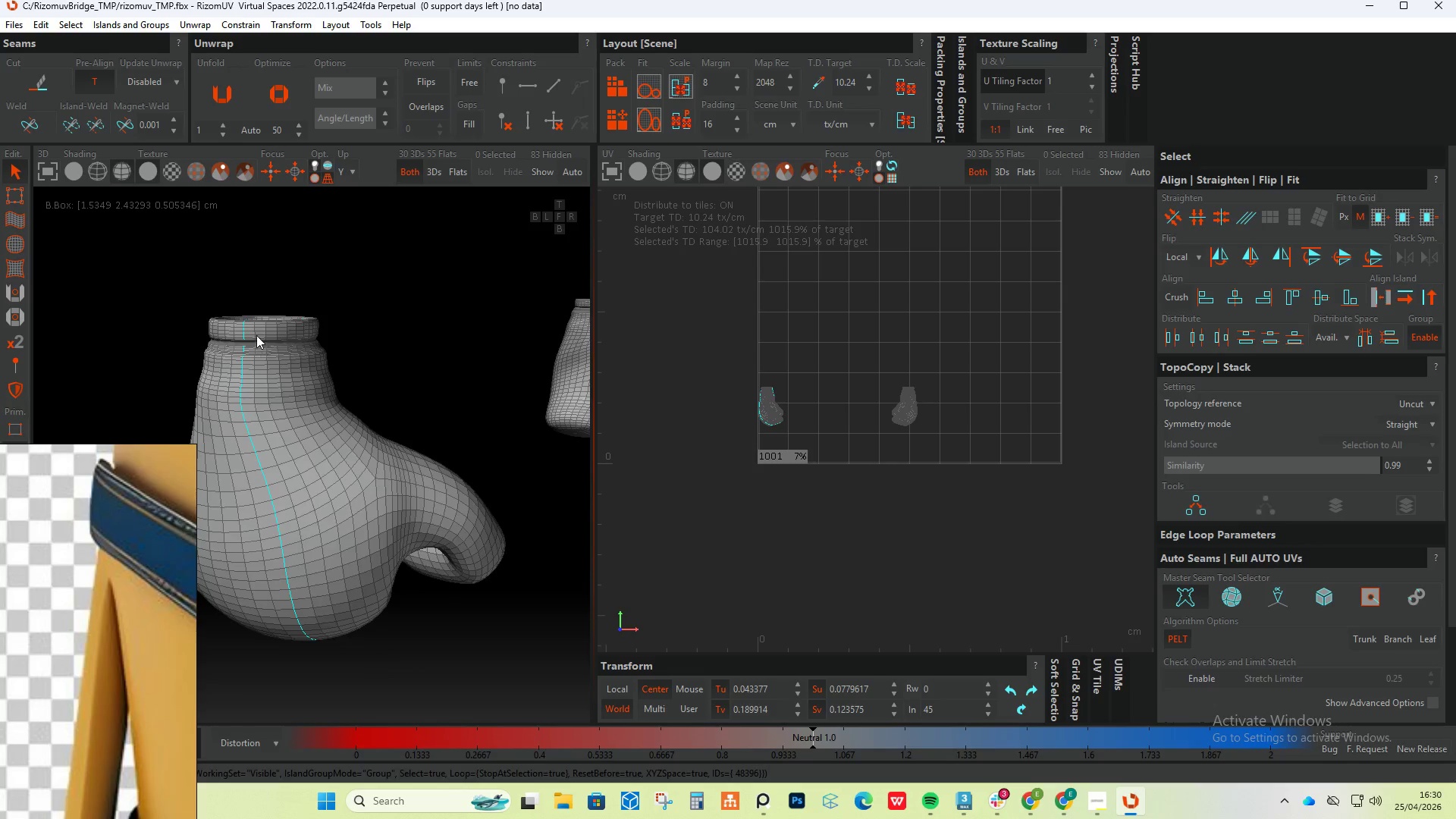 
hold_key(key=ControlLeft, duration=3.8)
 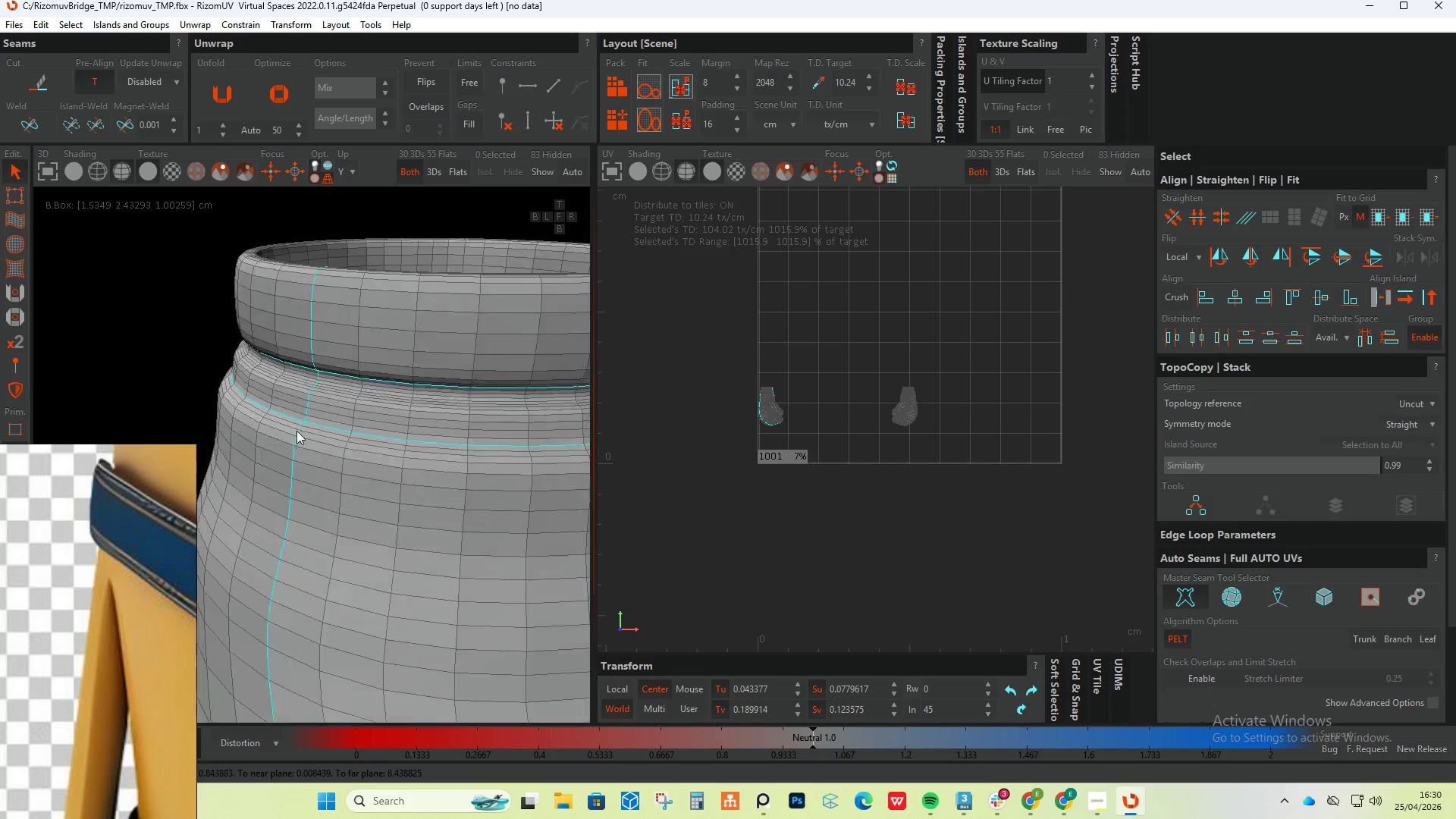 
scroll: coordinate [238, 352], scroll_direction: up, amount: 9.0
 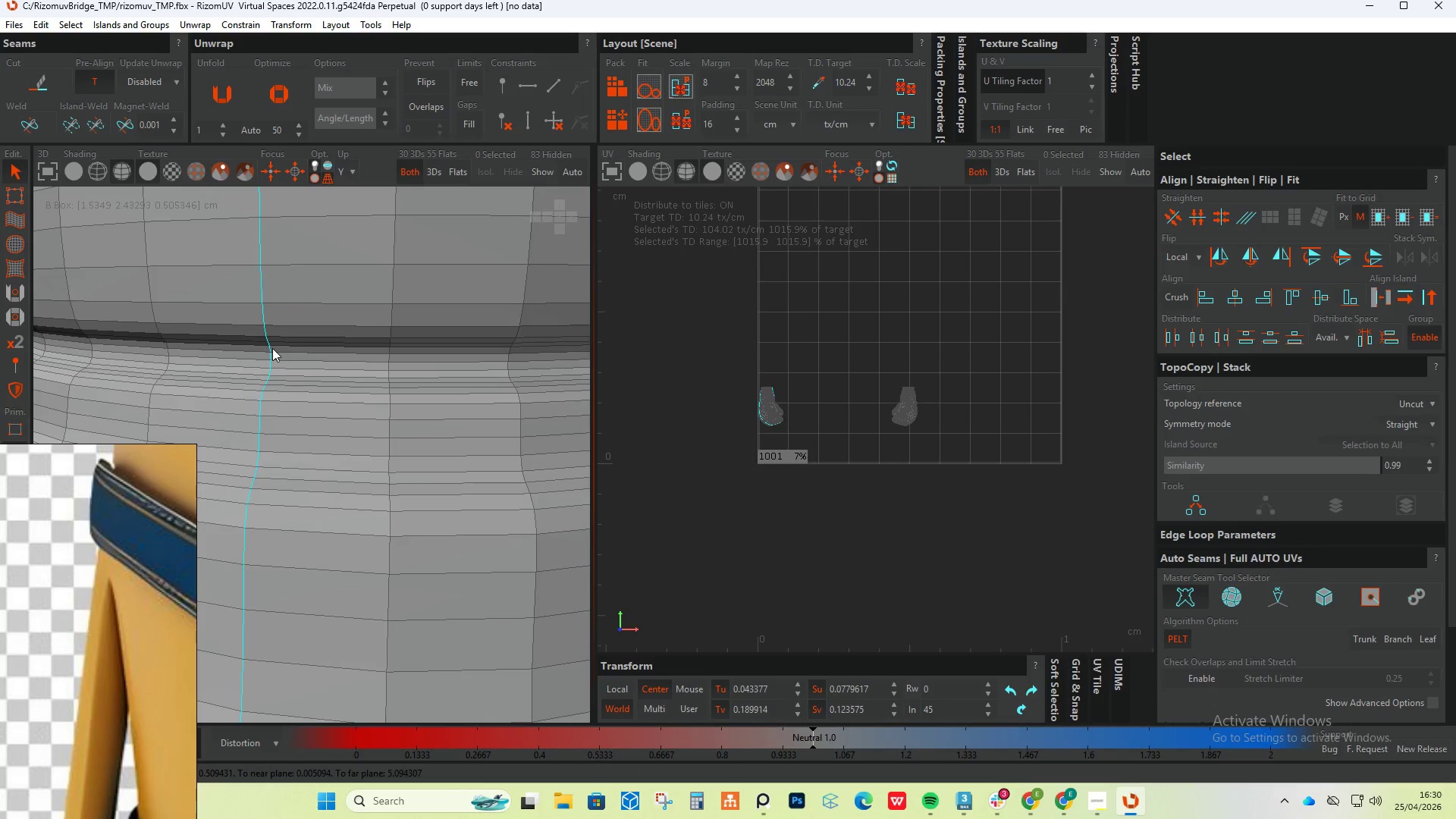 
double_click([274, 345])
 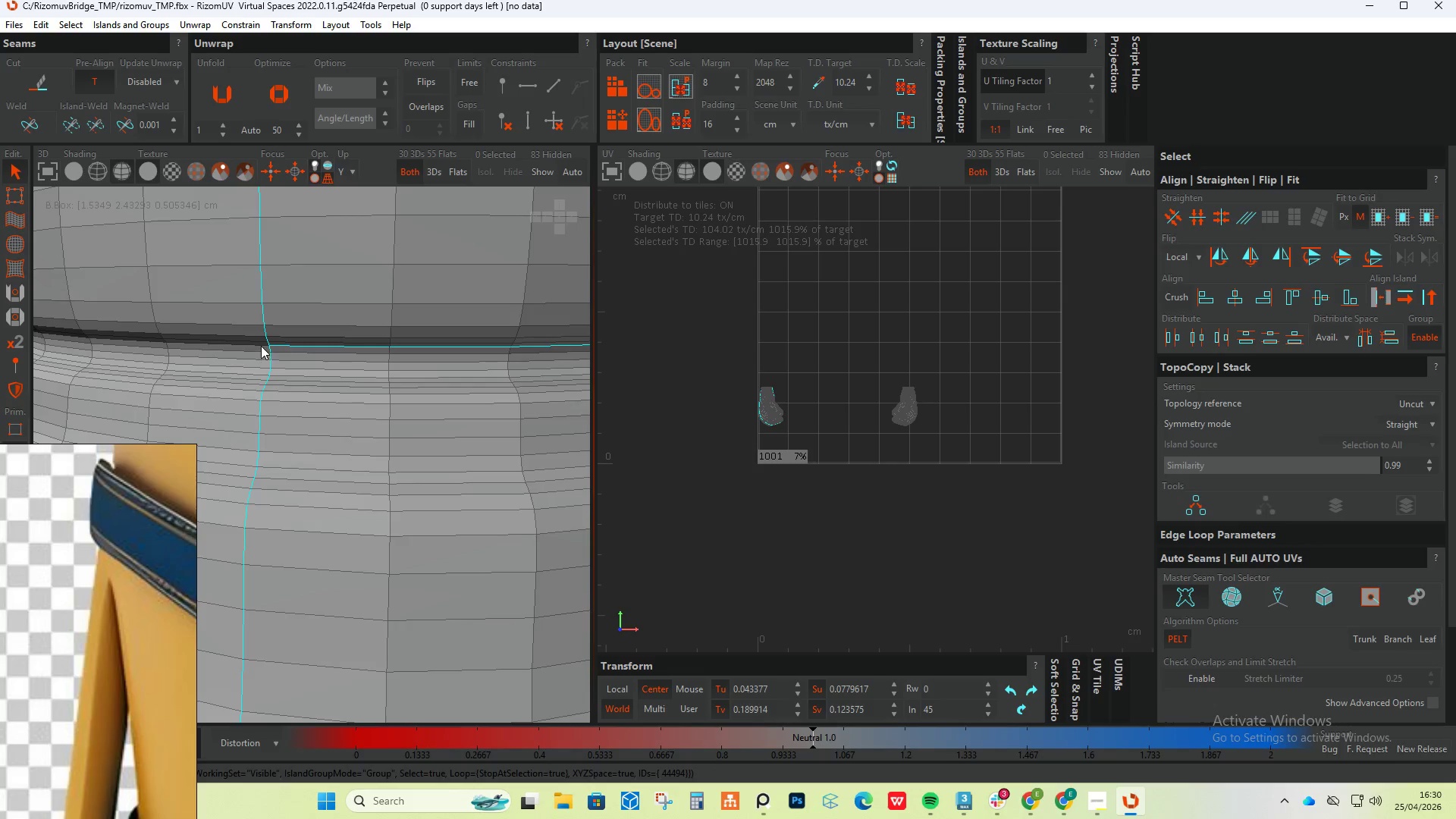 
double_click([261, 345])
 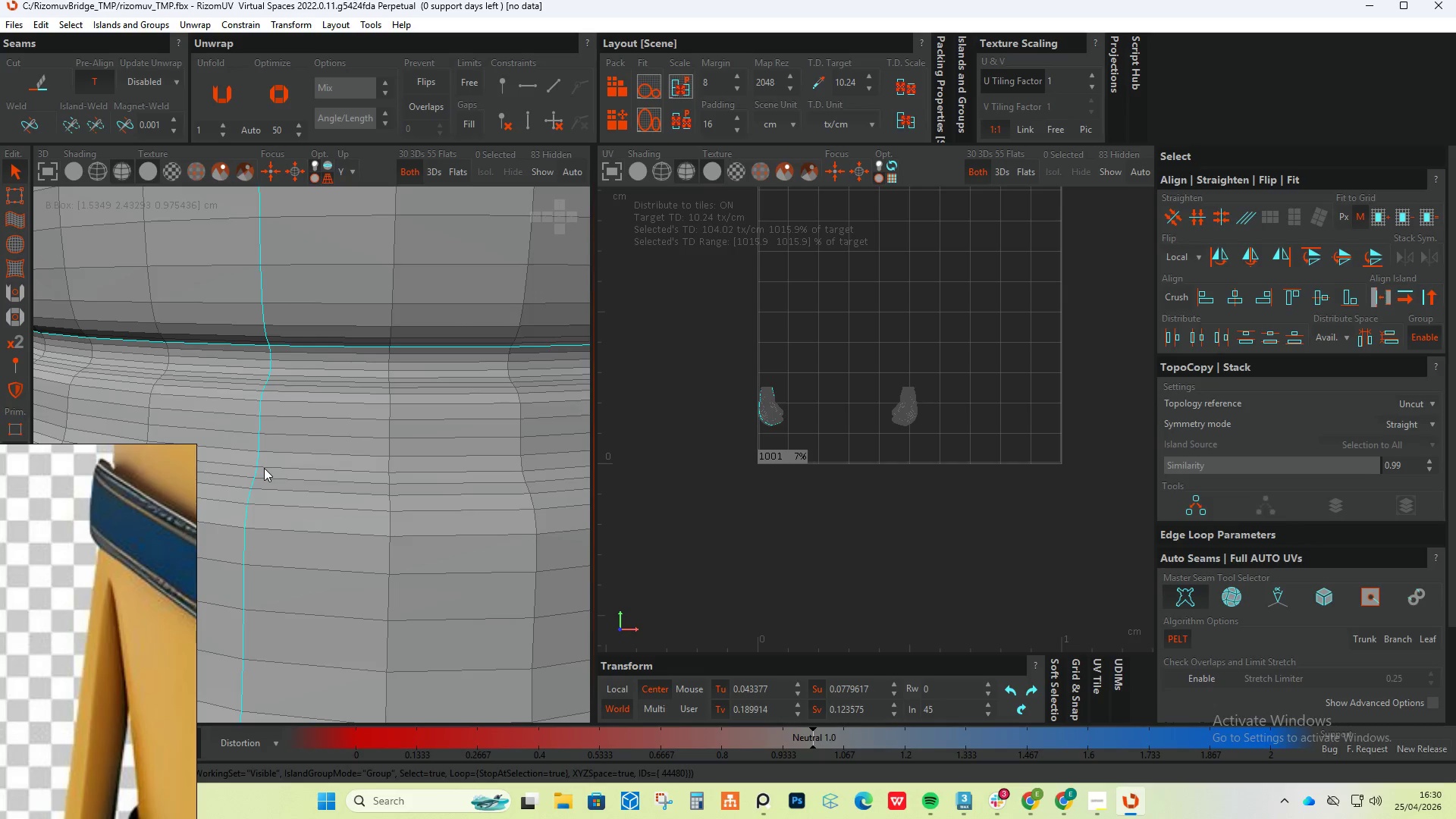 
double_click([264, 468])
 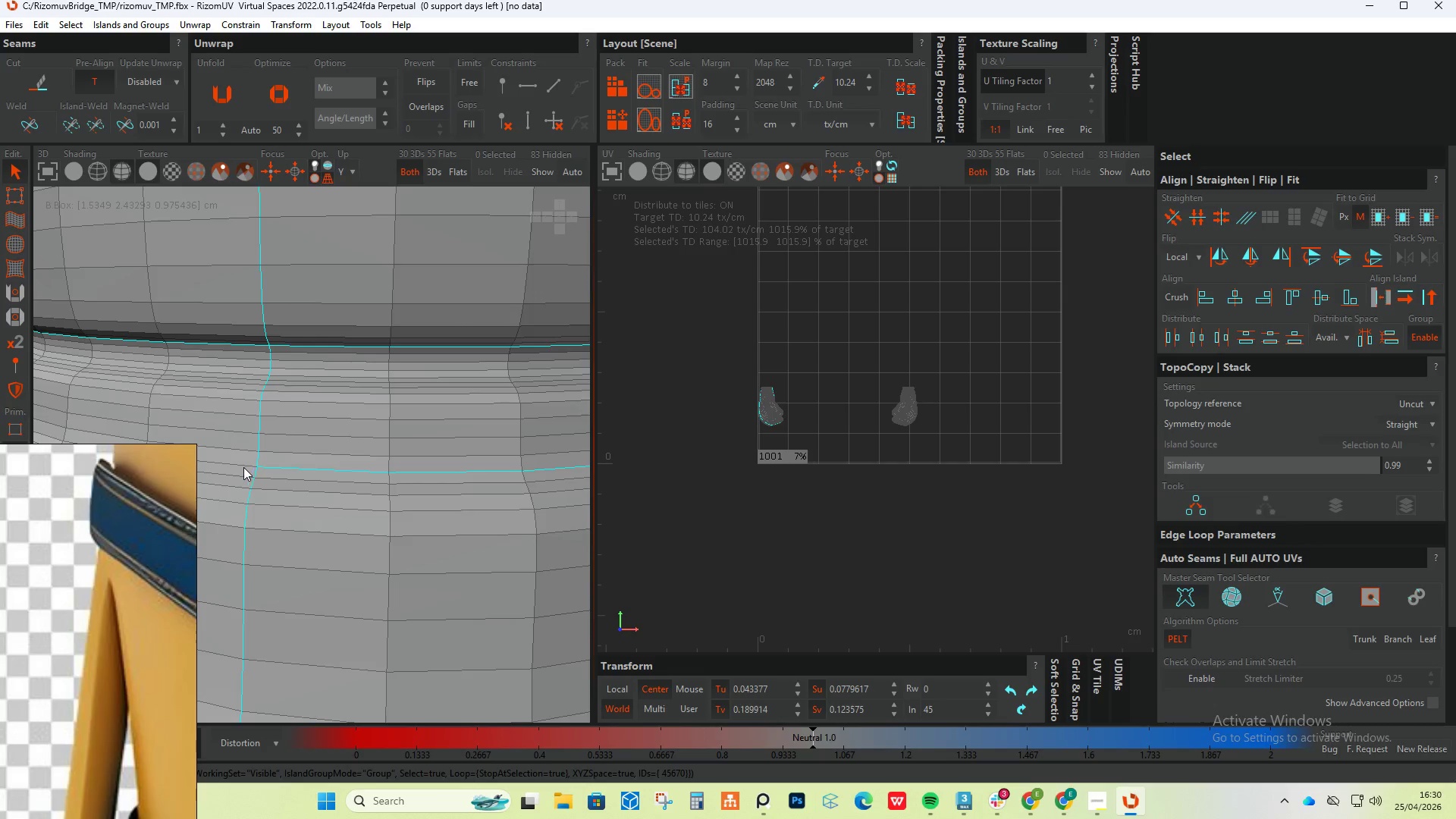 
triple_click([243, 467])
 